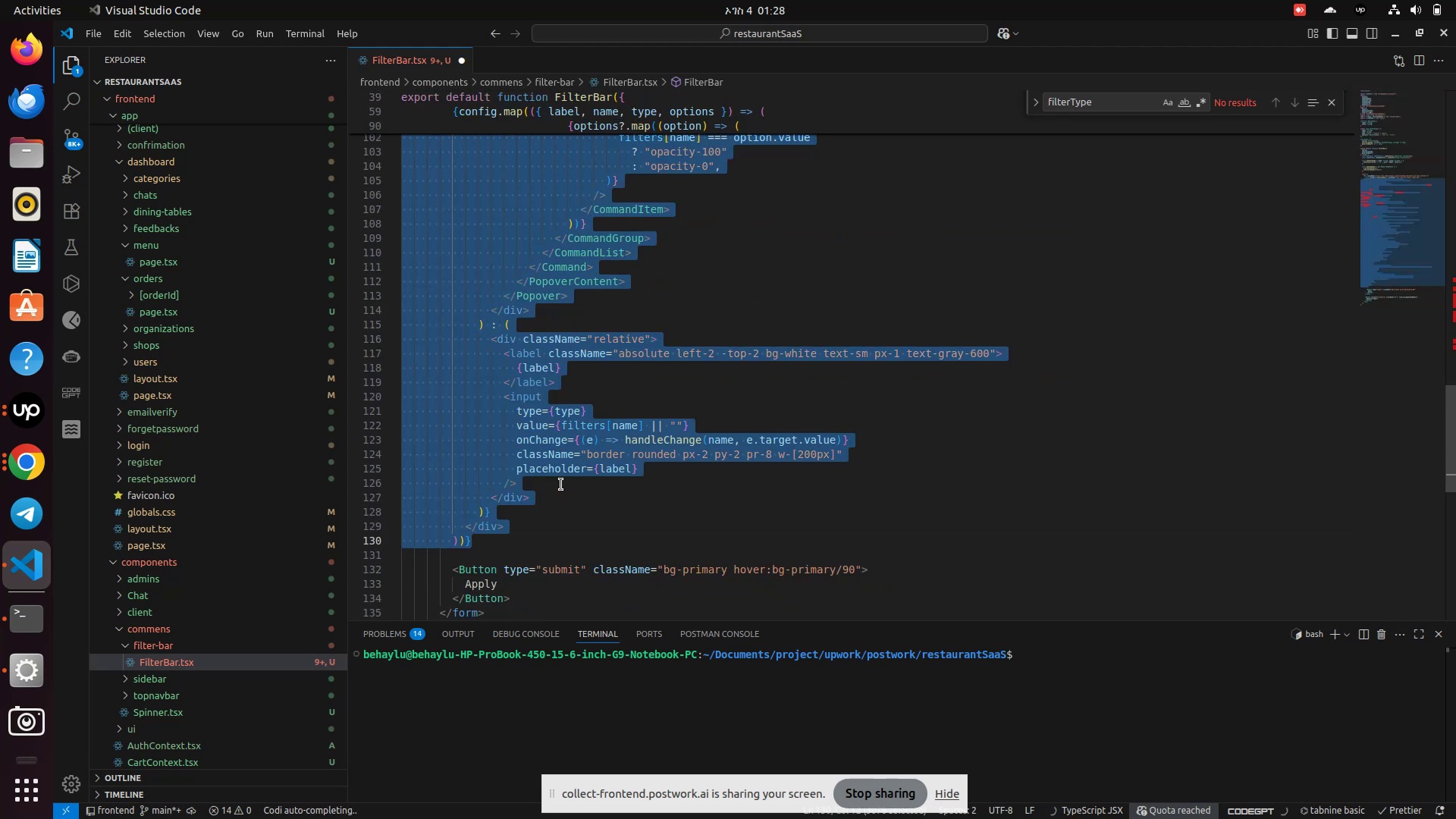 
scroll: coordinate [557, 481], scroll_direction: up, amount: 23.0
 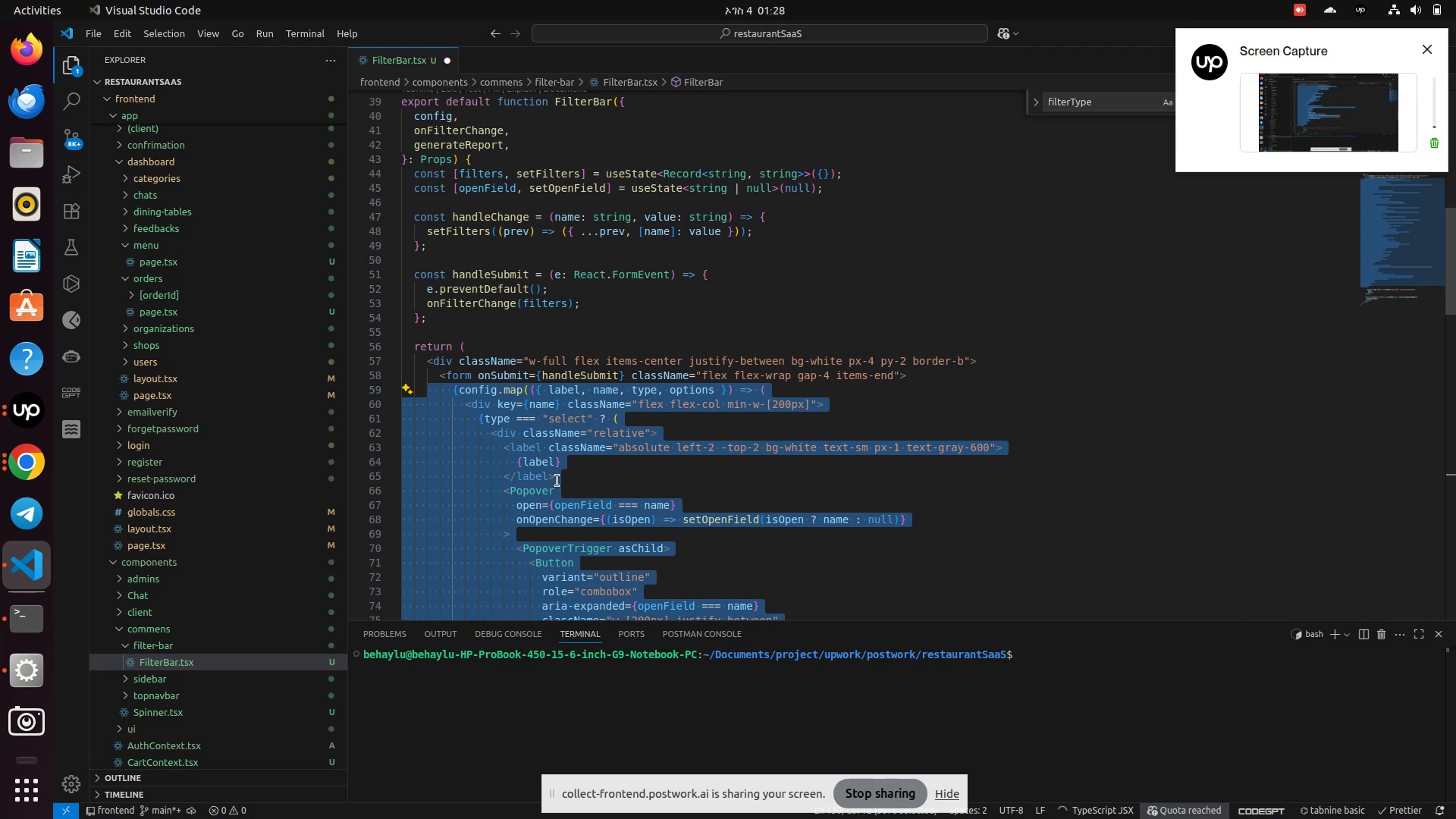 
left_click([557, 481])
 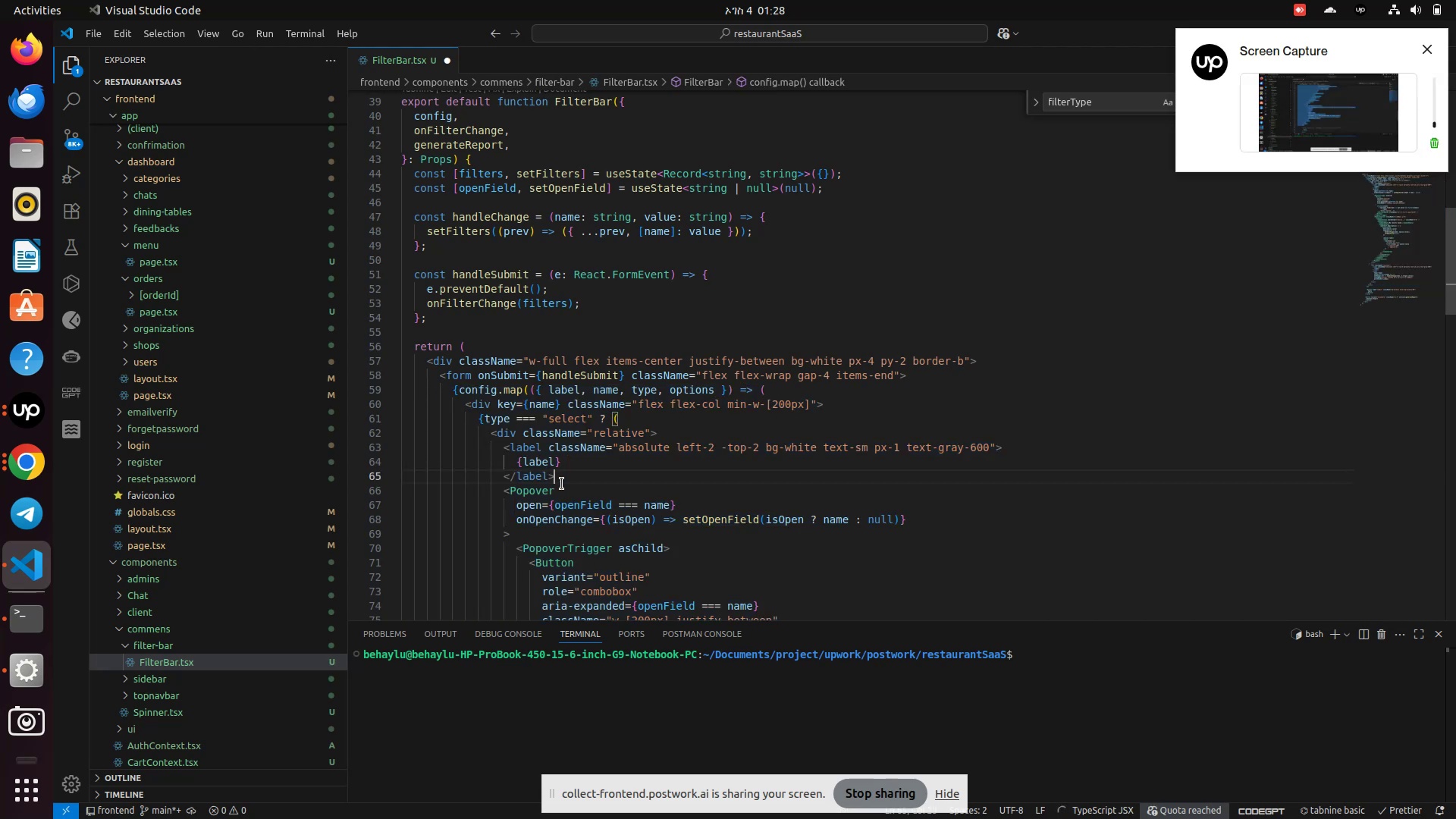 
key(Control+S)
 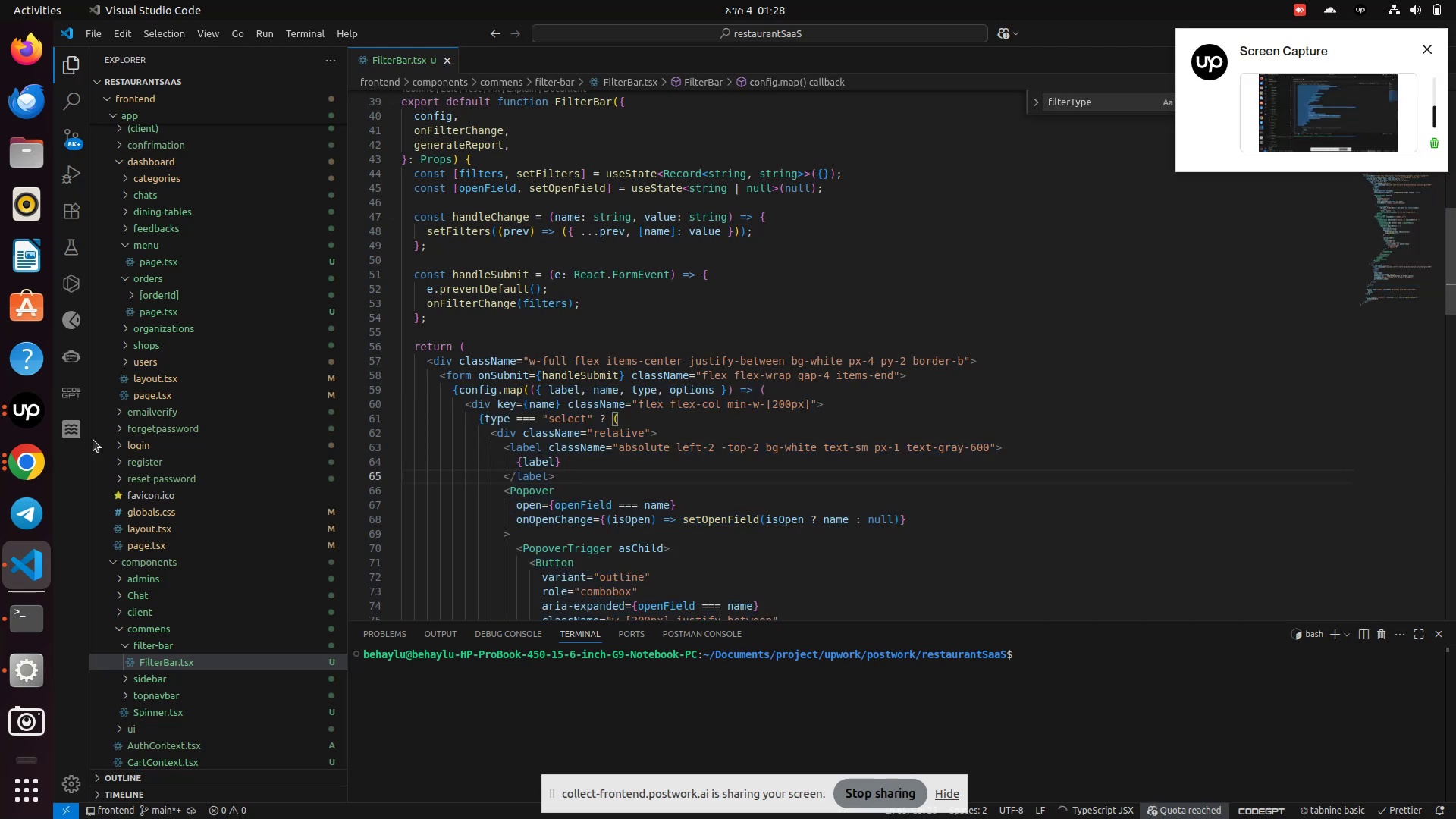 
left_click([33, 483])
 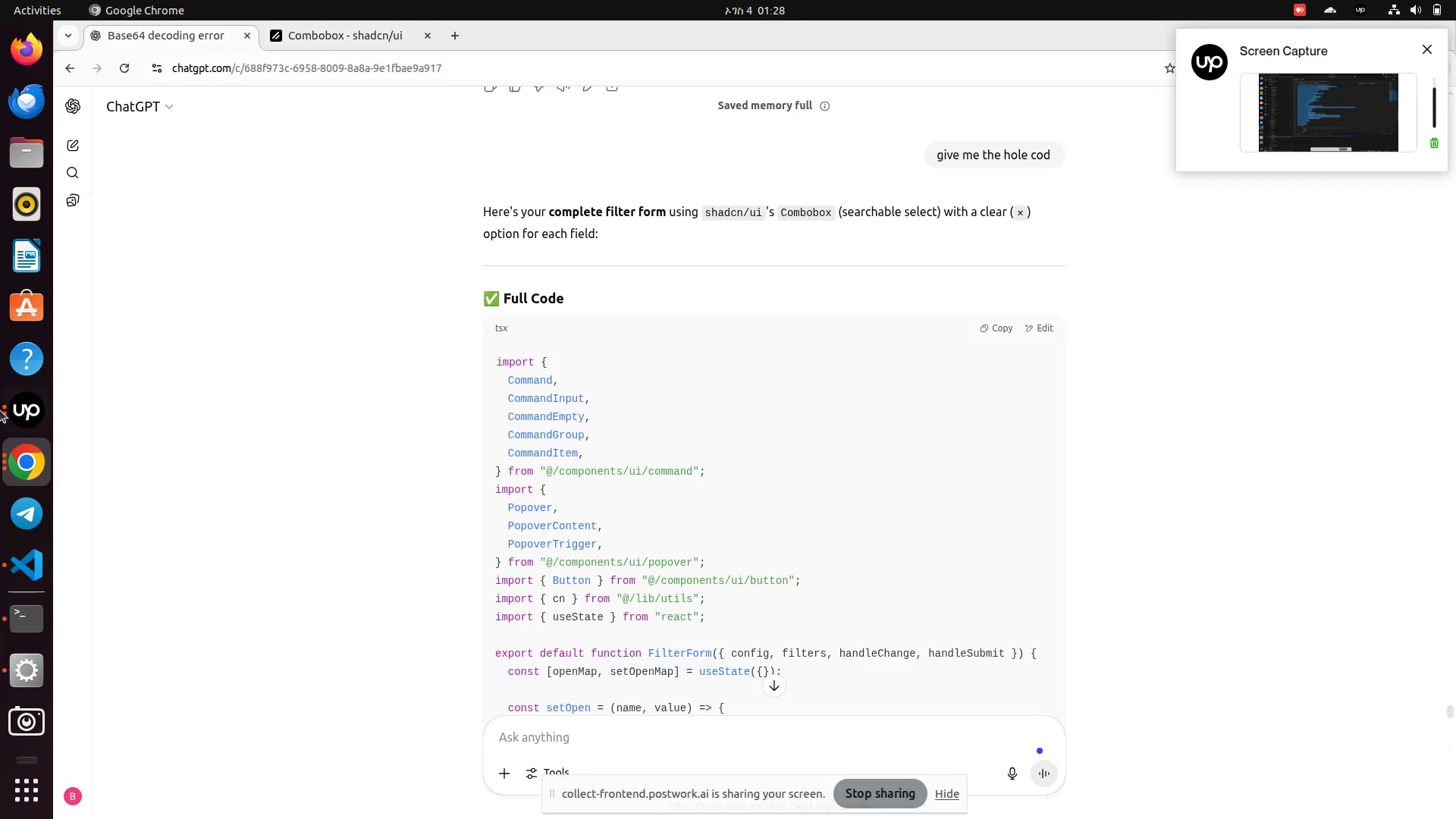 
left_click([14, 466])
 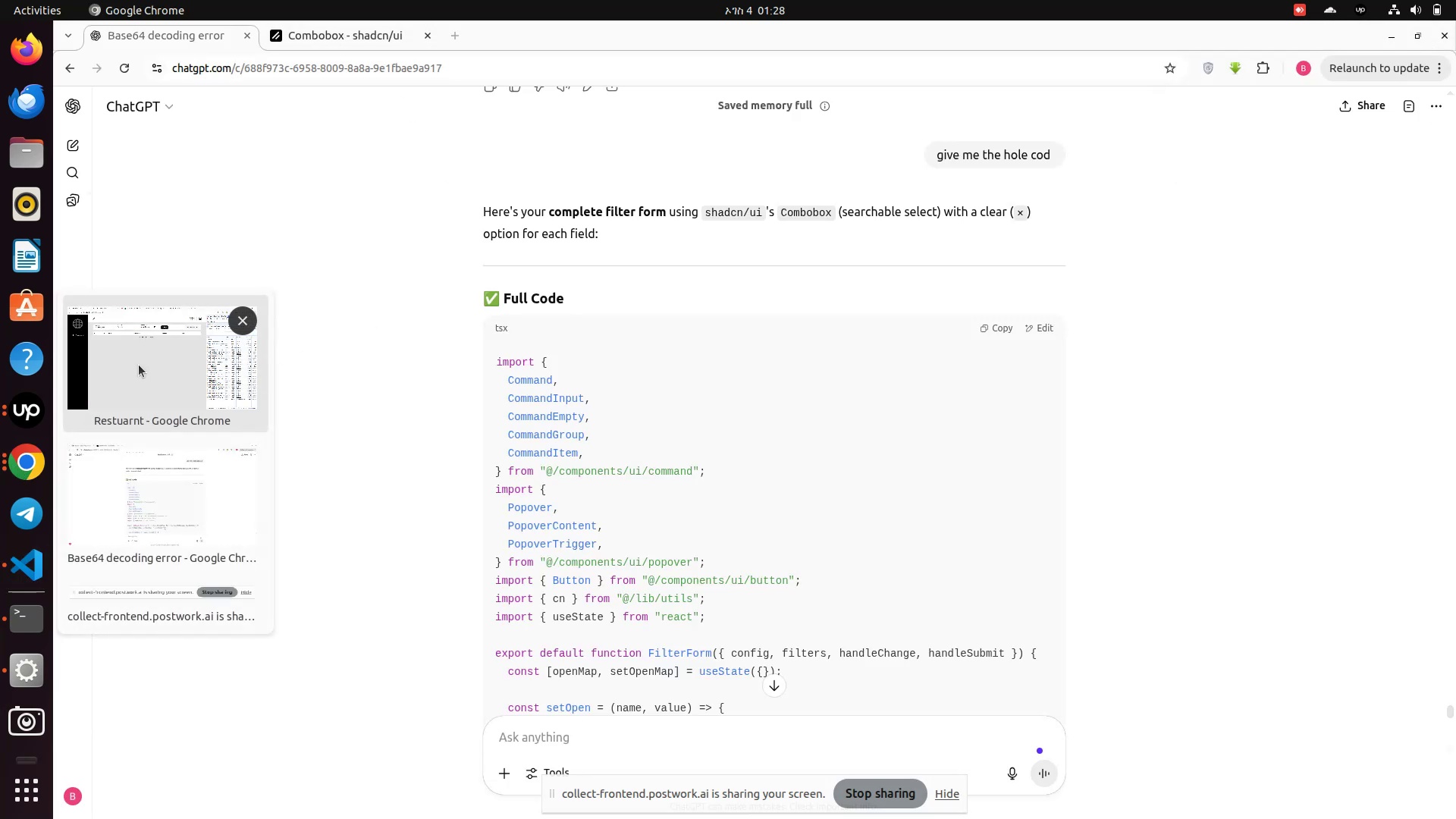 
left_click([139, 365])
 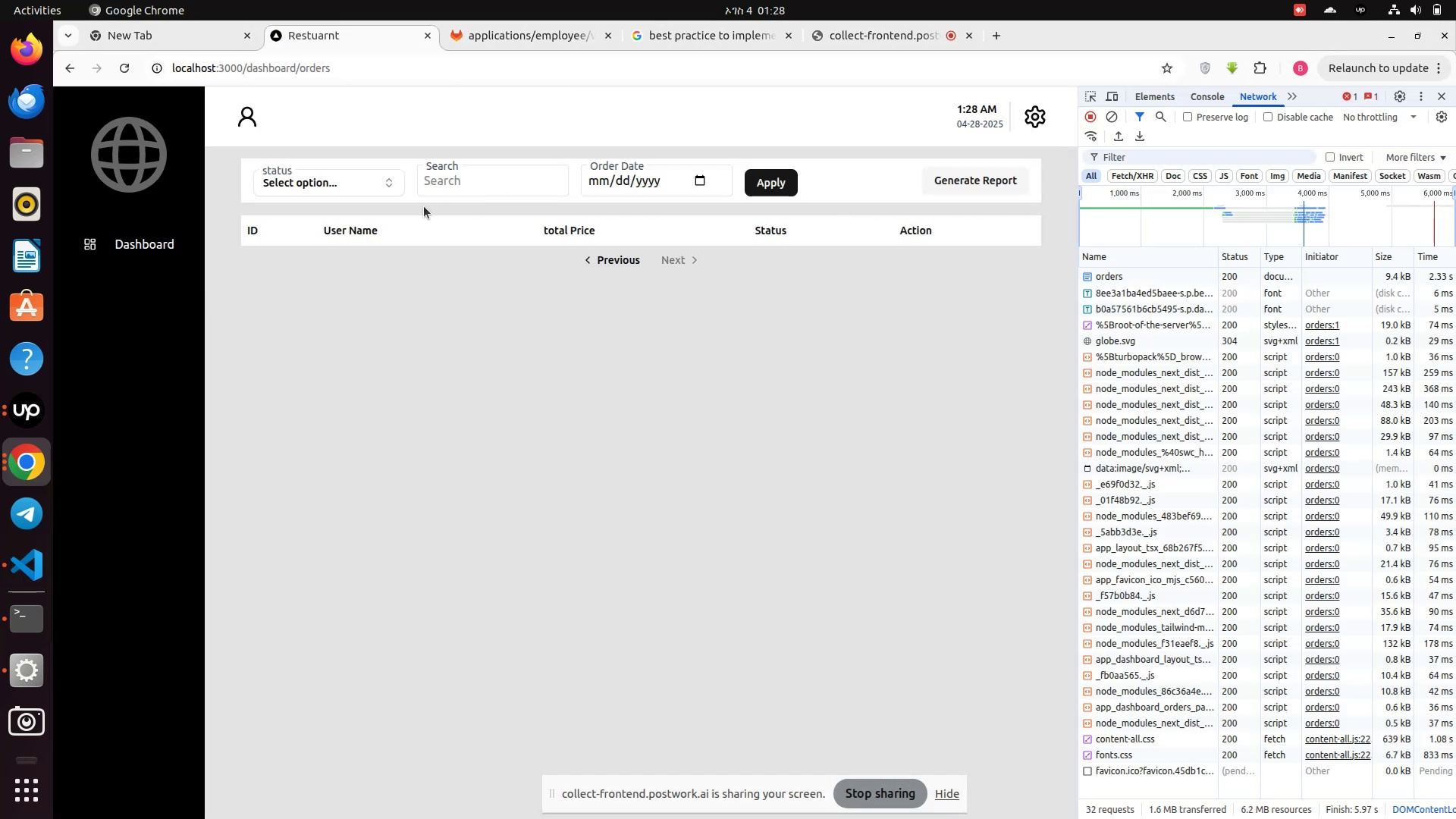 
left_click([325, 183])
 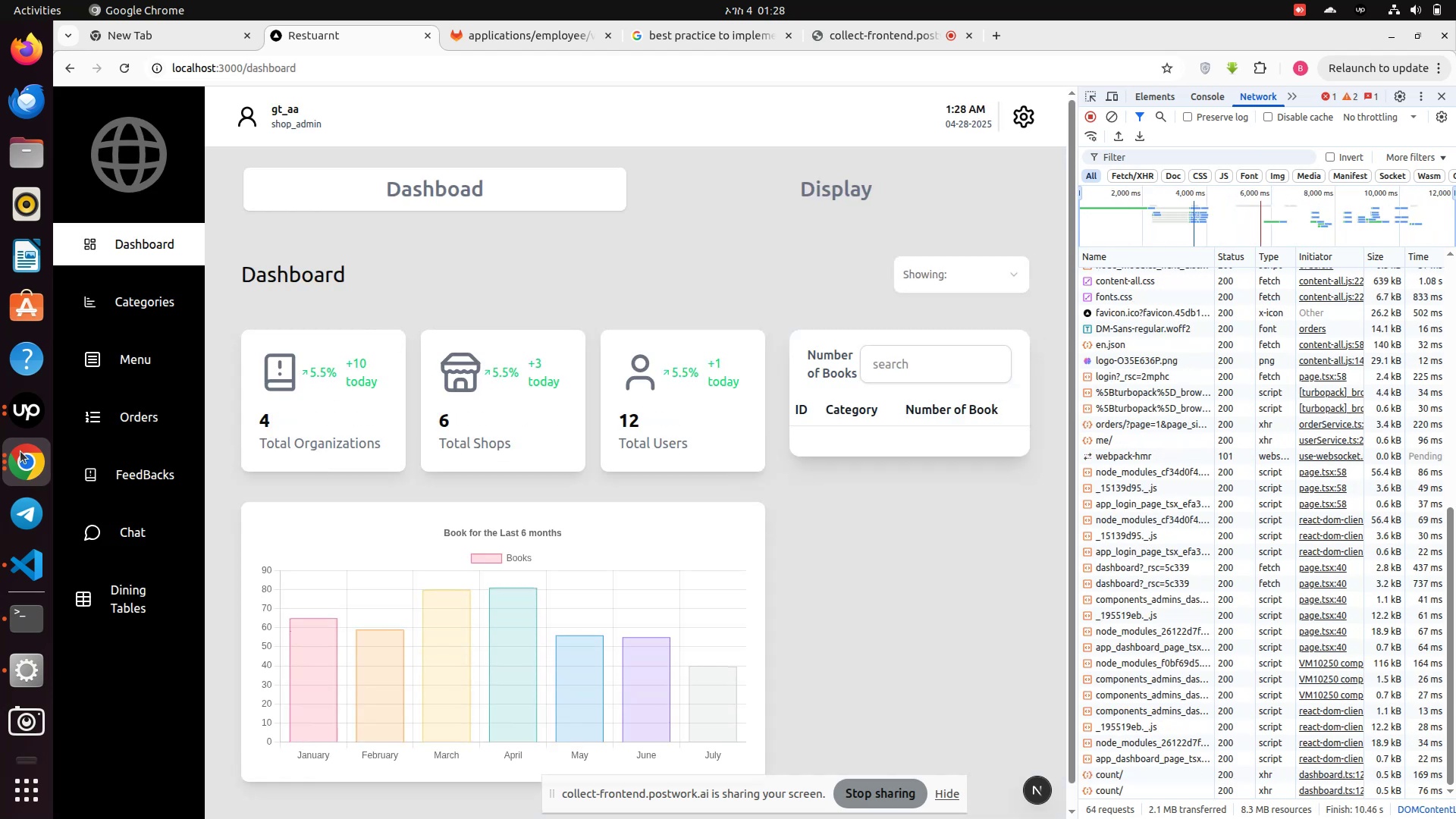 
wait(6.16)
 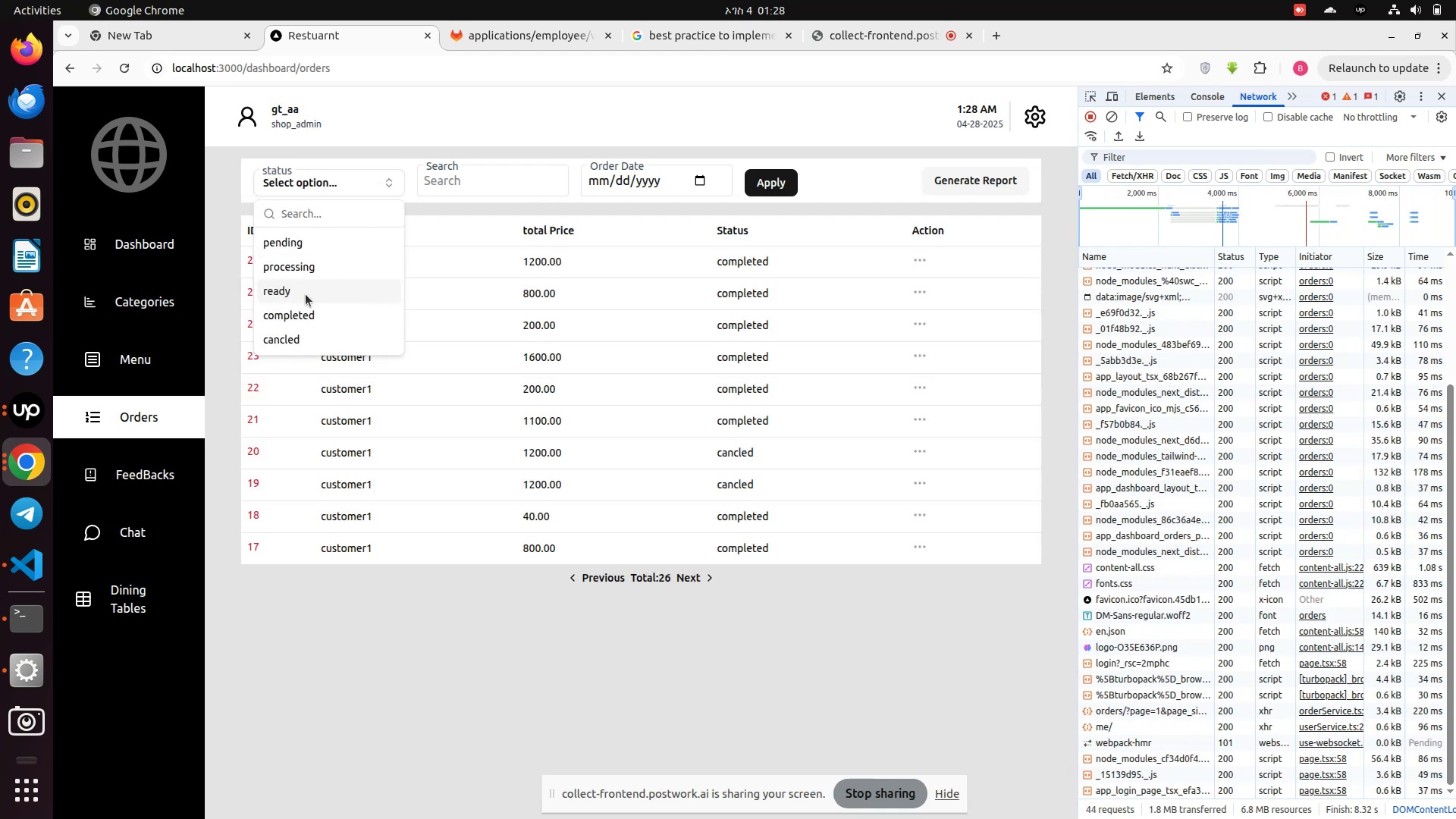 
left_click([127, 435])
 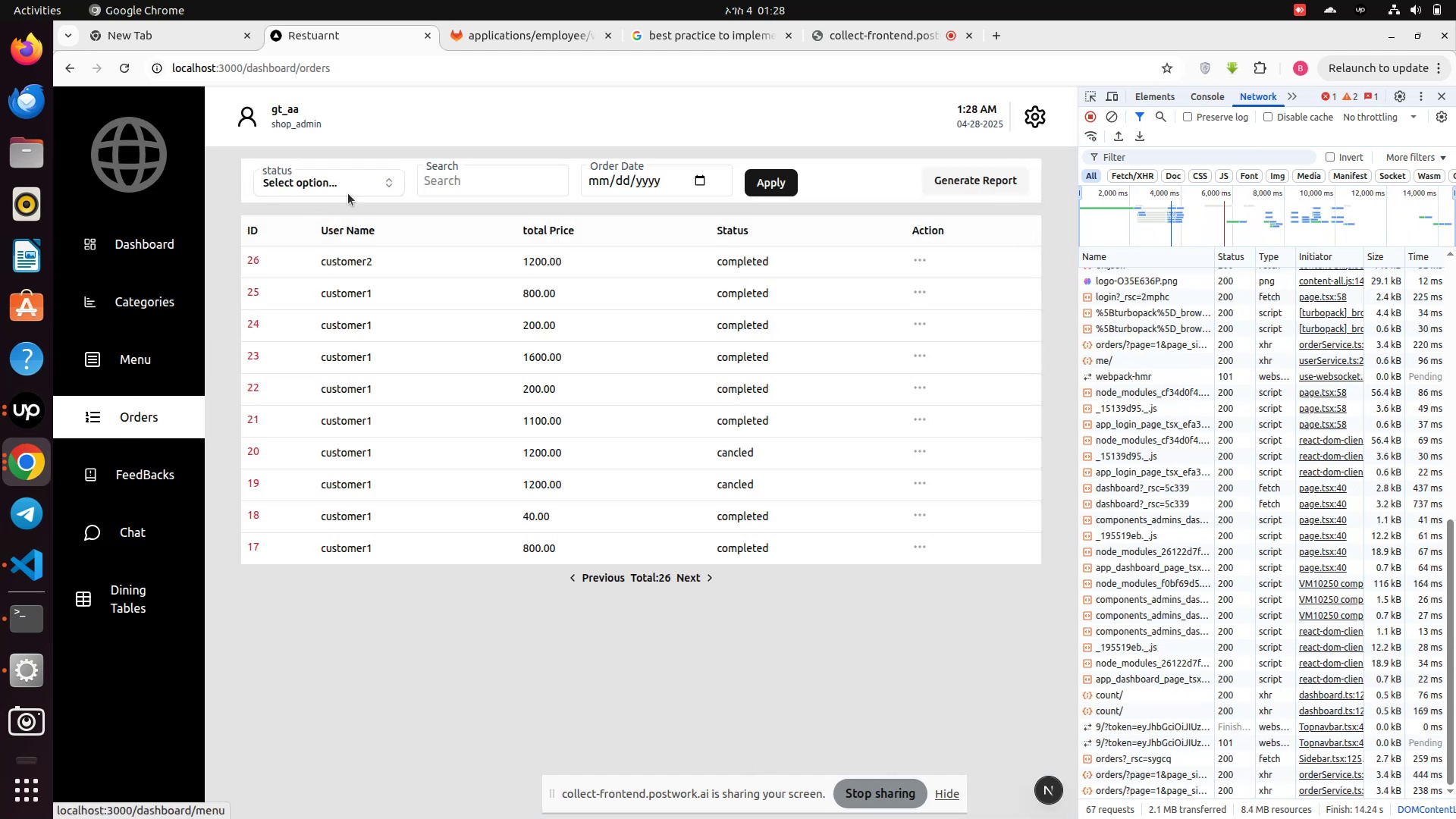 
left_click([363, 180])
 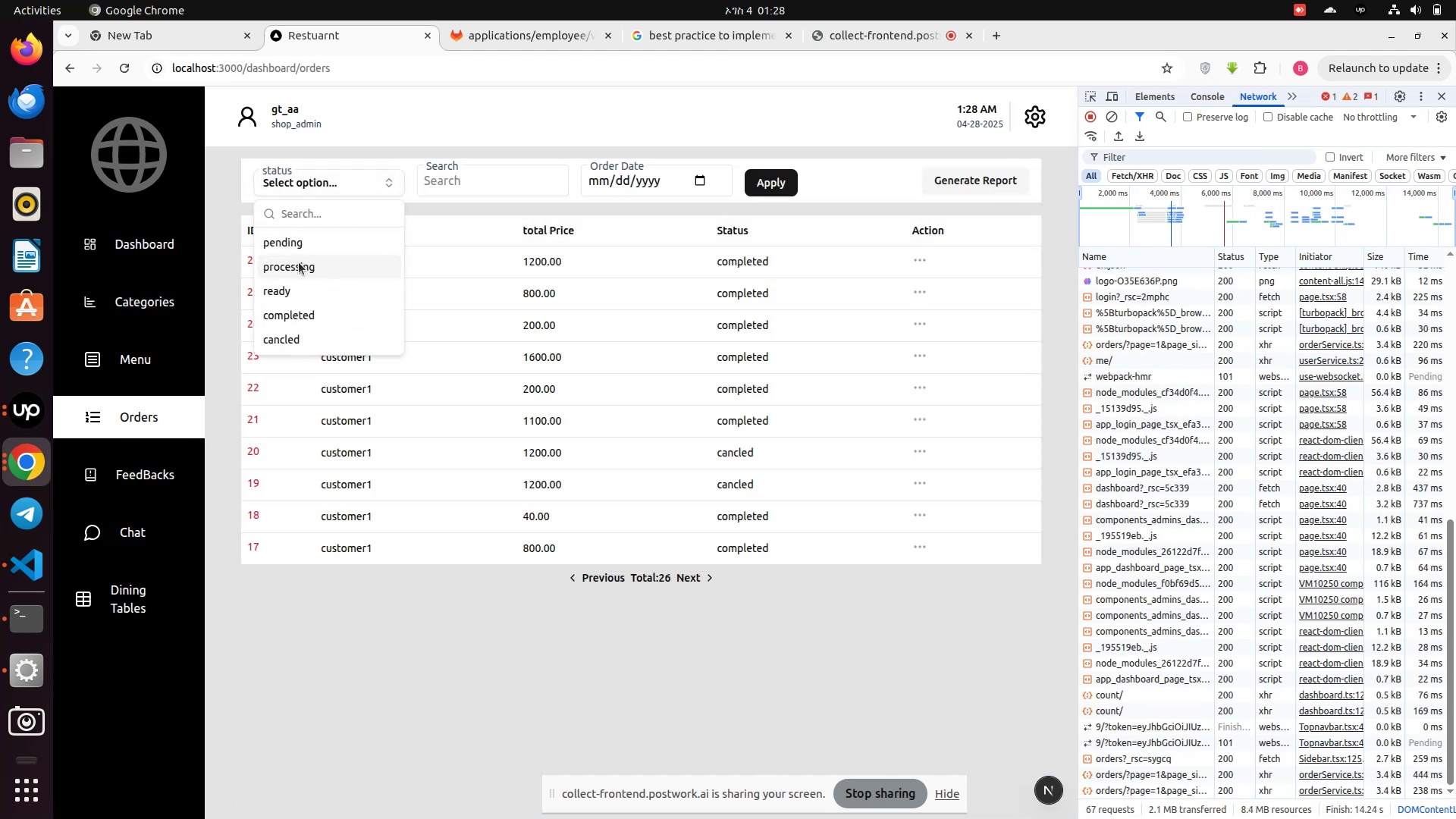 
left_click([296, 268])
 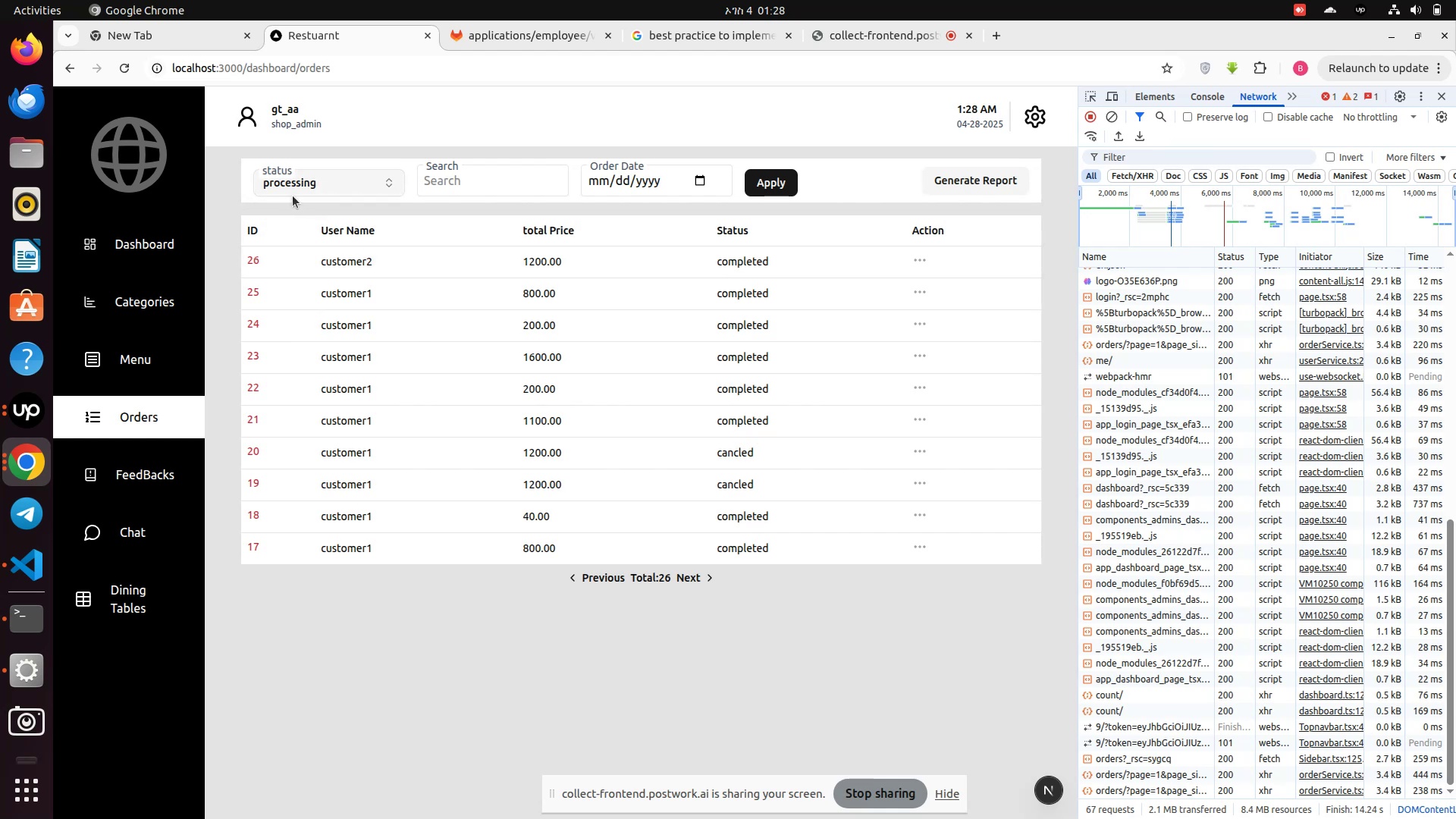 
left_click([300, 186])
 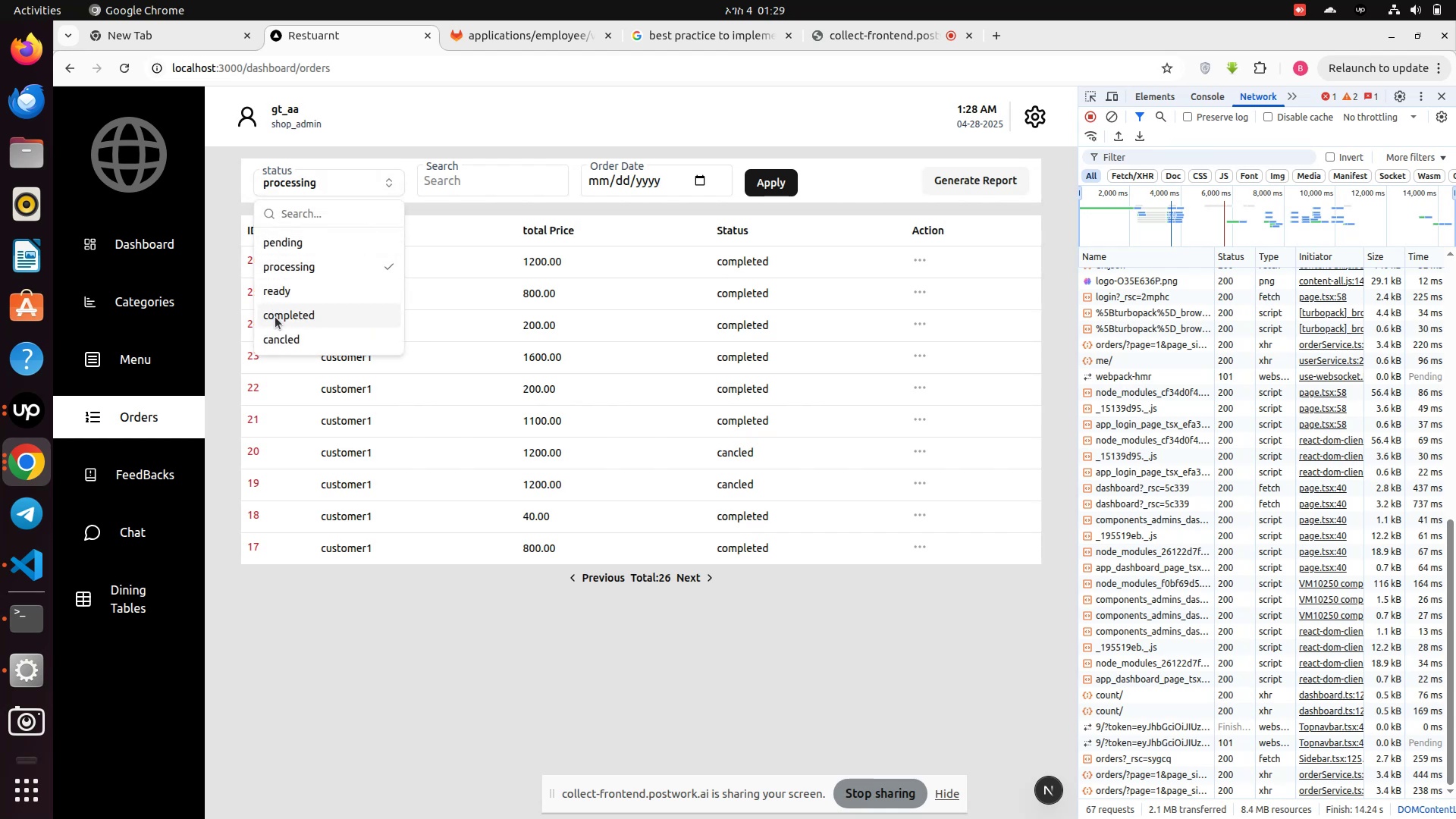 
left_click([277, 320])
 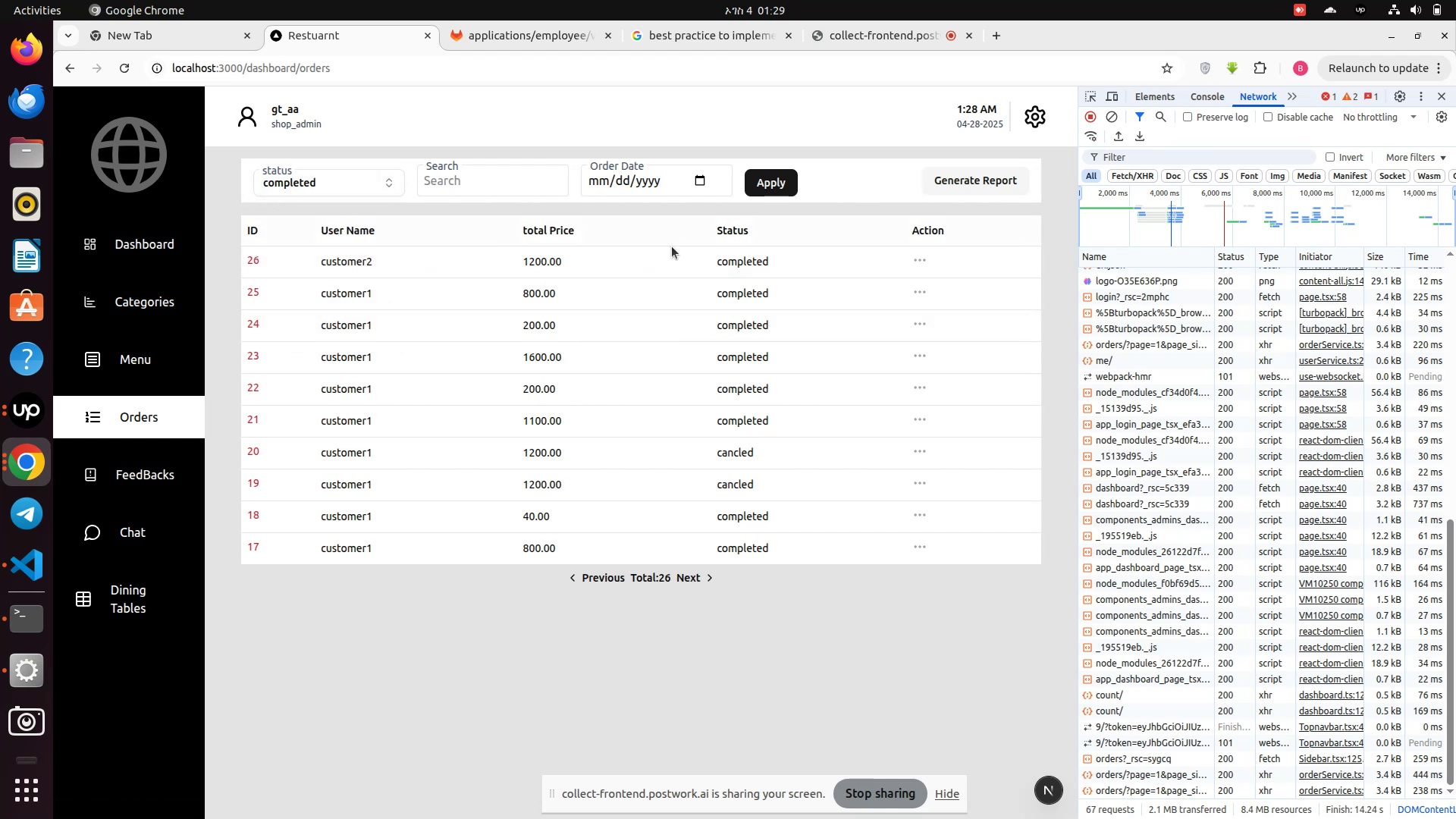 
left_click([778, 182])
 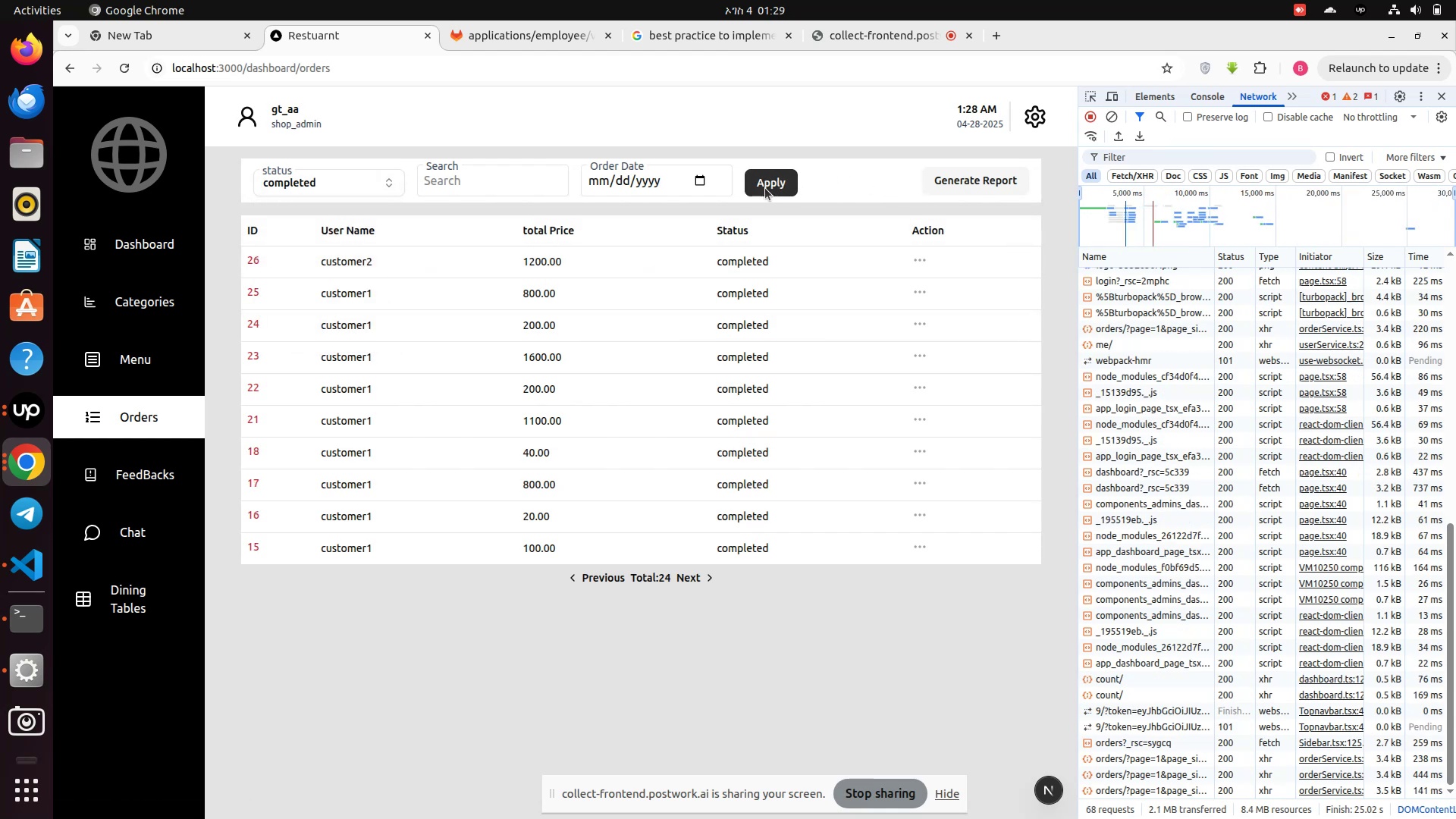 
left_click([764, 188])
 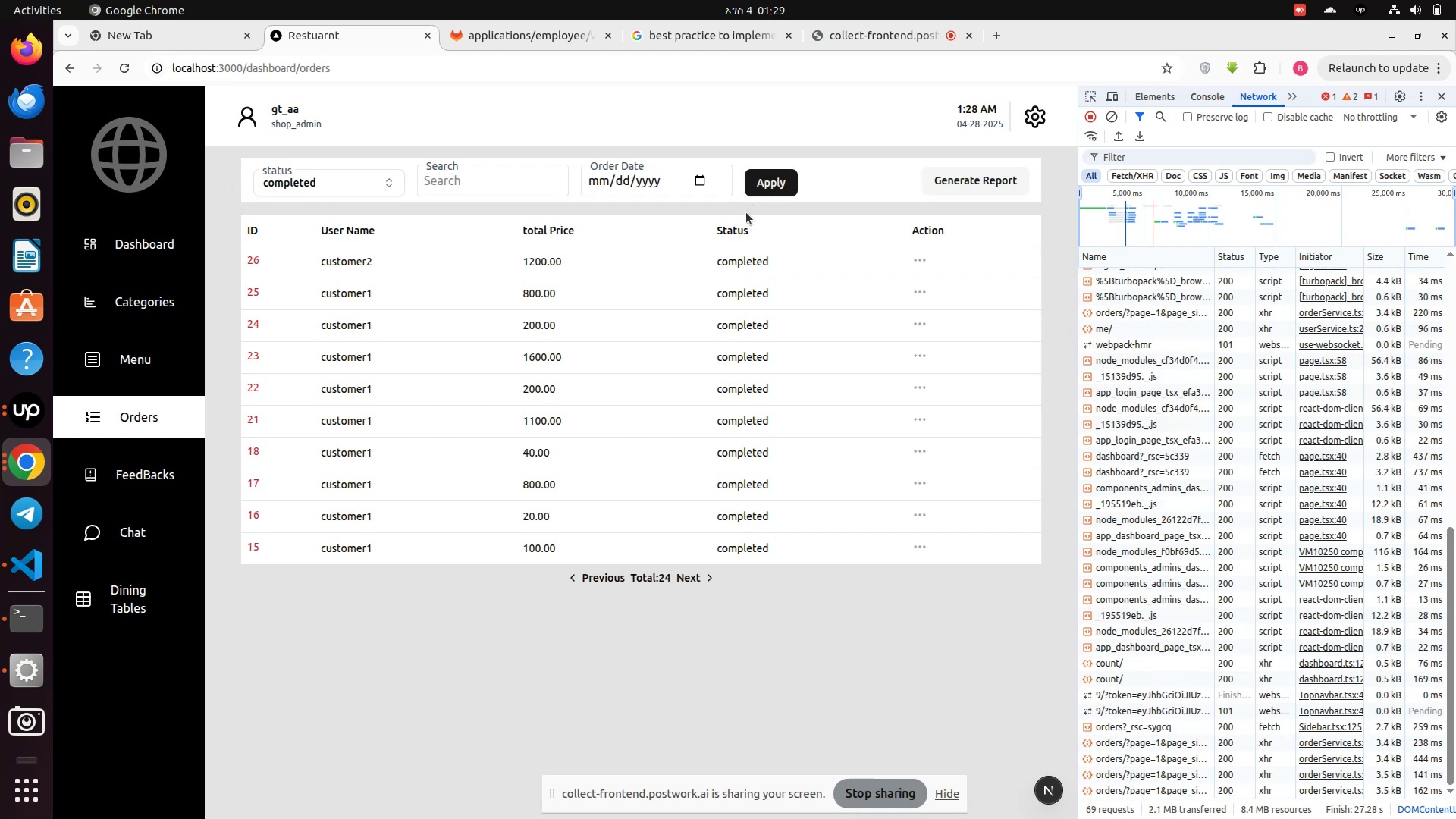 
scroll: coordinate [710, 295], scroll_direction: down, amount: 1.0
 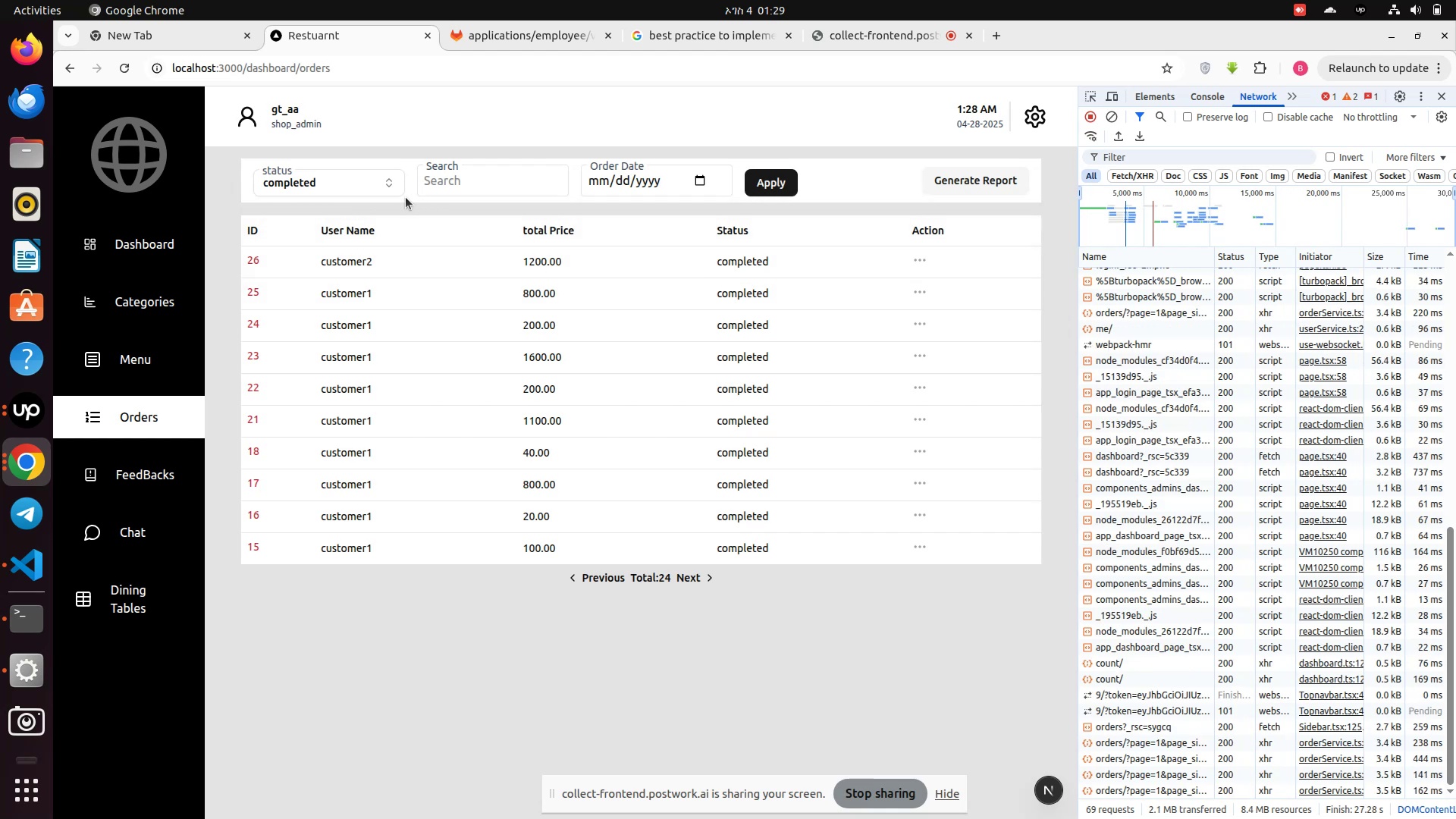 
left_click([374, 185])
 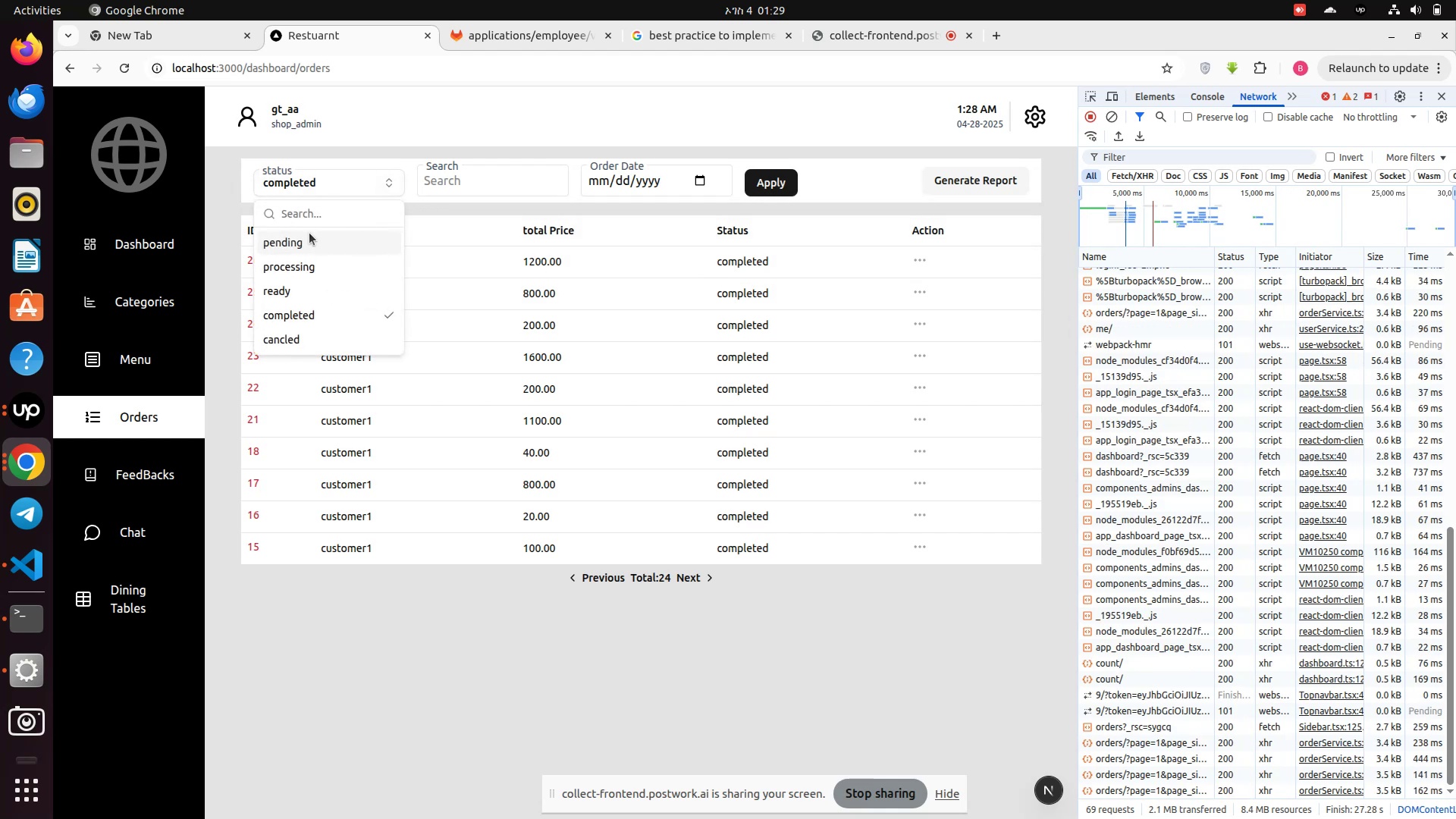 
type(ss)
 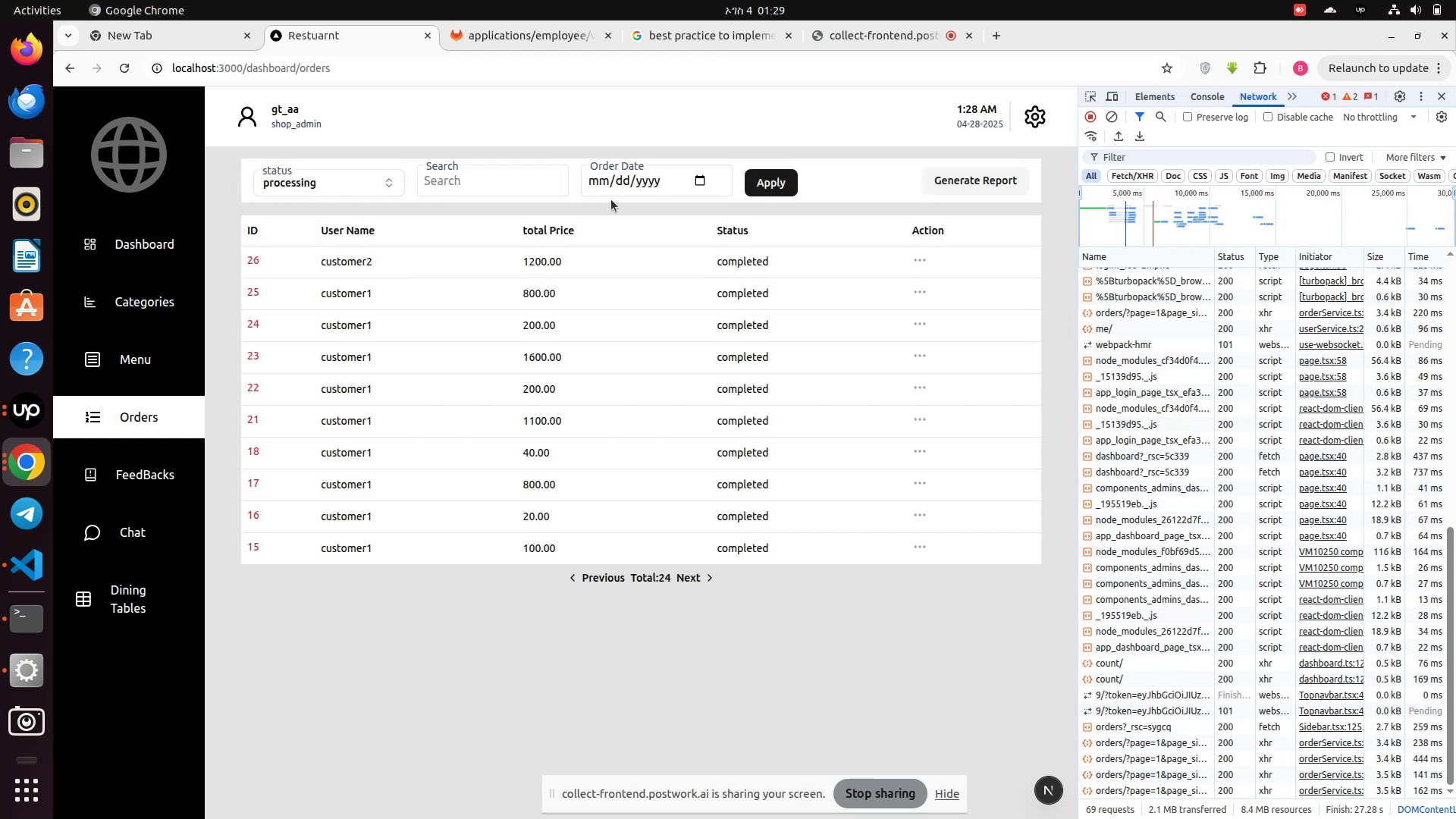 
left_click([626, 189])
 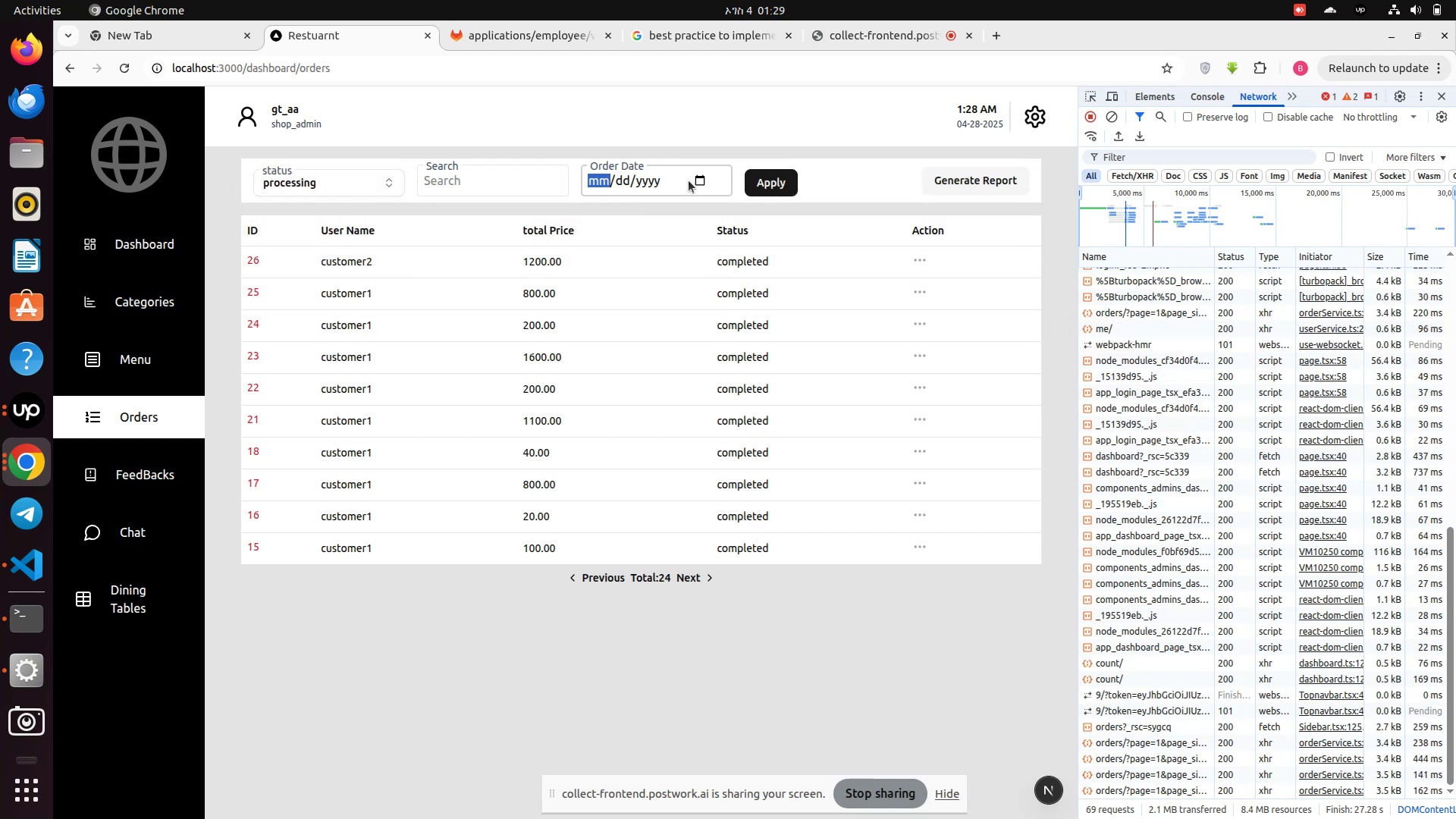 
left_click([692, 180])
 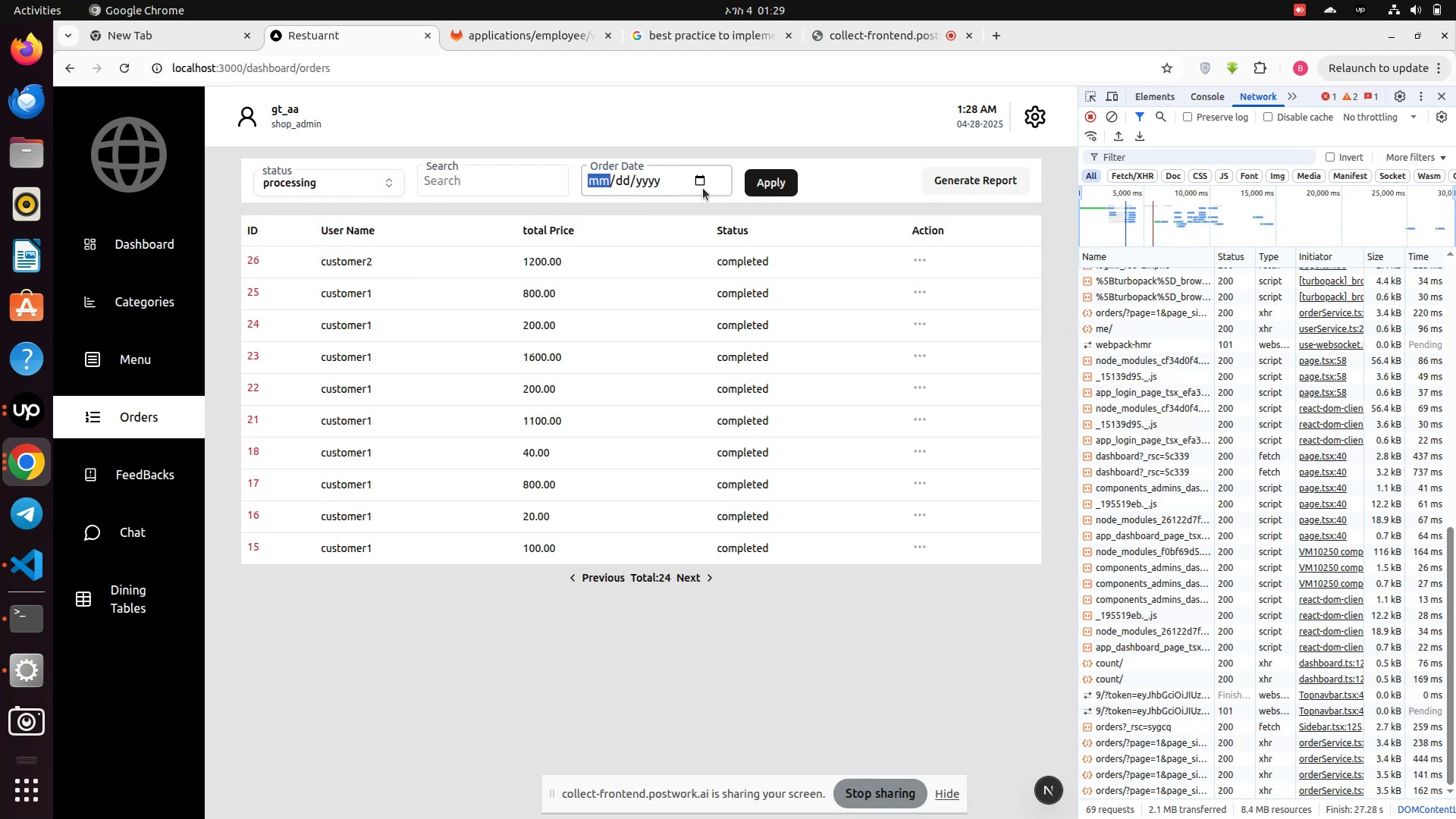 
left_click([703, 188])
 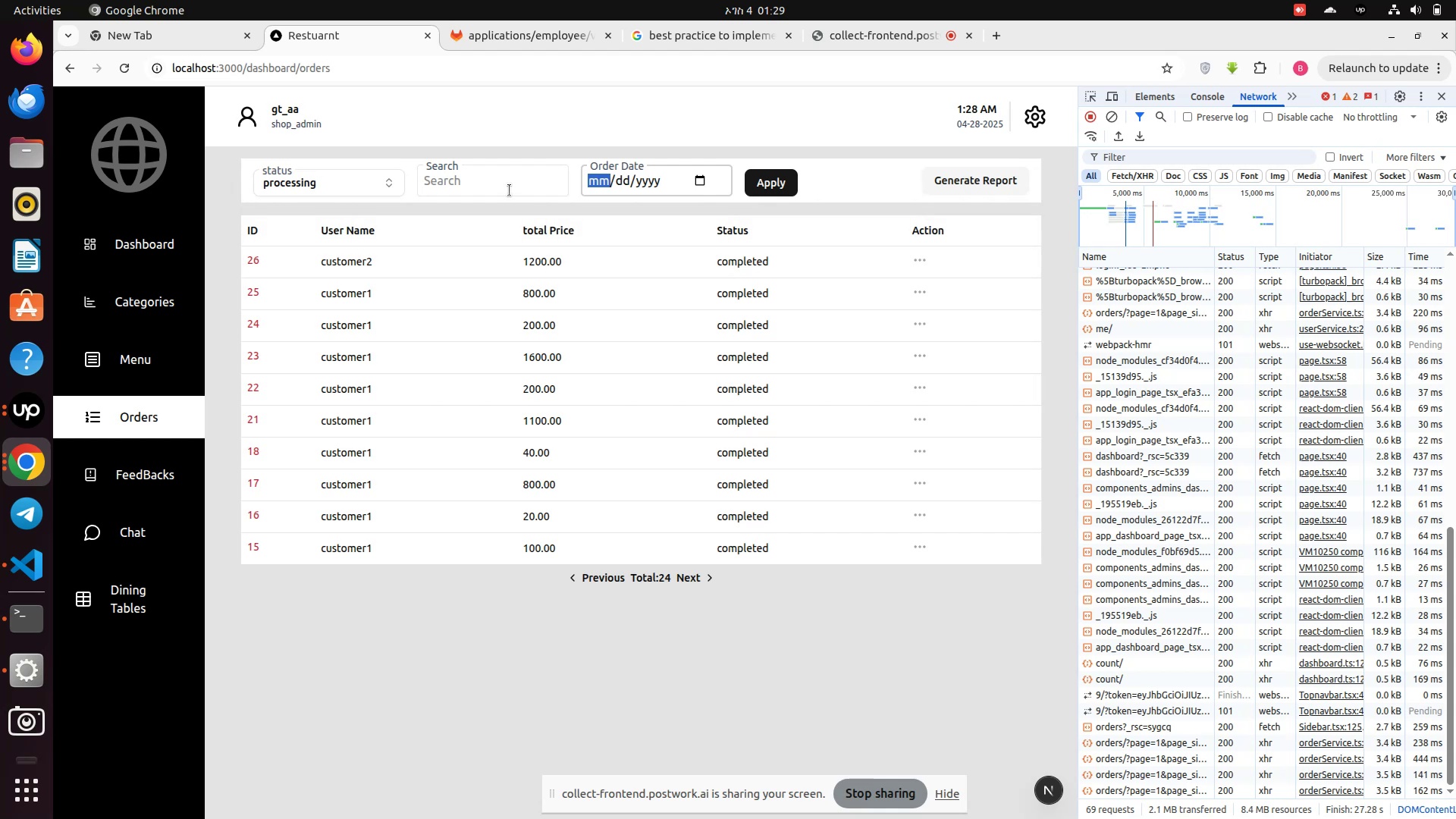 
left_click([504, 187])
 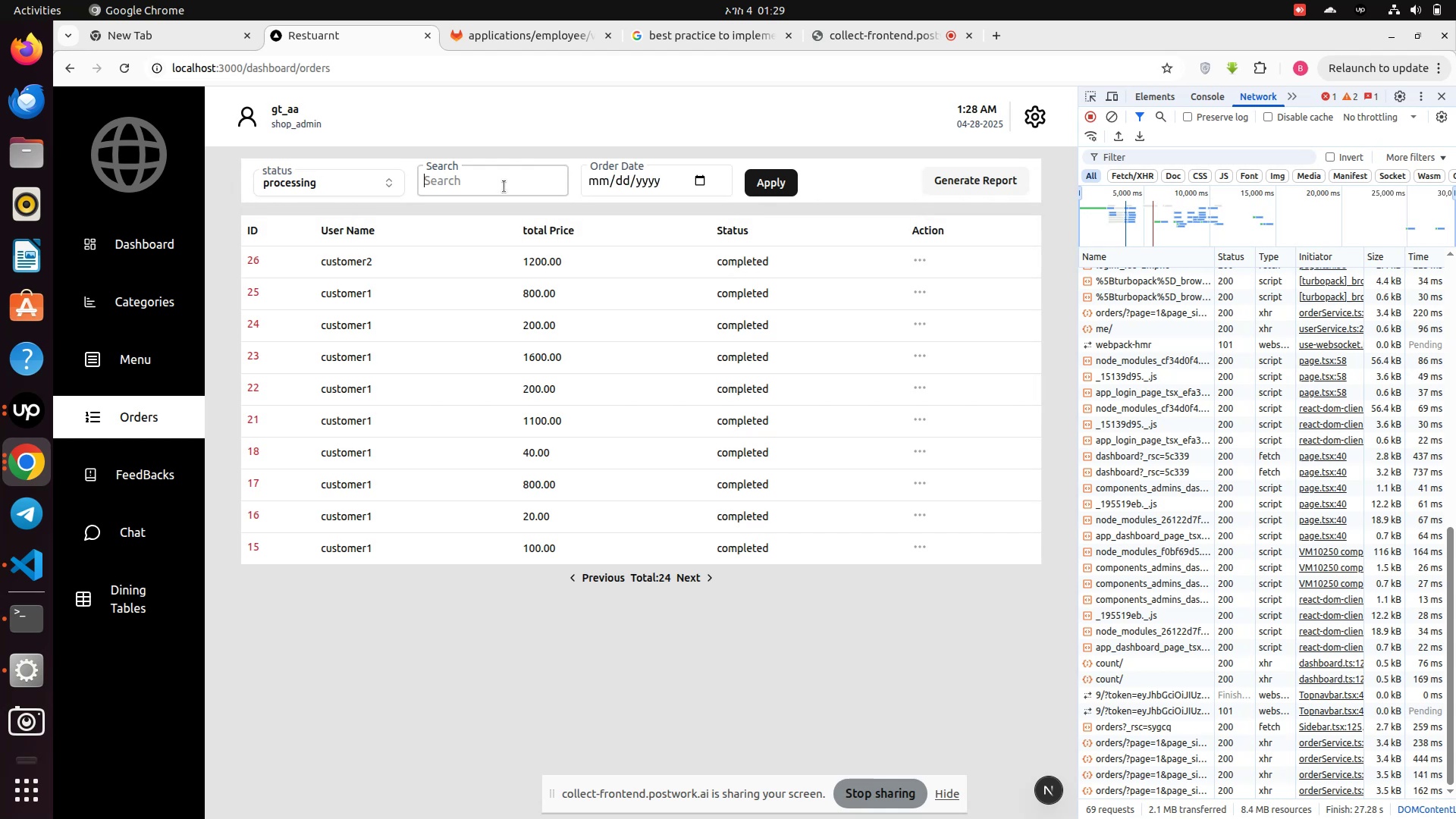 
hold_key(key=D, duration=0.32)
 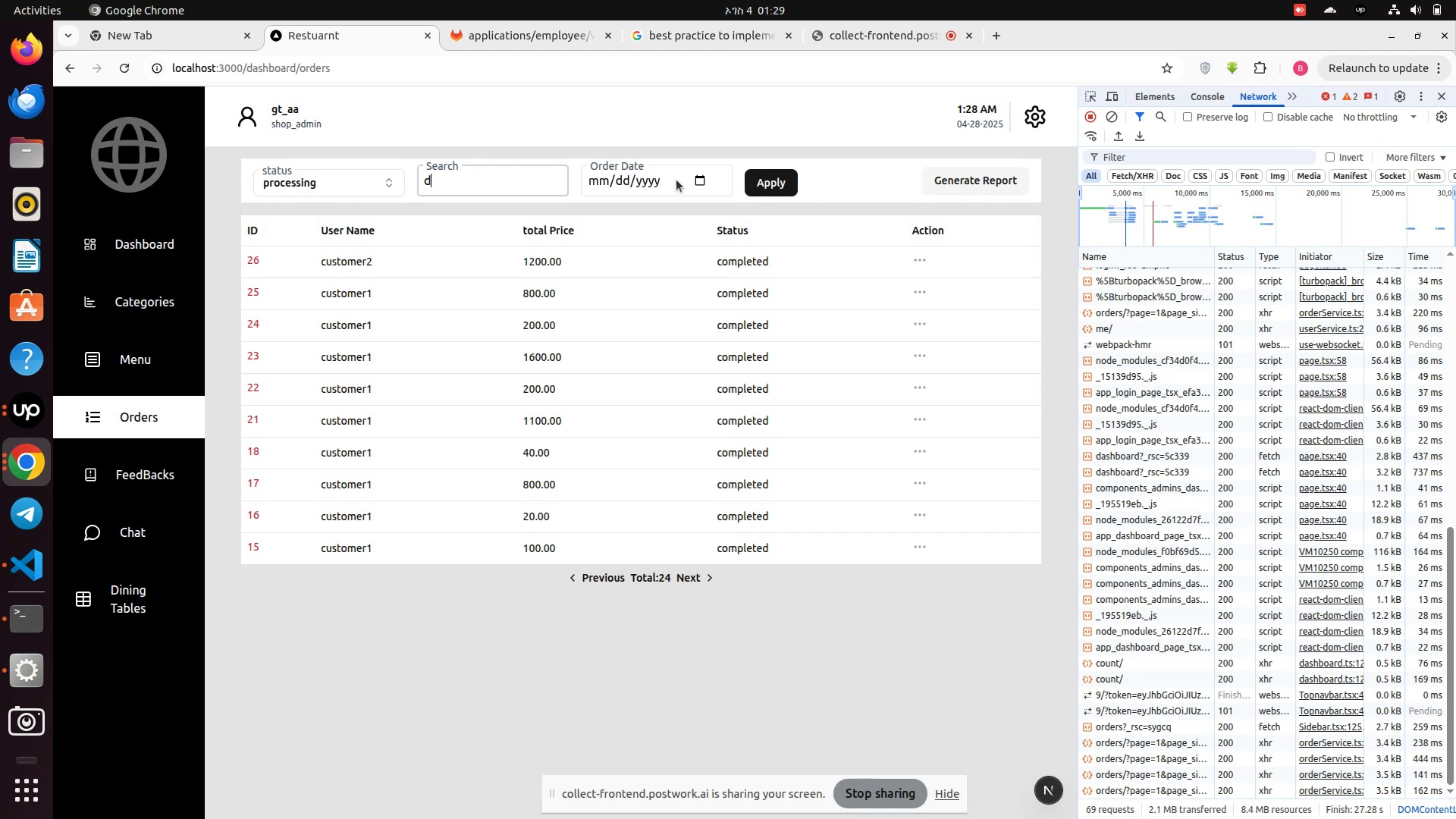 
key(D)
 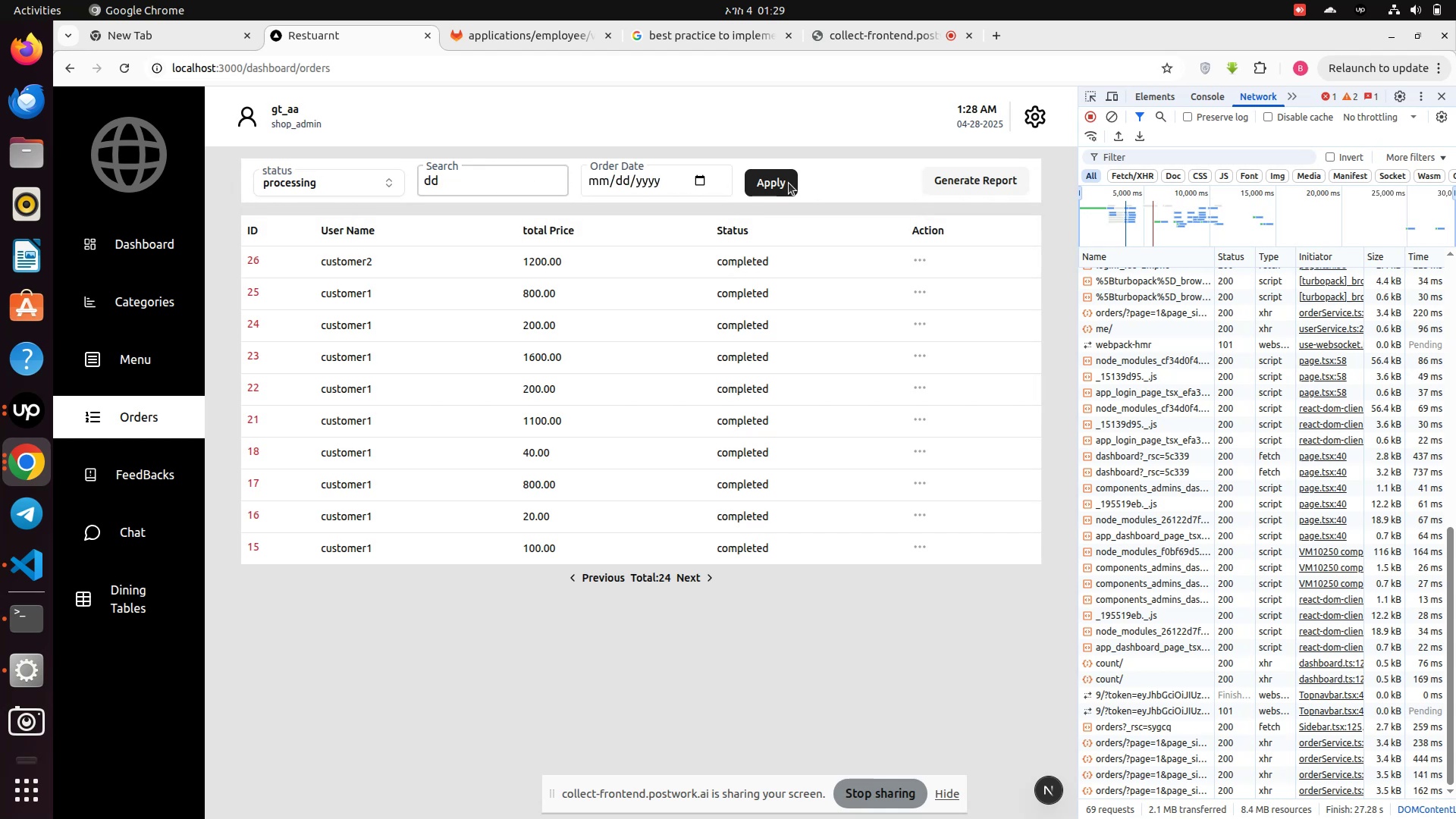 
left_click([785, 183])
 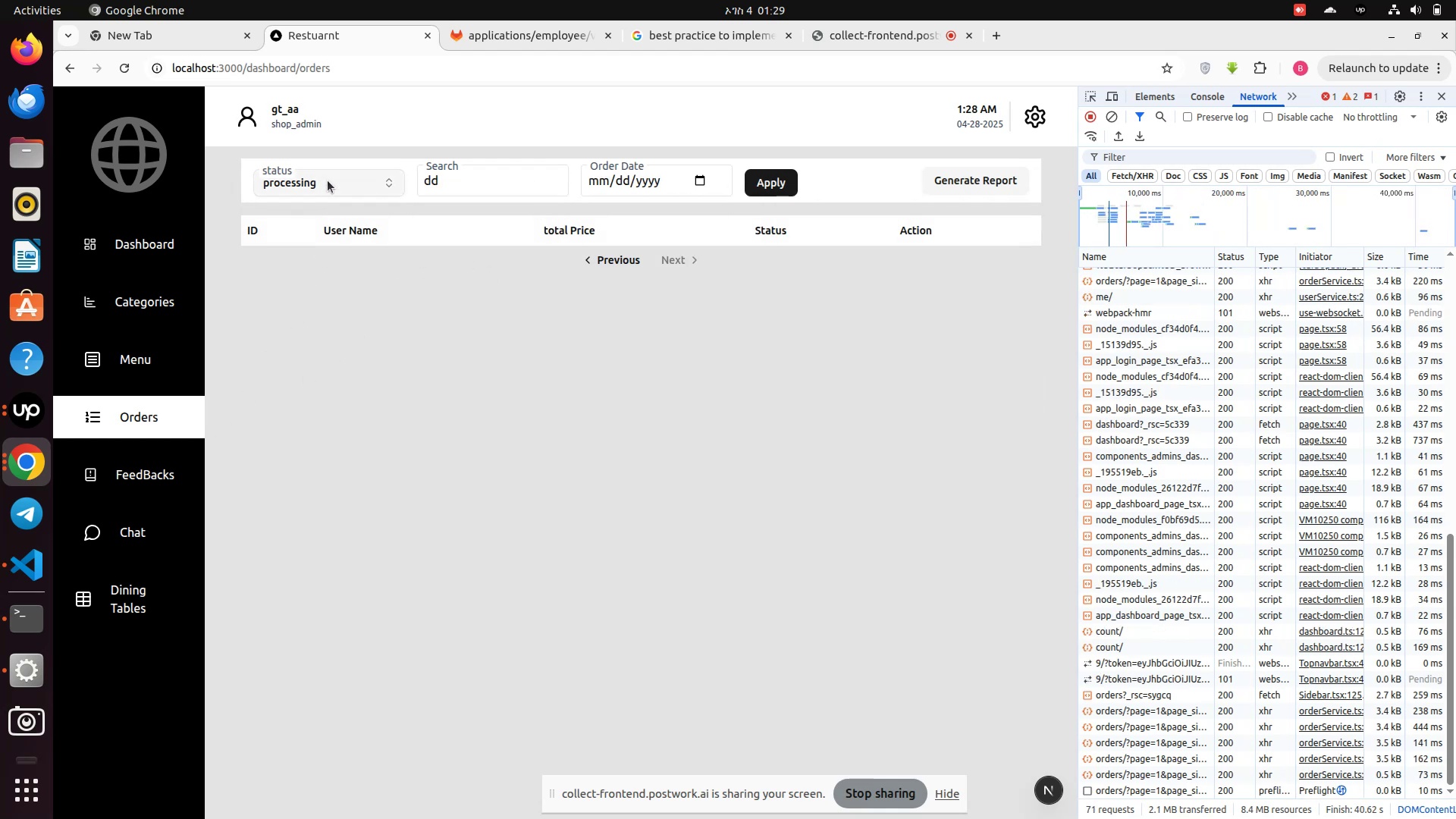 
left_click([495, 181])
 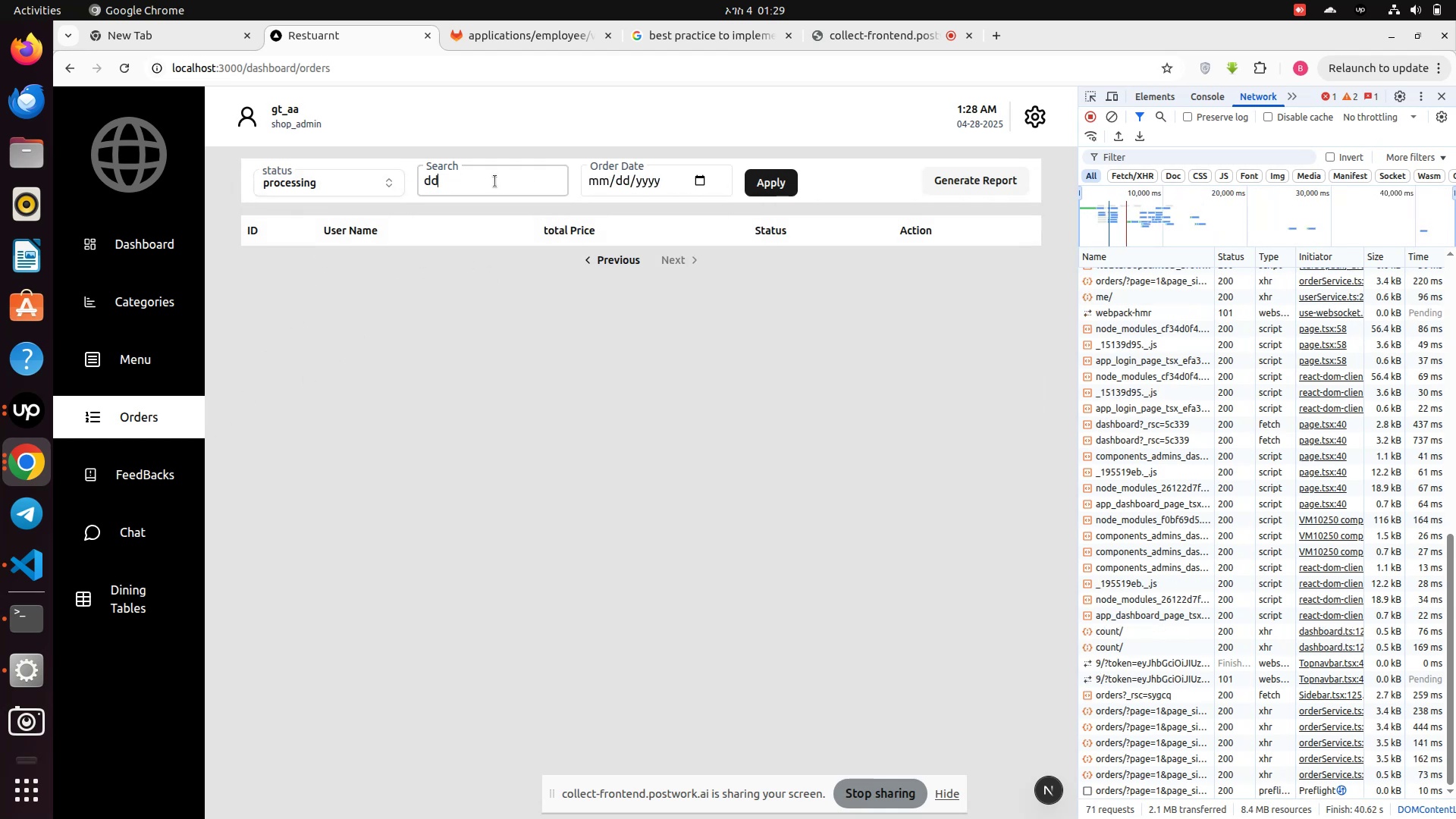 
hold_key(key=Backspace, duration=0.68)
 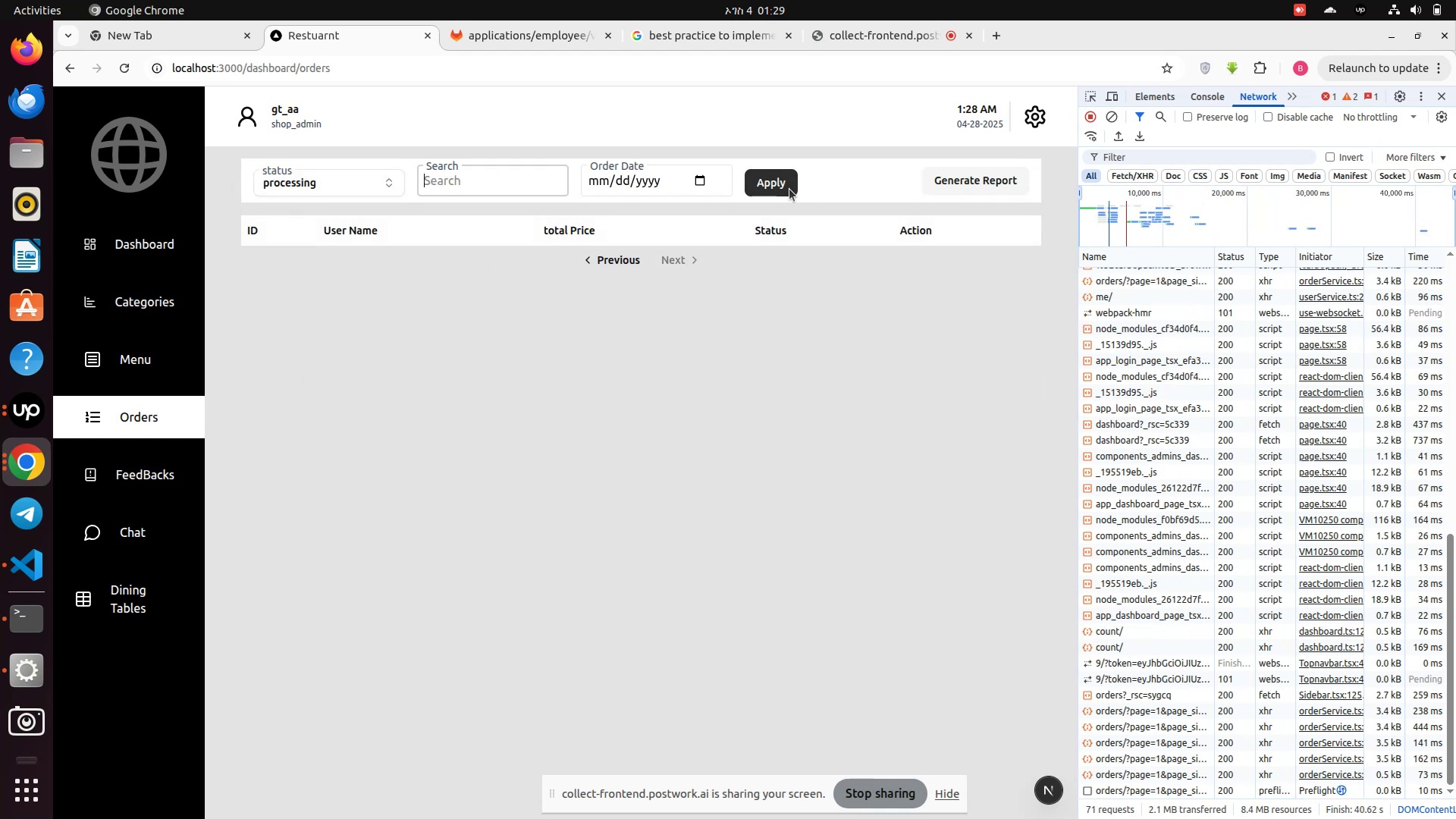 
left_click([789, 189])
 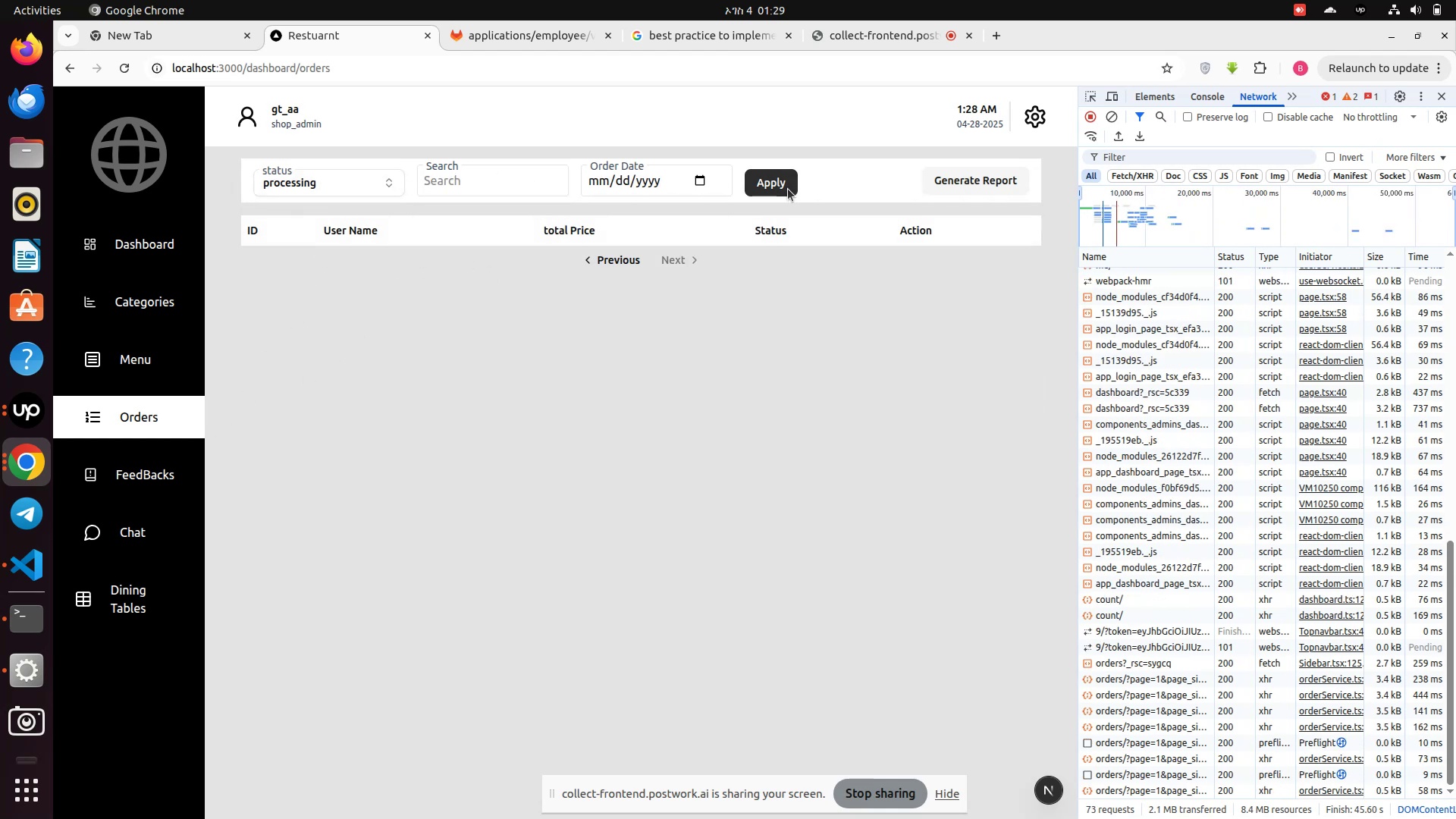 
left_click([788, 189])
 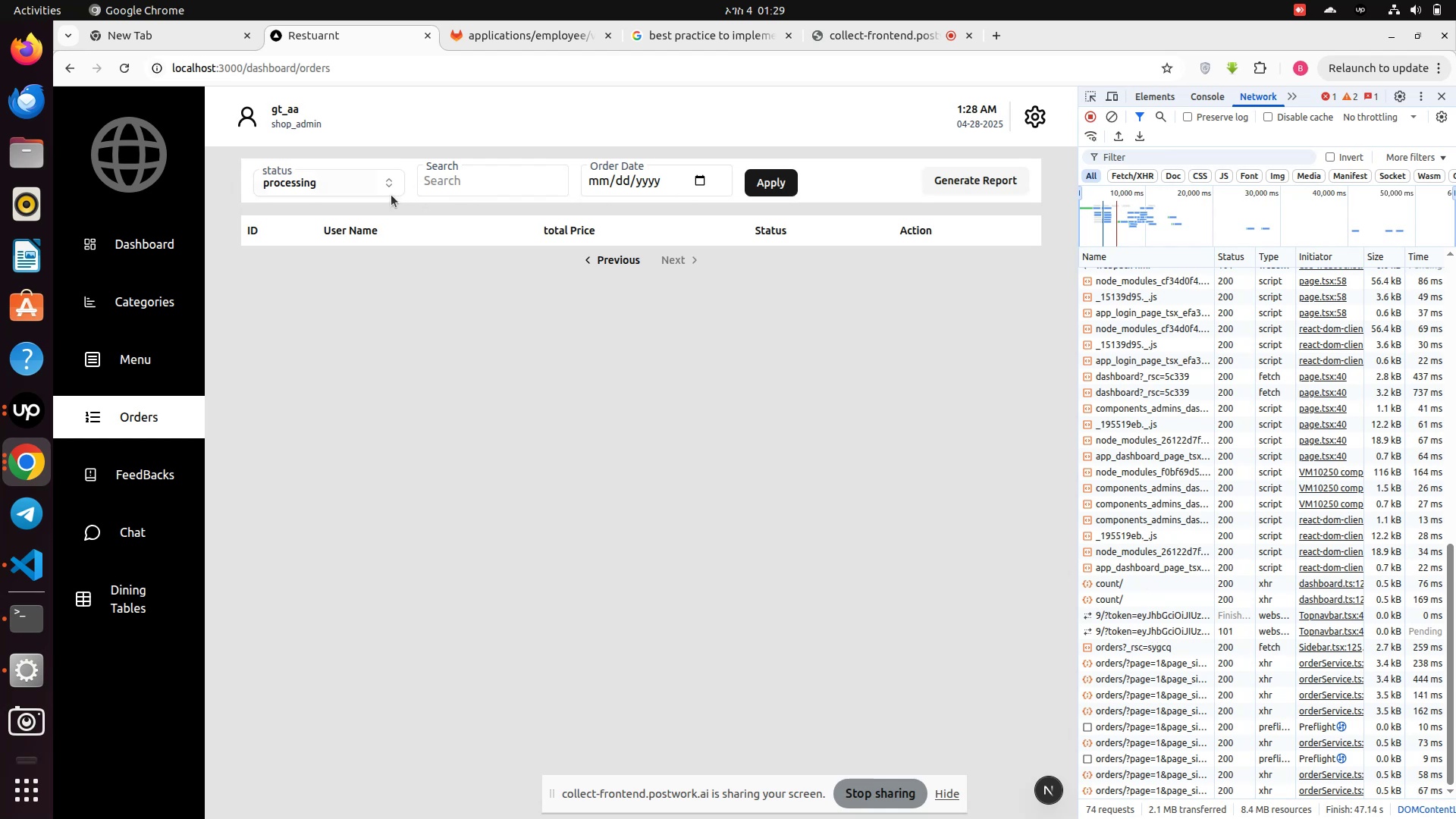 
left_click([381, 190])
 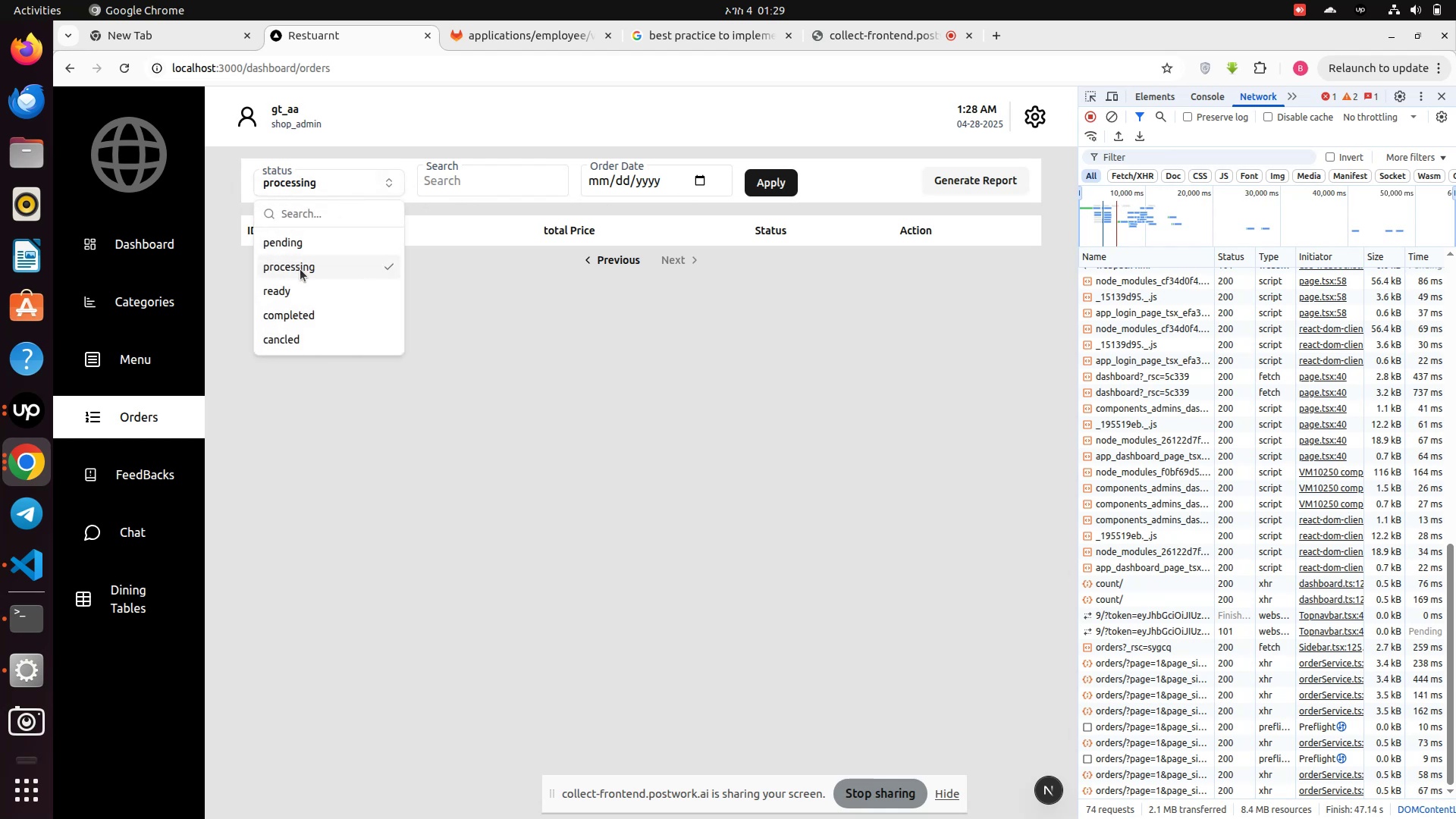 
left_click([300, 269])
 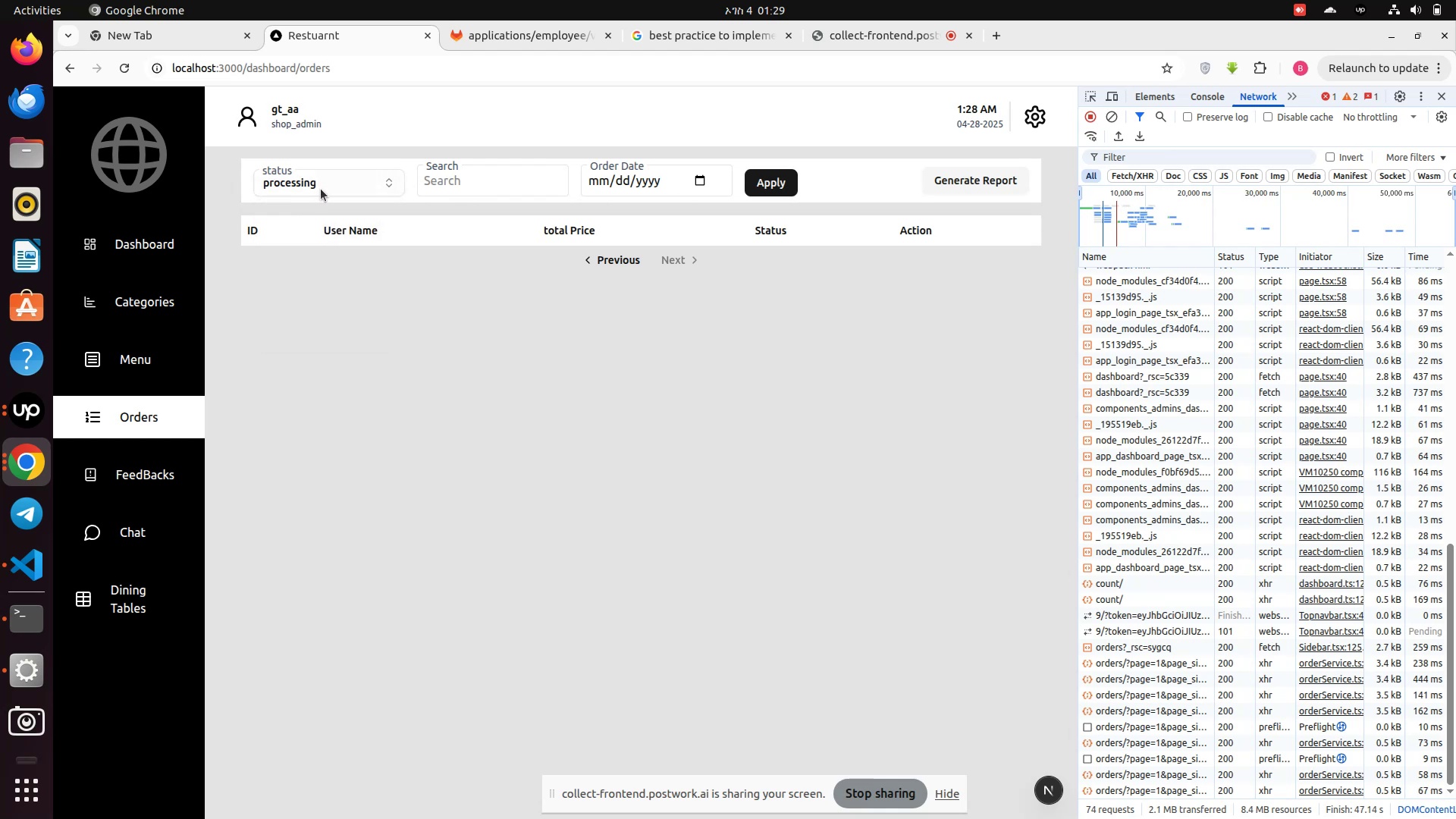 
left_click([323, 186])
 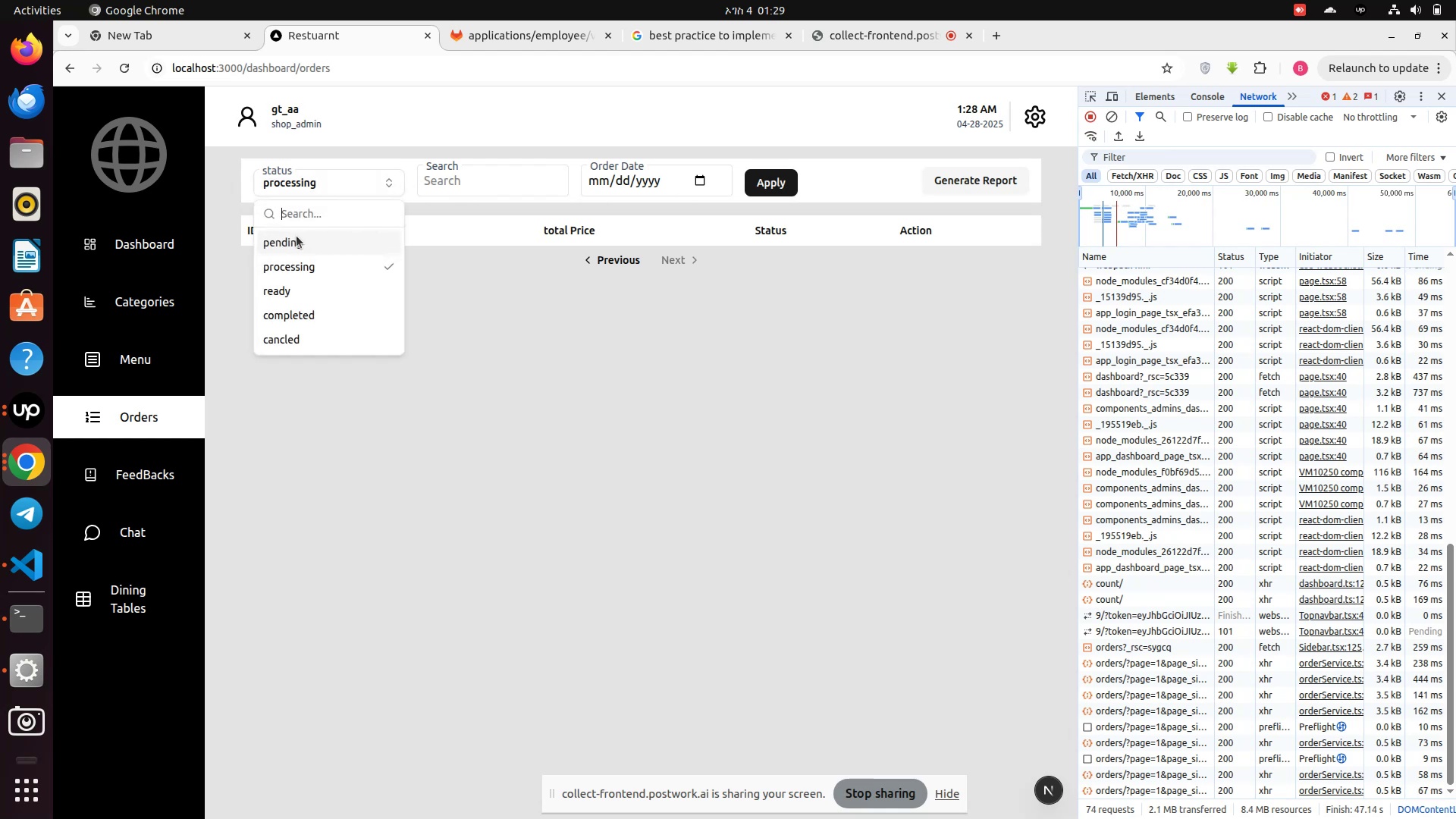 
left_click([297, 236])
 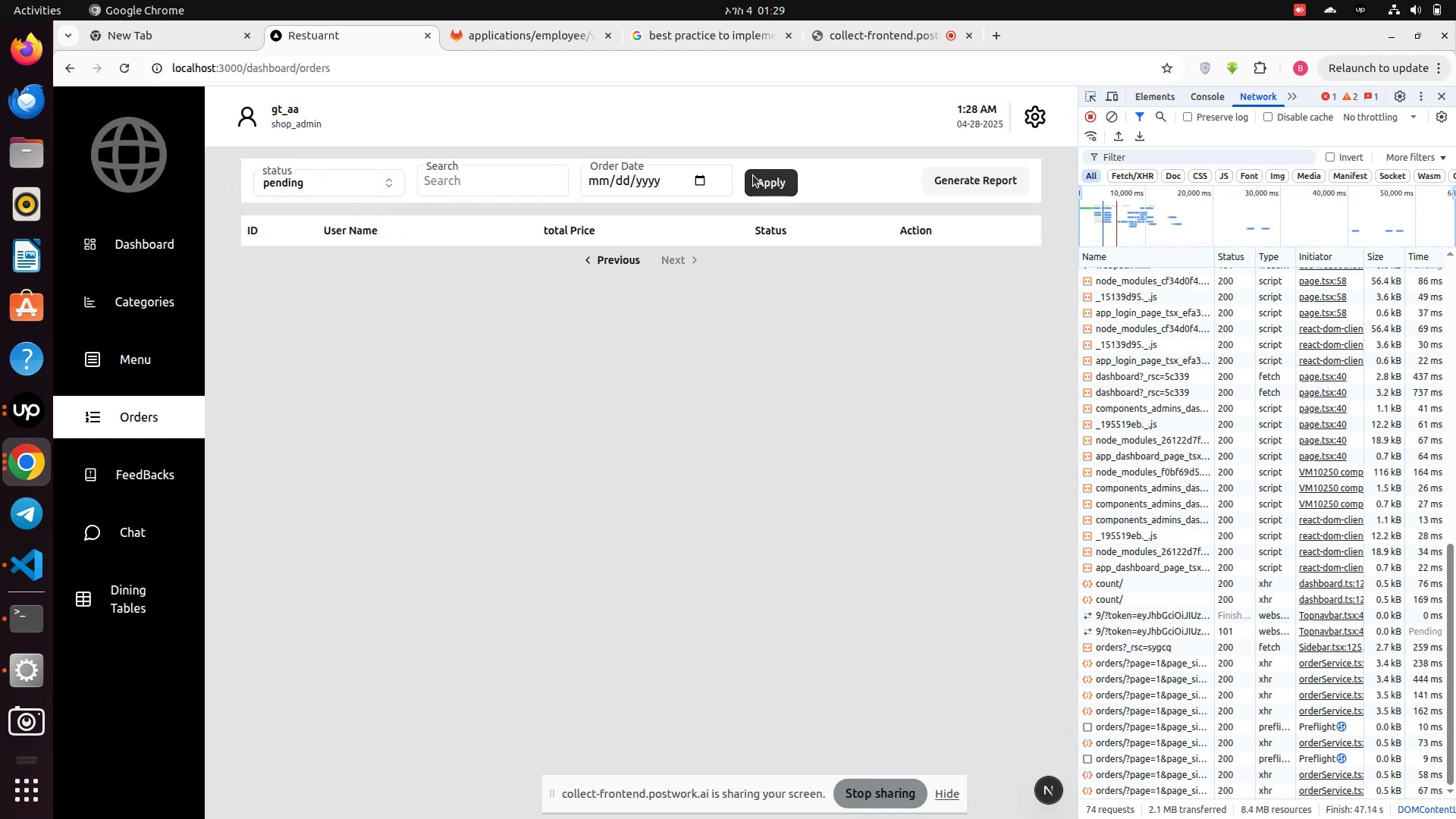 
left_click([754, 175])
 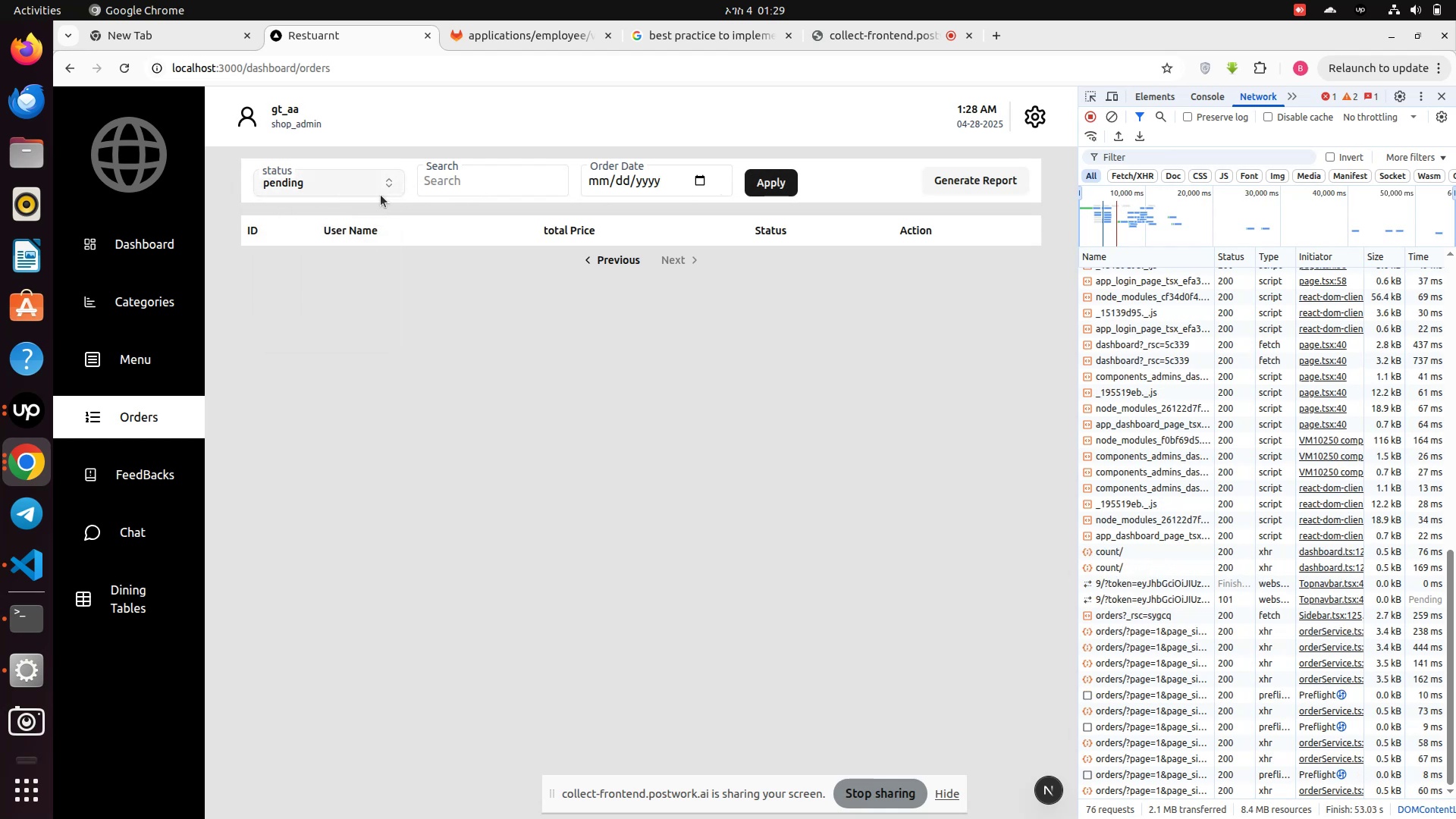 
left_click([339, 186])
 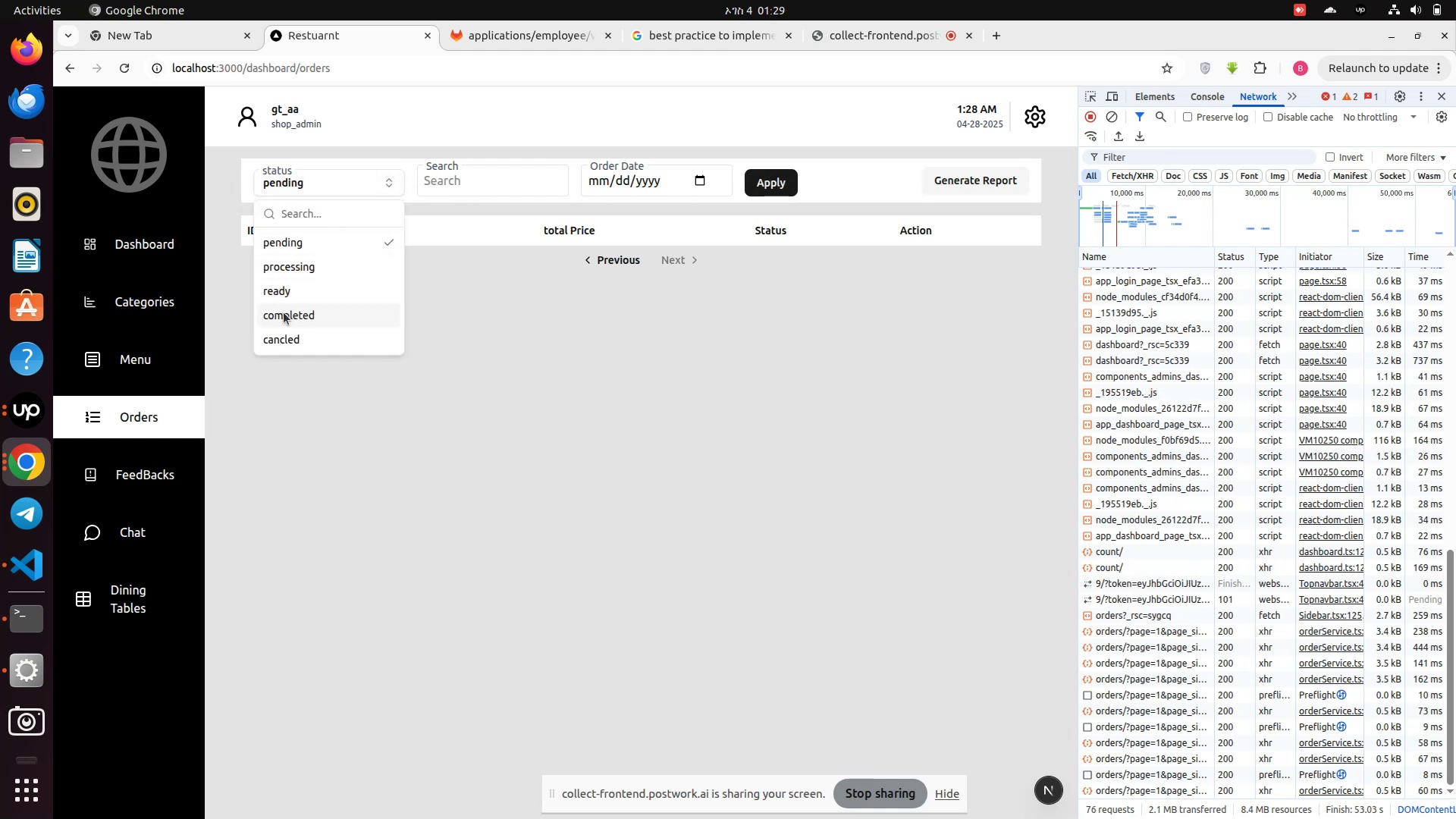 
left_click([284, 313])
 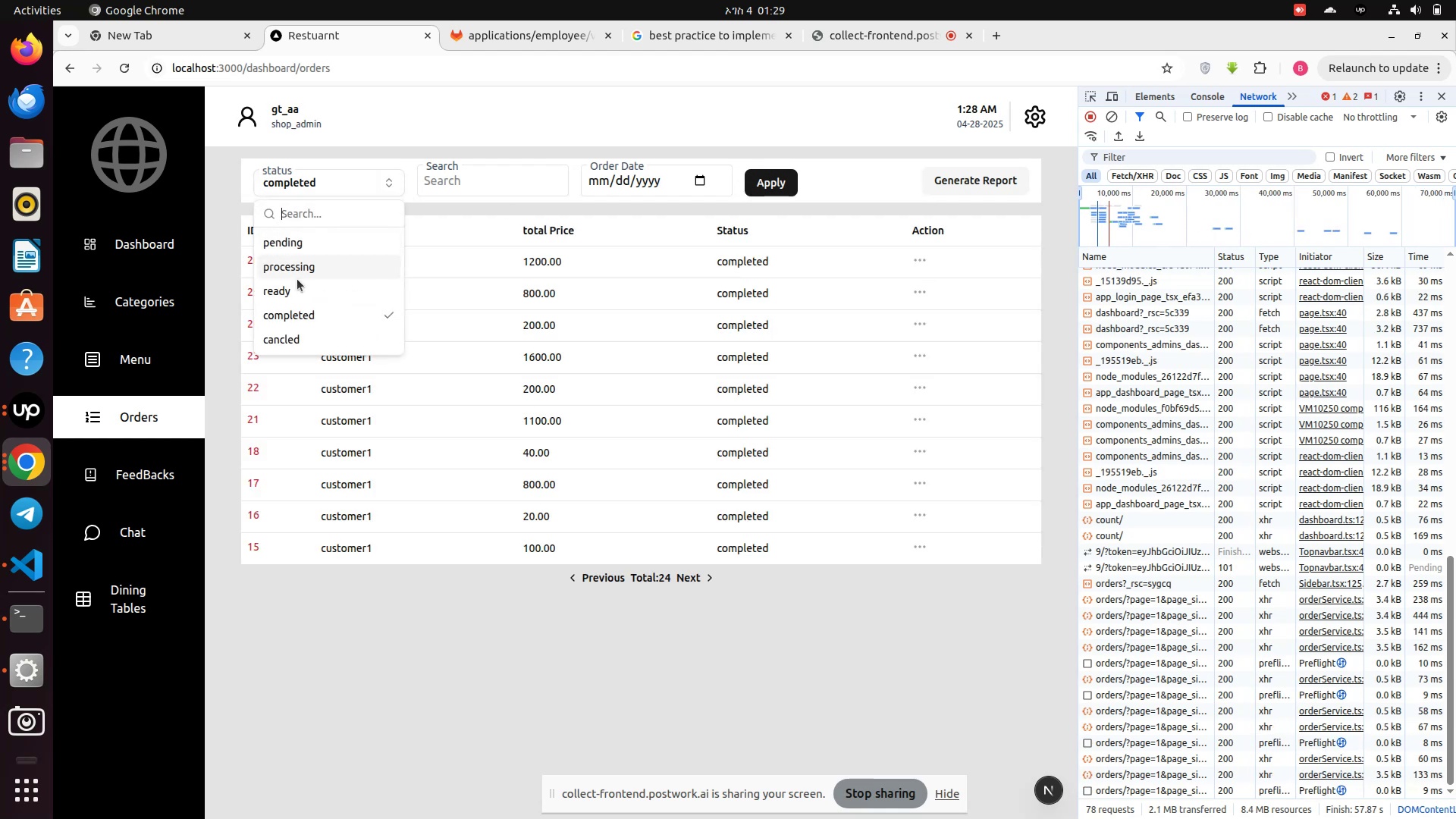 
wait(5.06)
 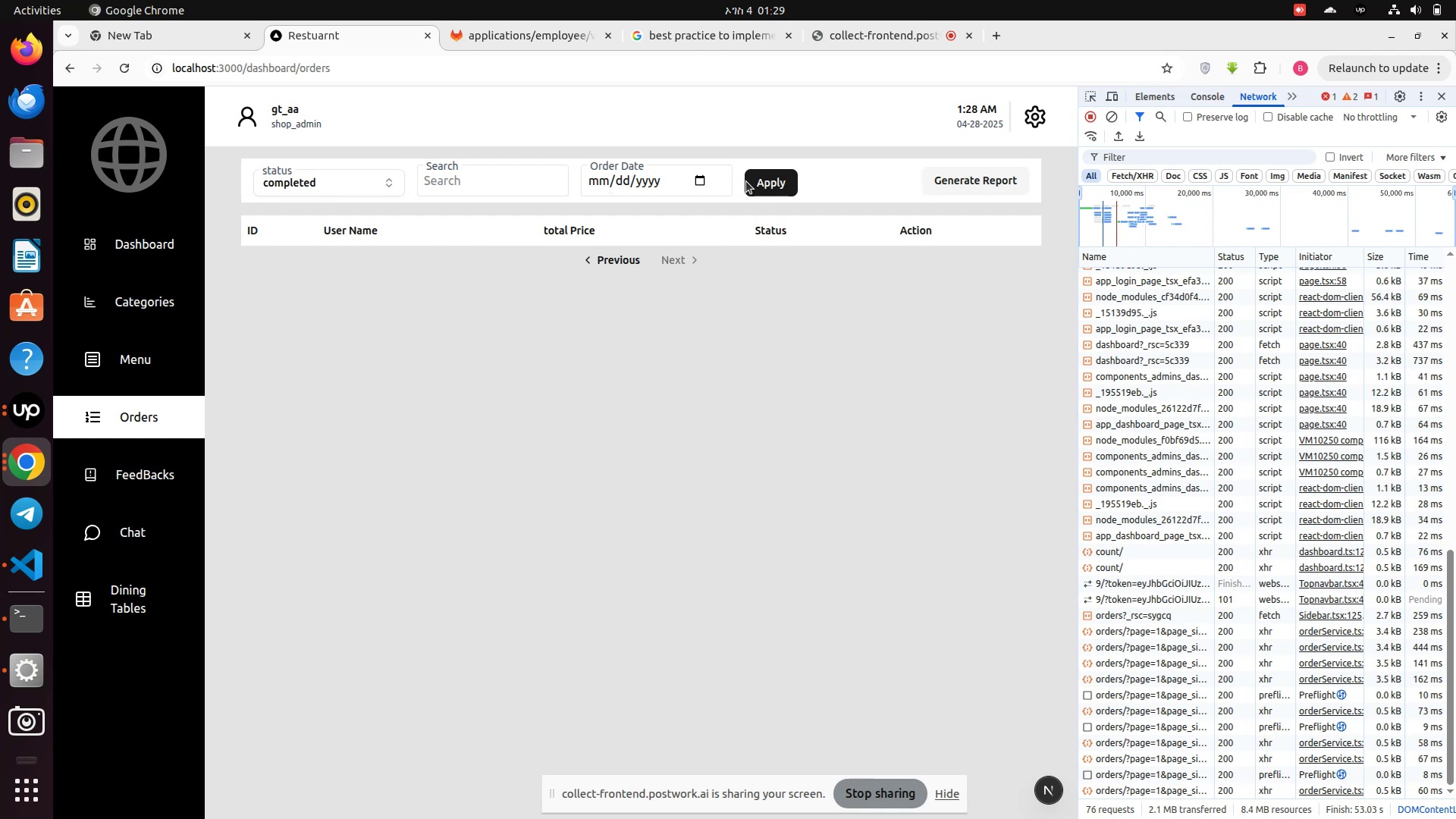 
left_click([278, 331])
 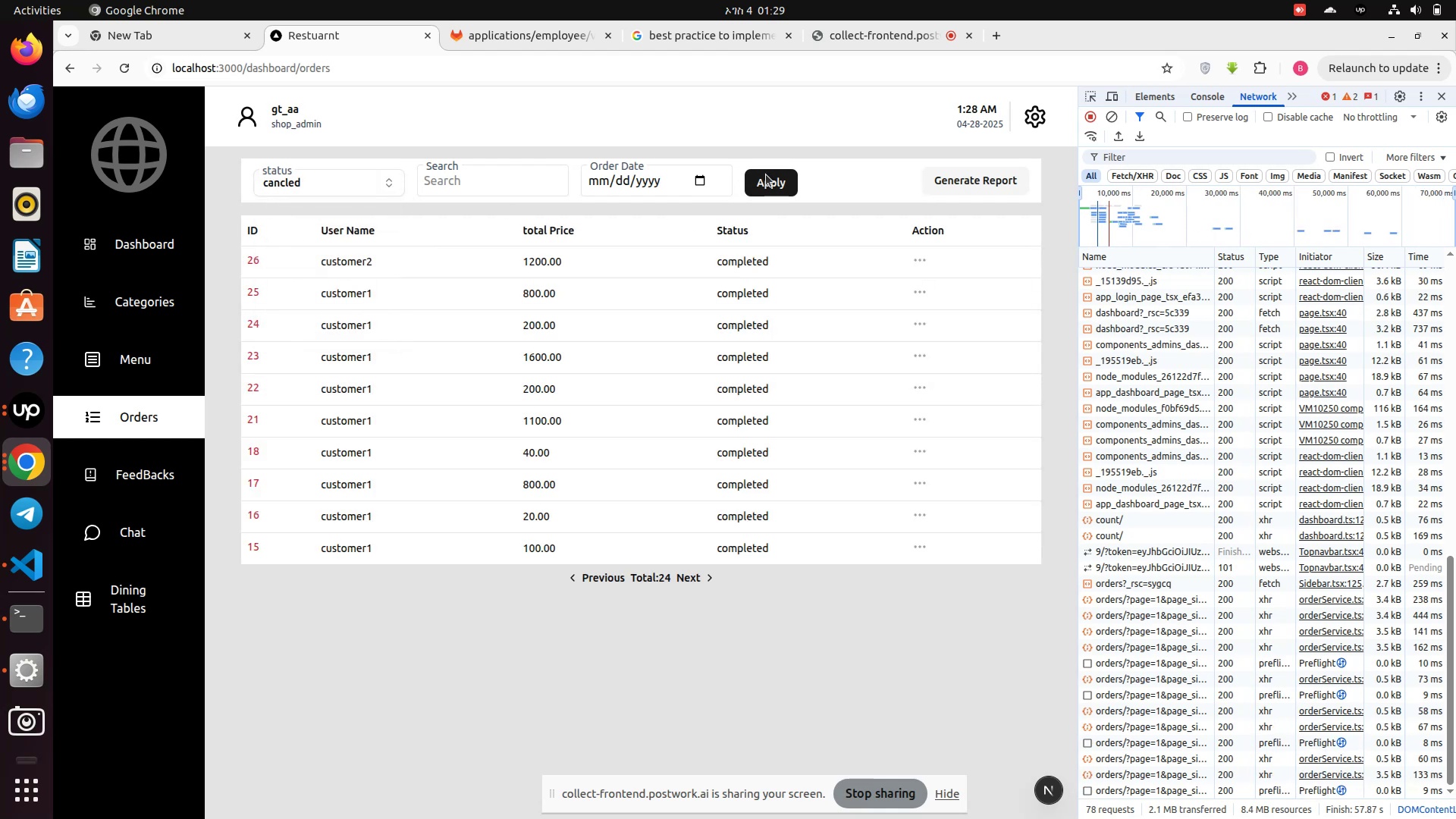 
left_click([768, 180])
 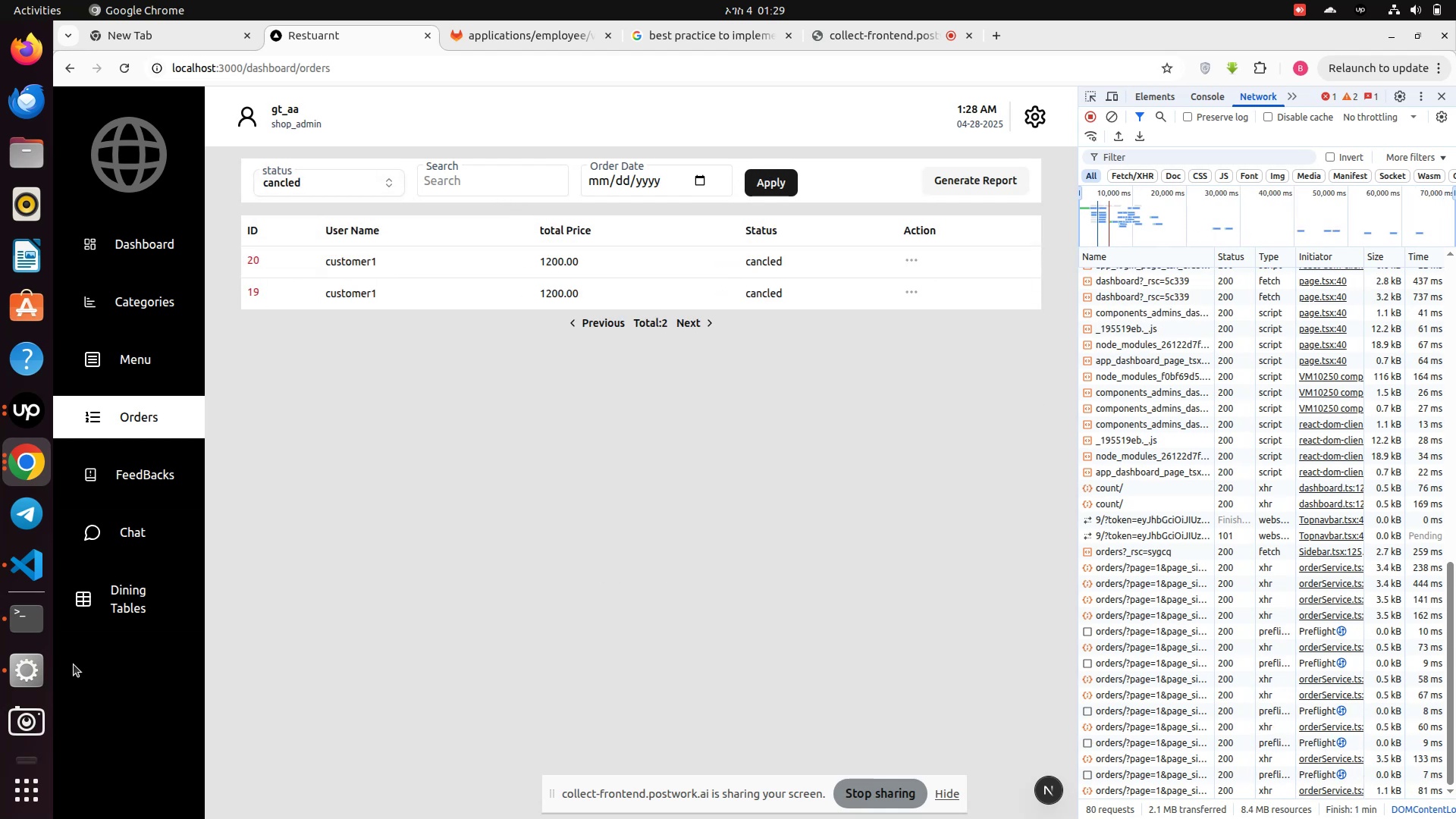 
left_click([35, 585])
 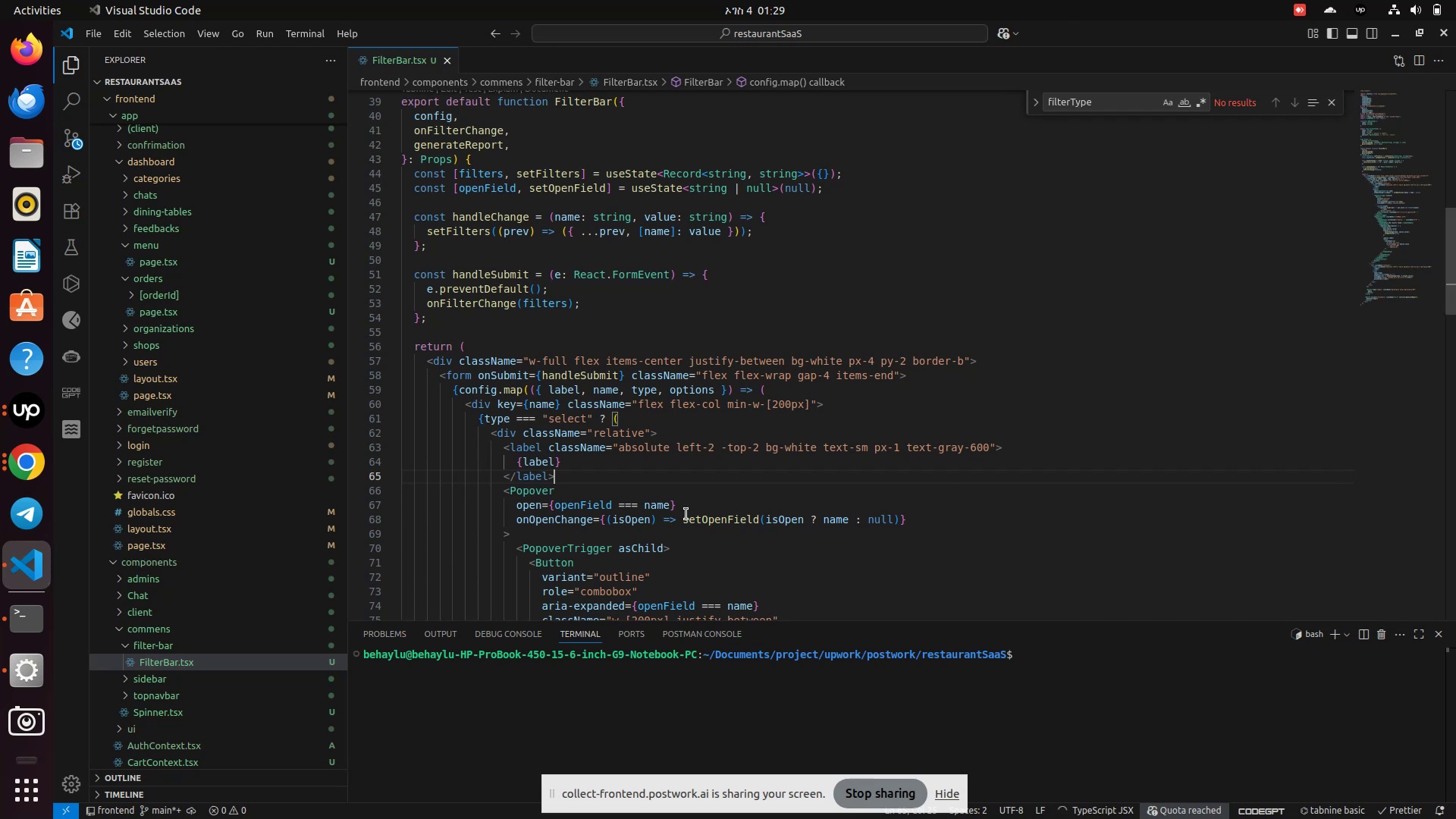 
scroll: coordinate [686, 514], scroll_direction: down, amount: 1.0
 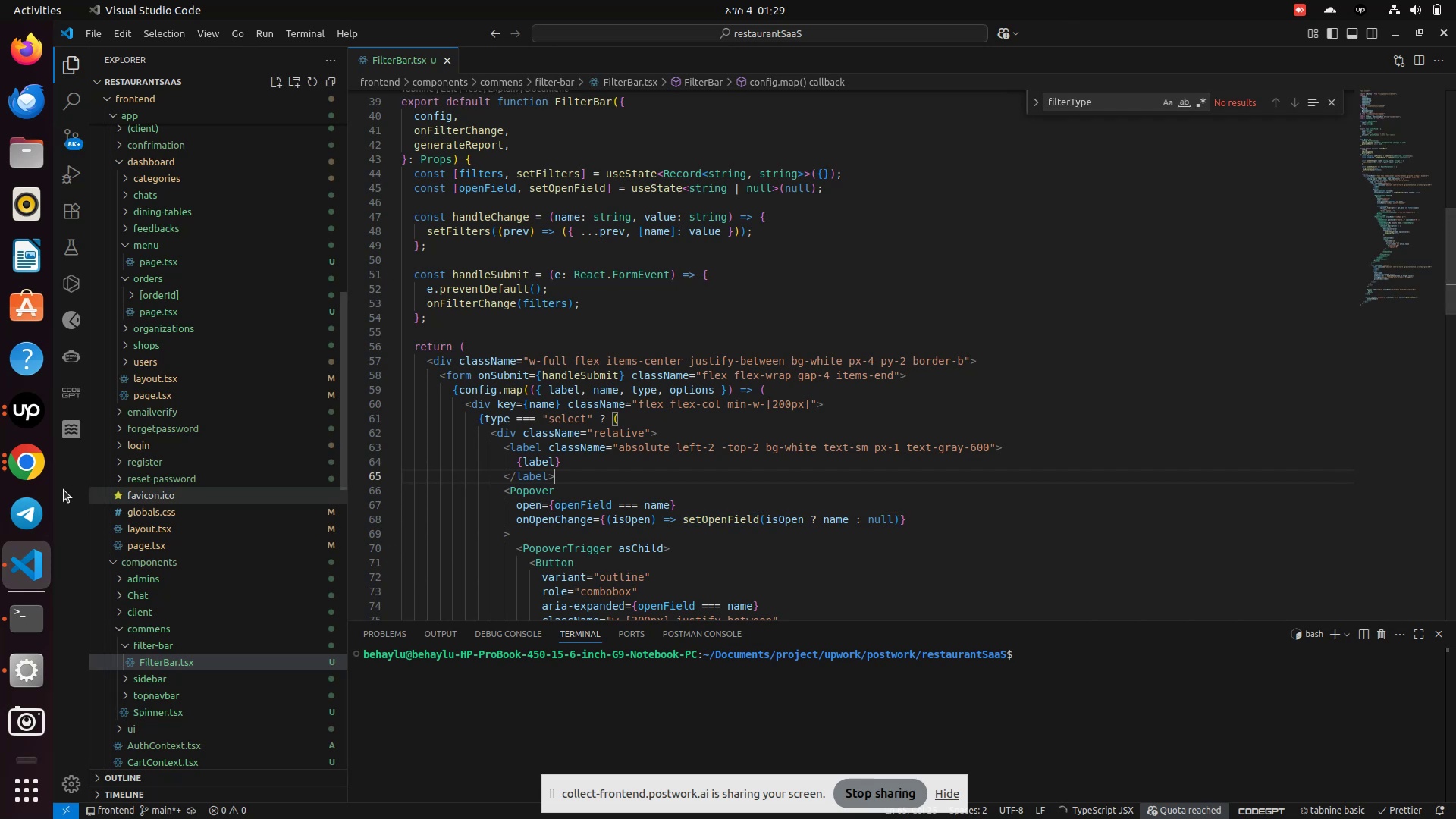 
left_click([38, 472])
 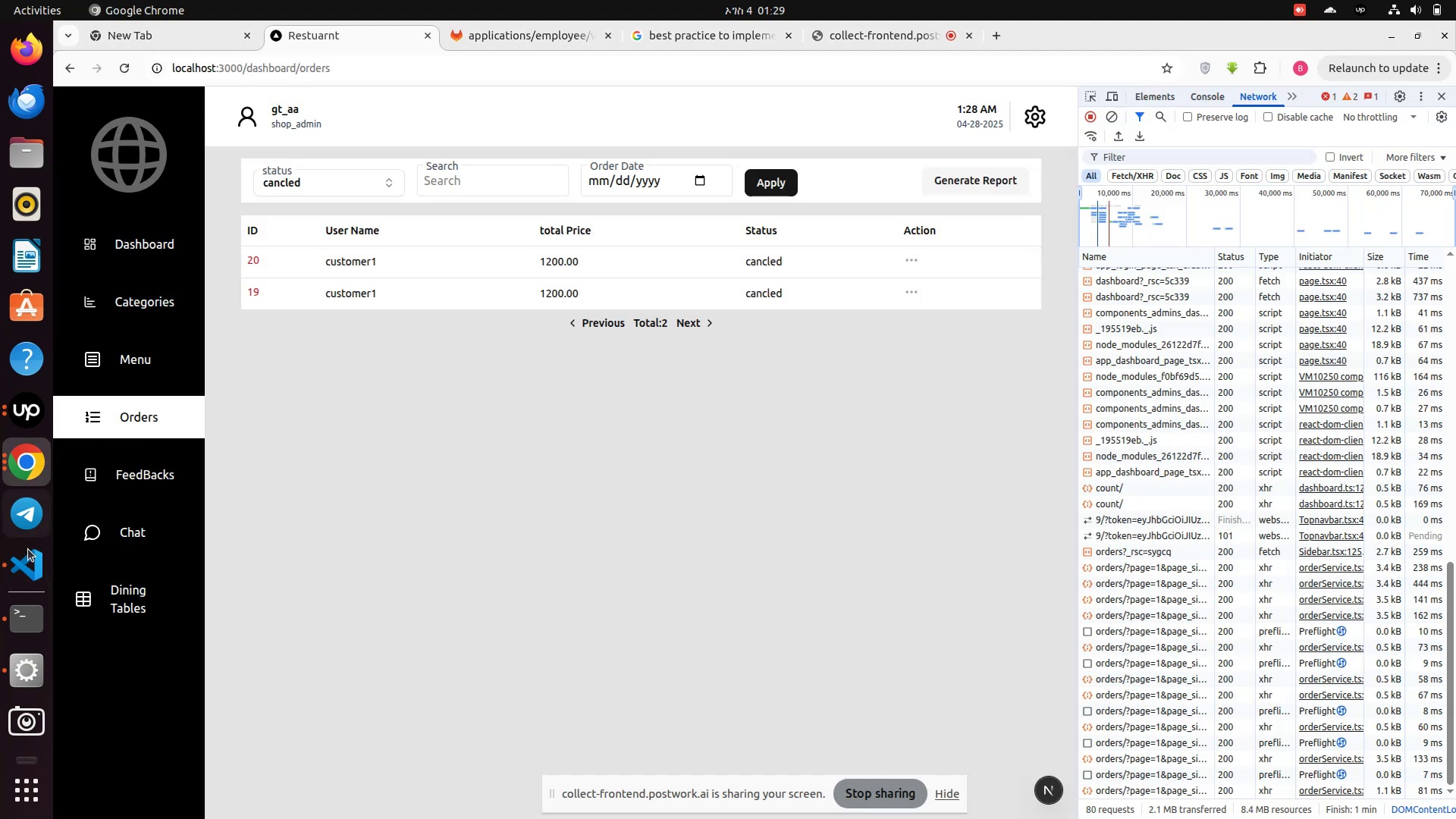 
left_click([27, 580])
 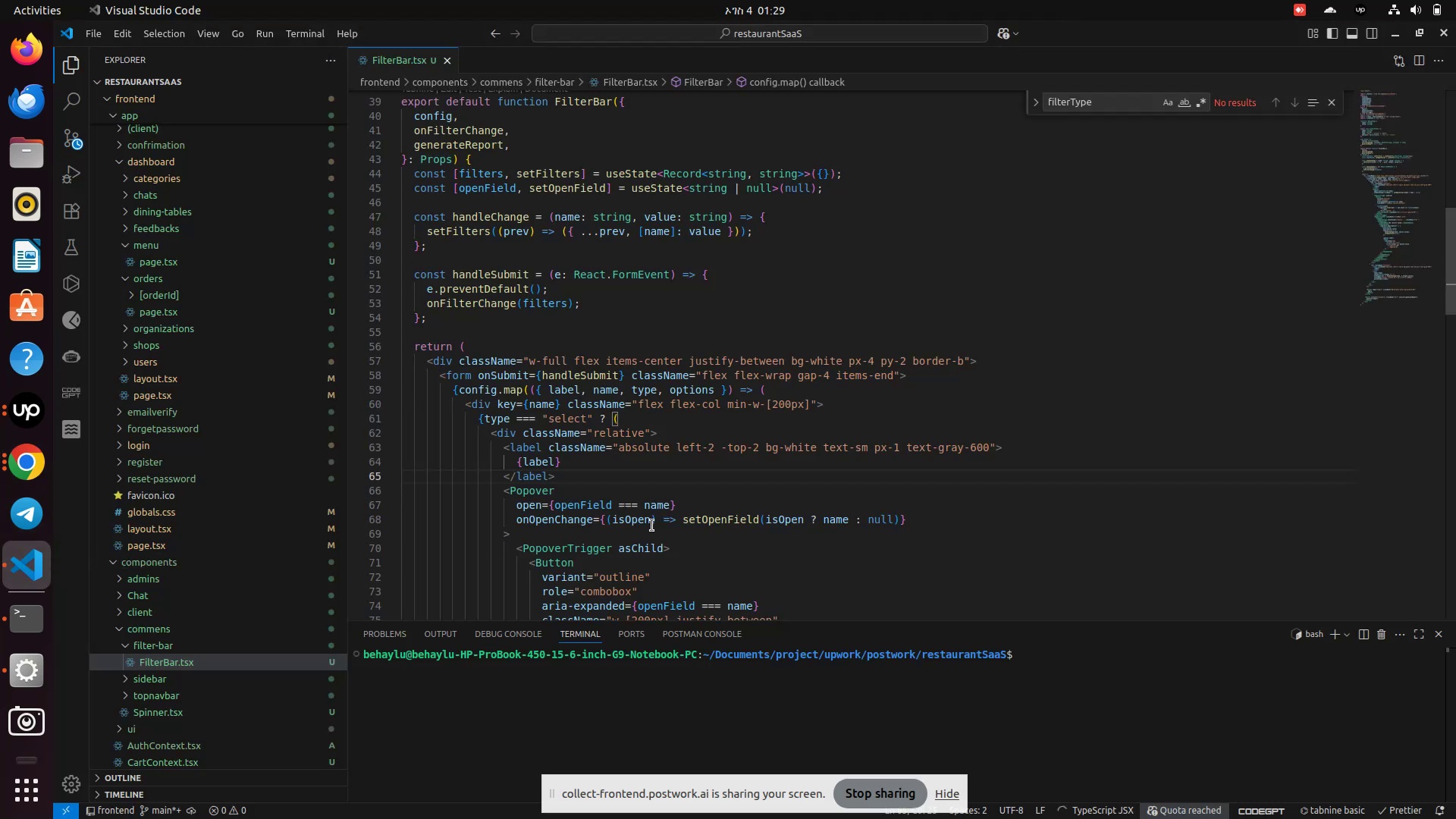 
scroll: coordinate [652, 526], scroll_direction: down, amount: 1.0
 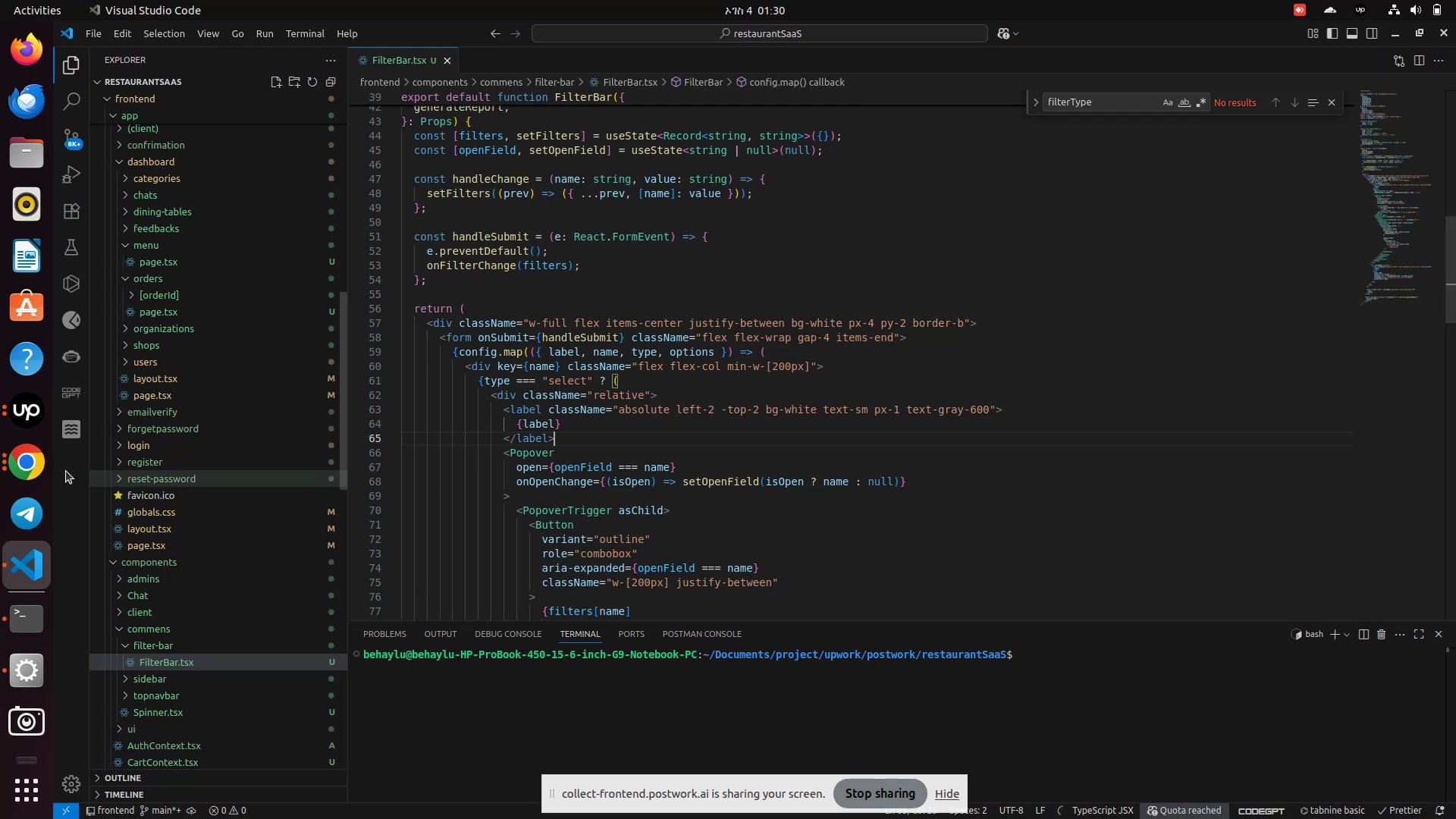 
left_click([42, 472])
 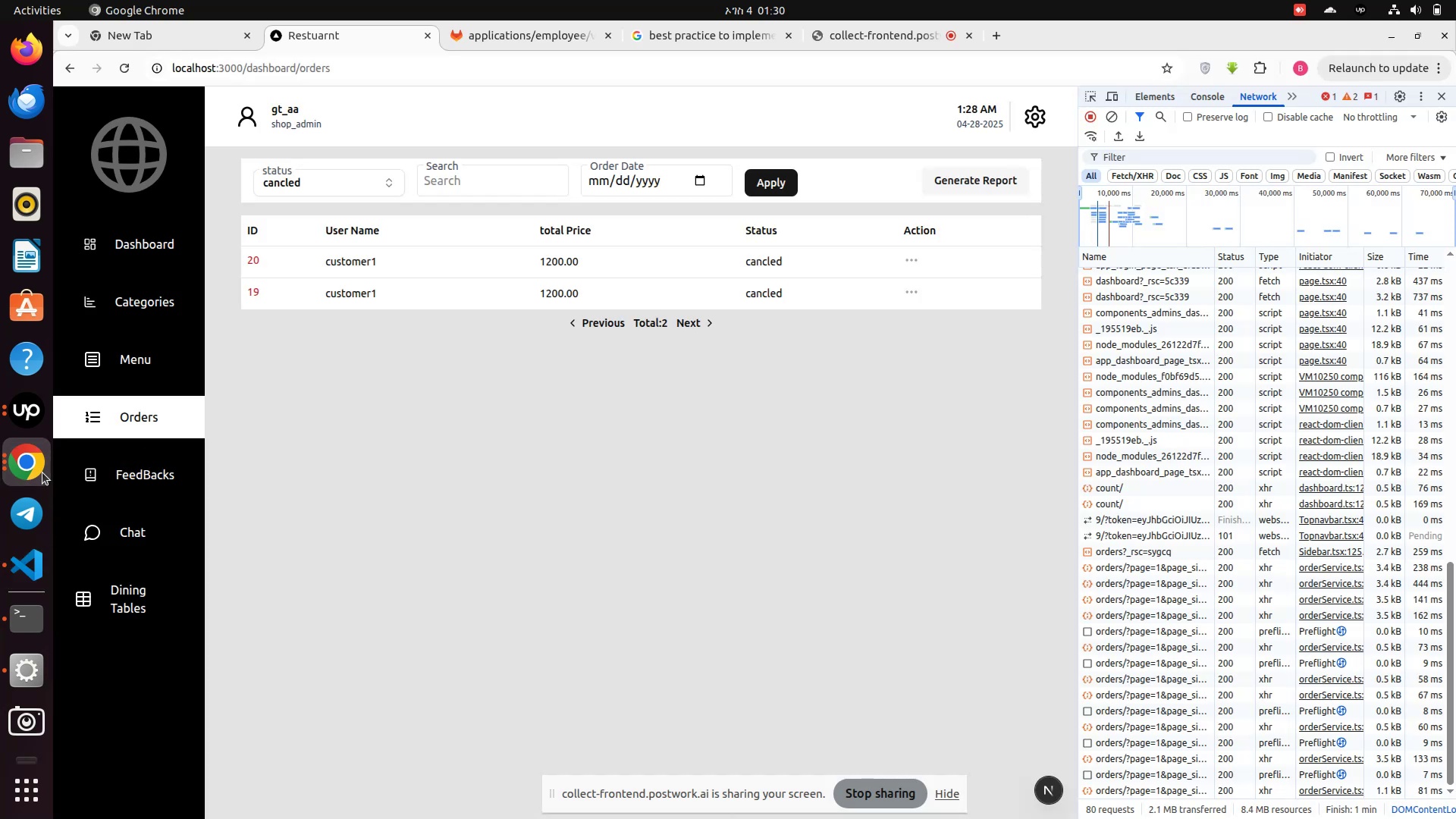 
left_click([29, 565])
 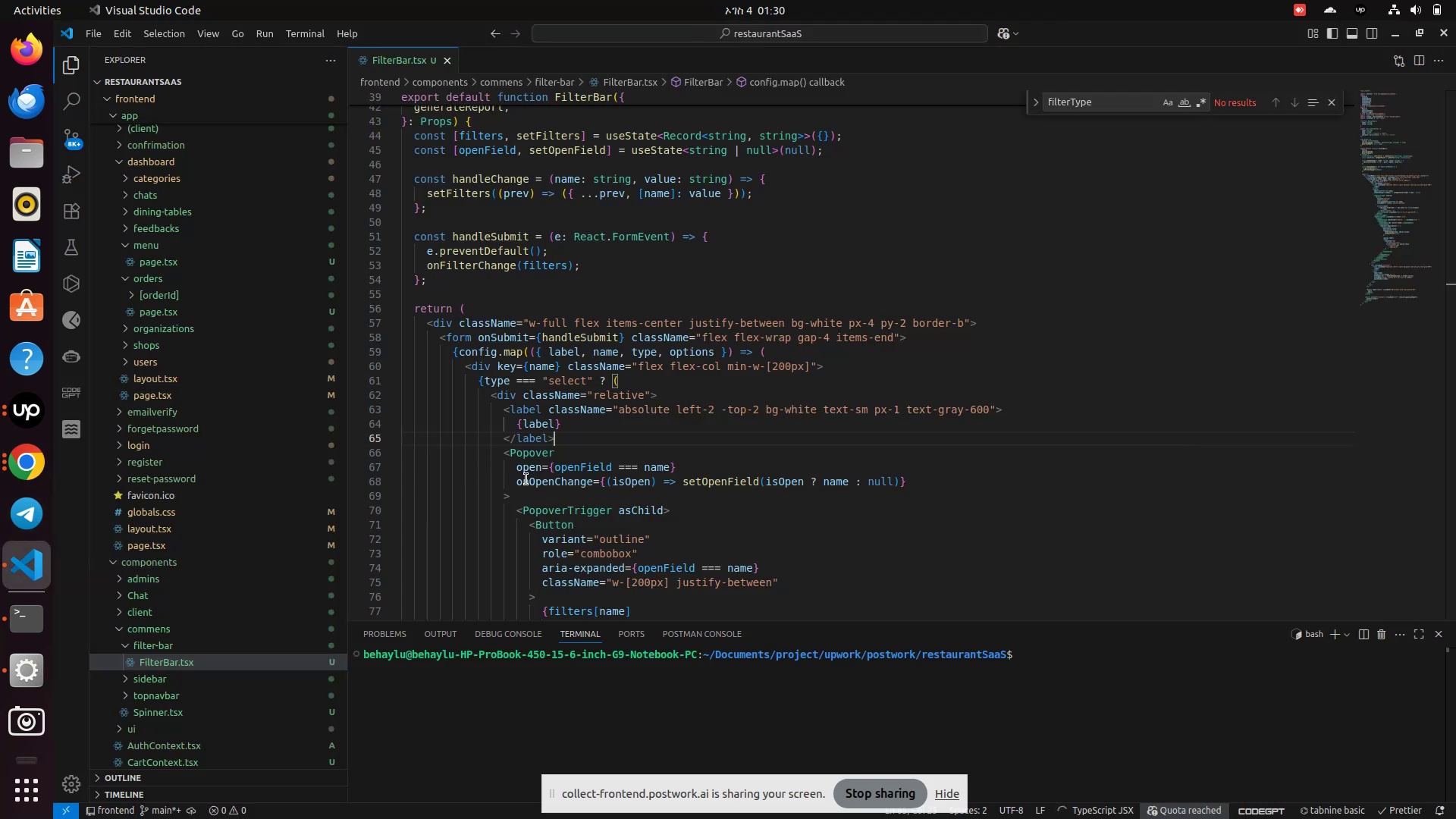 
scroll: coordinate [560, 479], scroll_direction: down, amount: 24.0
 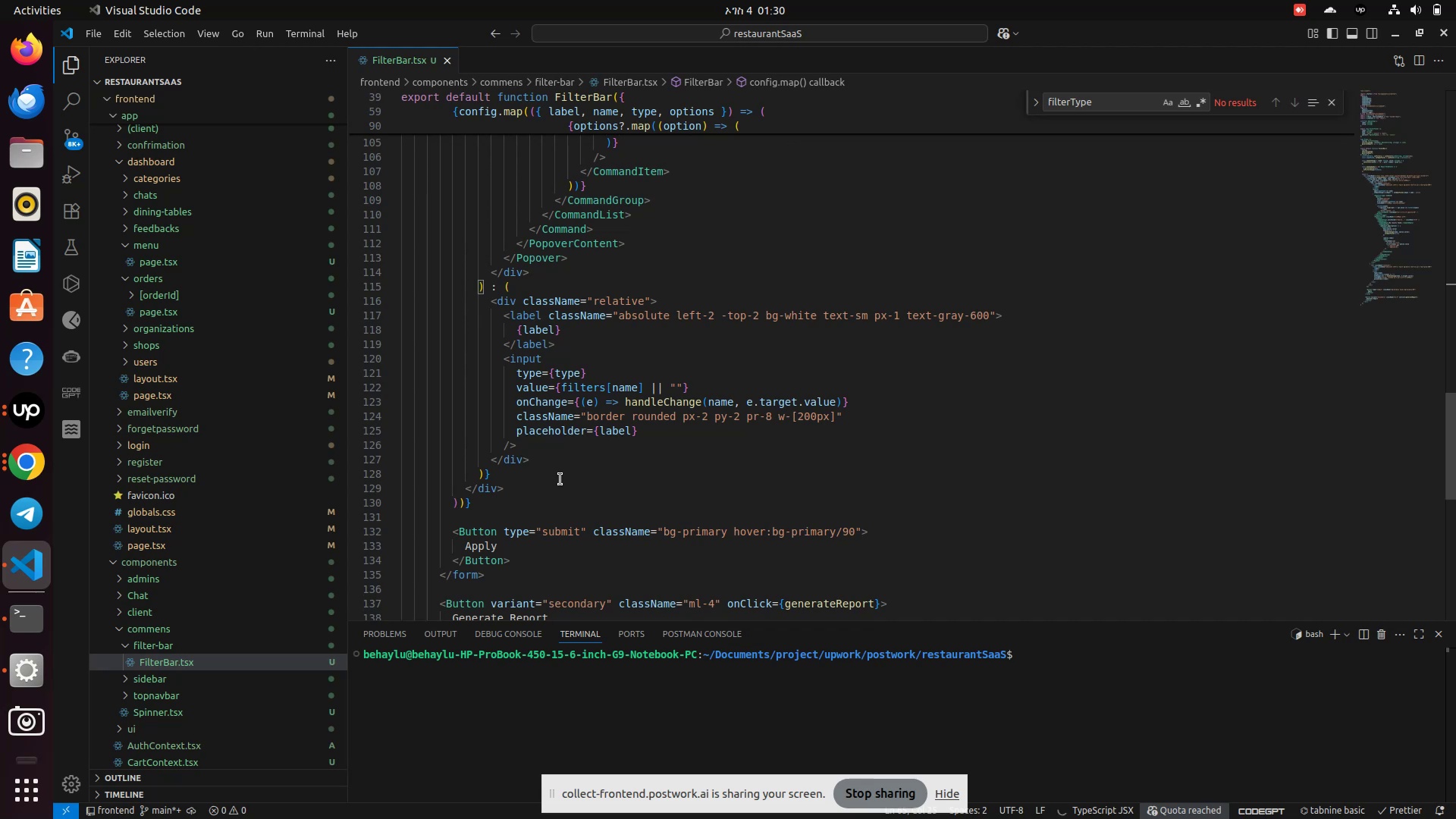 
scroll: coordinate [566, 446], scroll_direction: up, amount: 21.0
 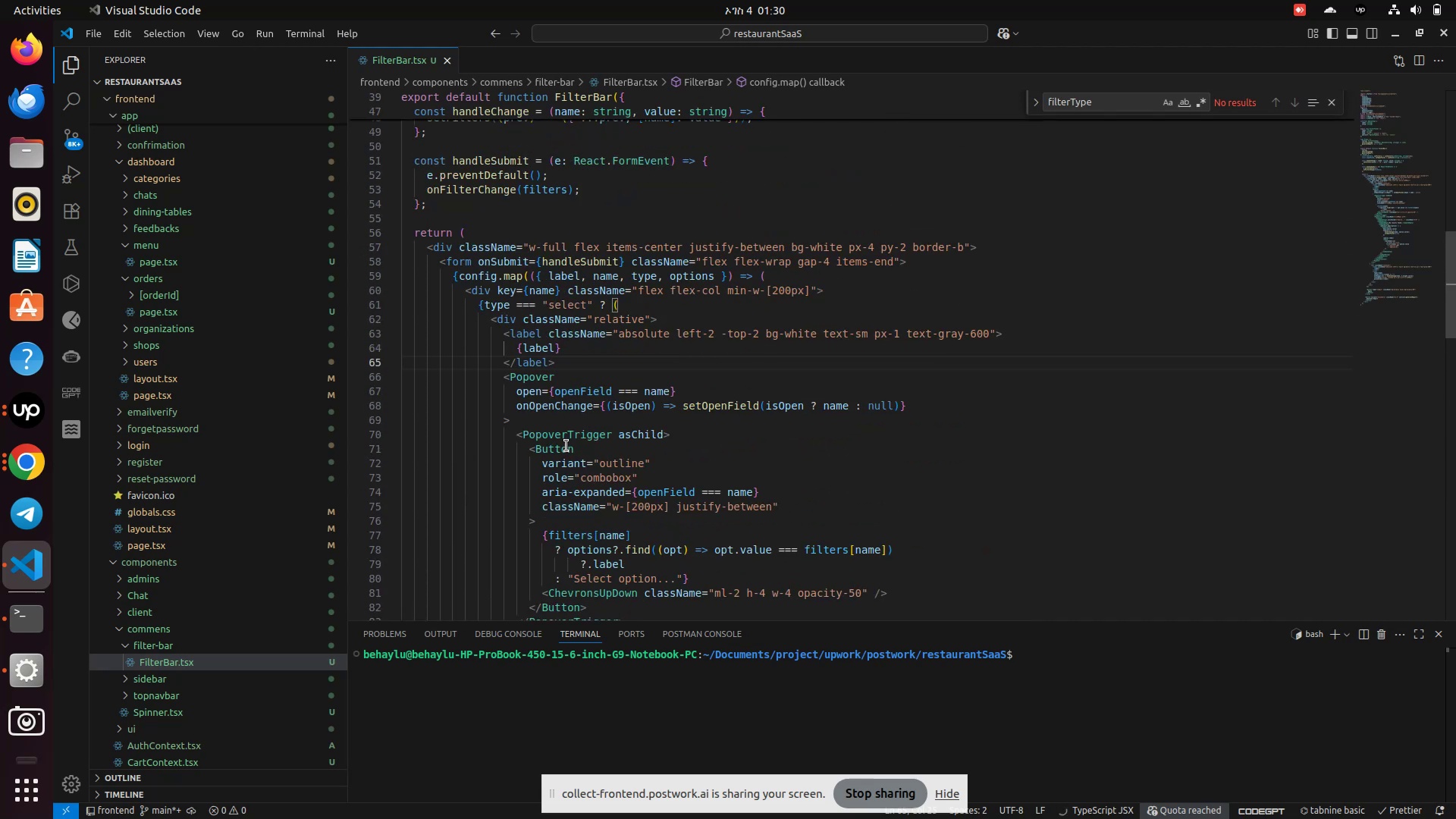 
scroll: coordinate [566, 446], scroll_direction: down, amount: 20.0
 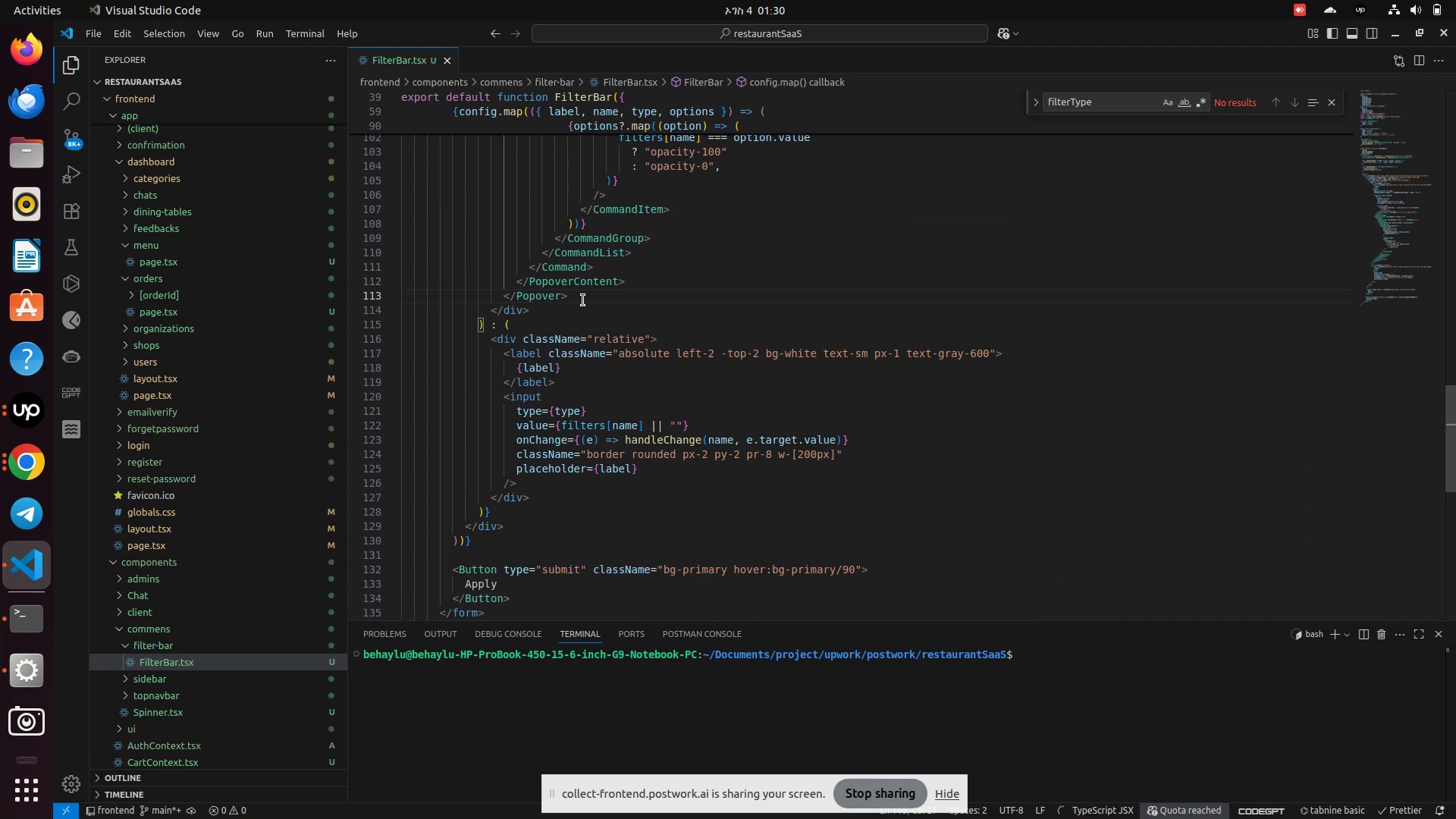 
key(Enter)
 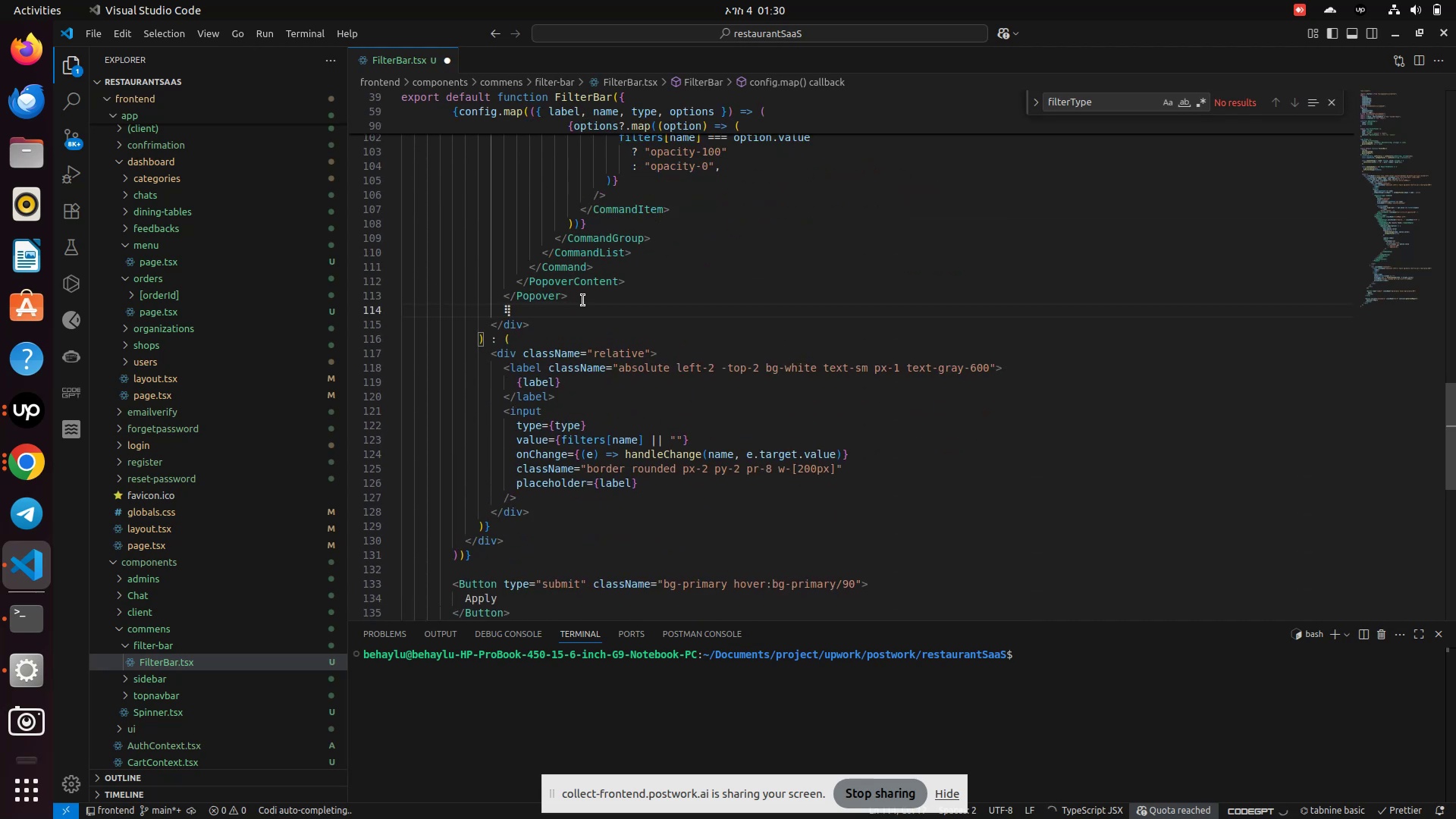 
type(div)
 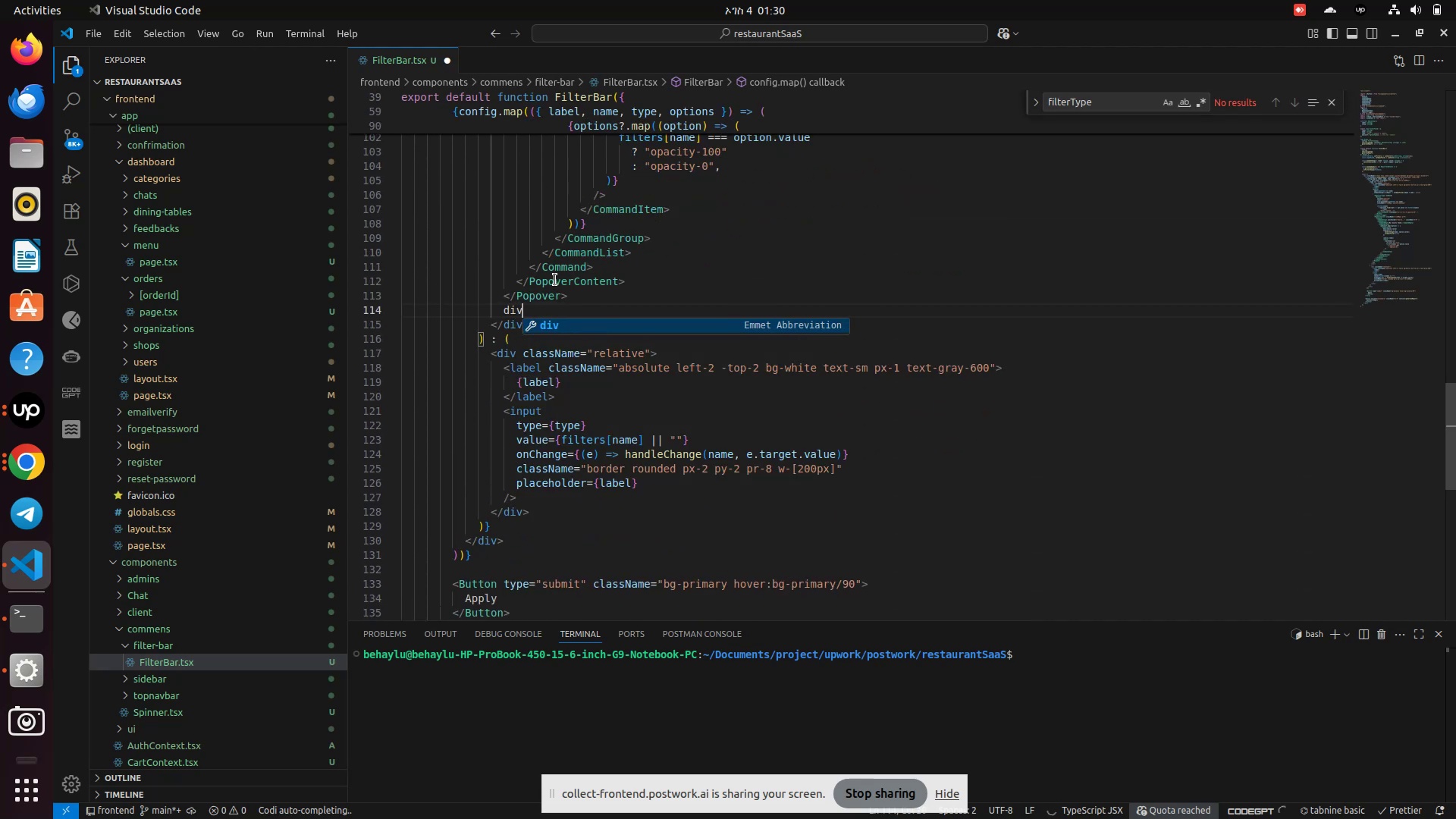 
key(Enter)
 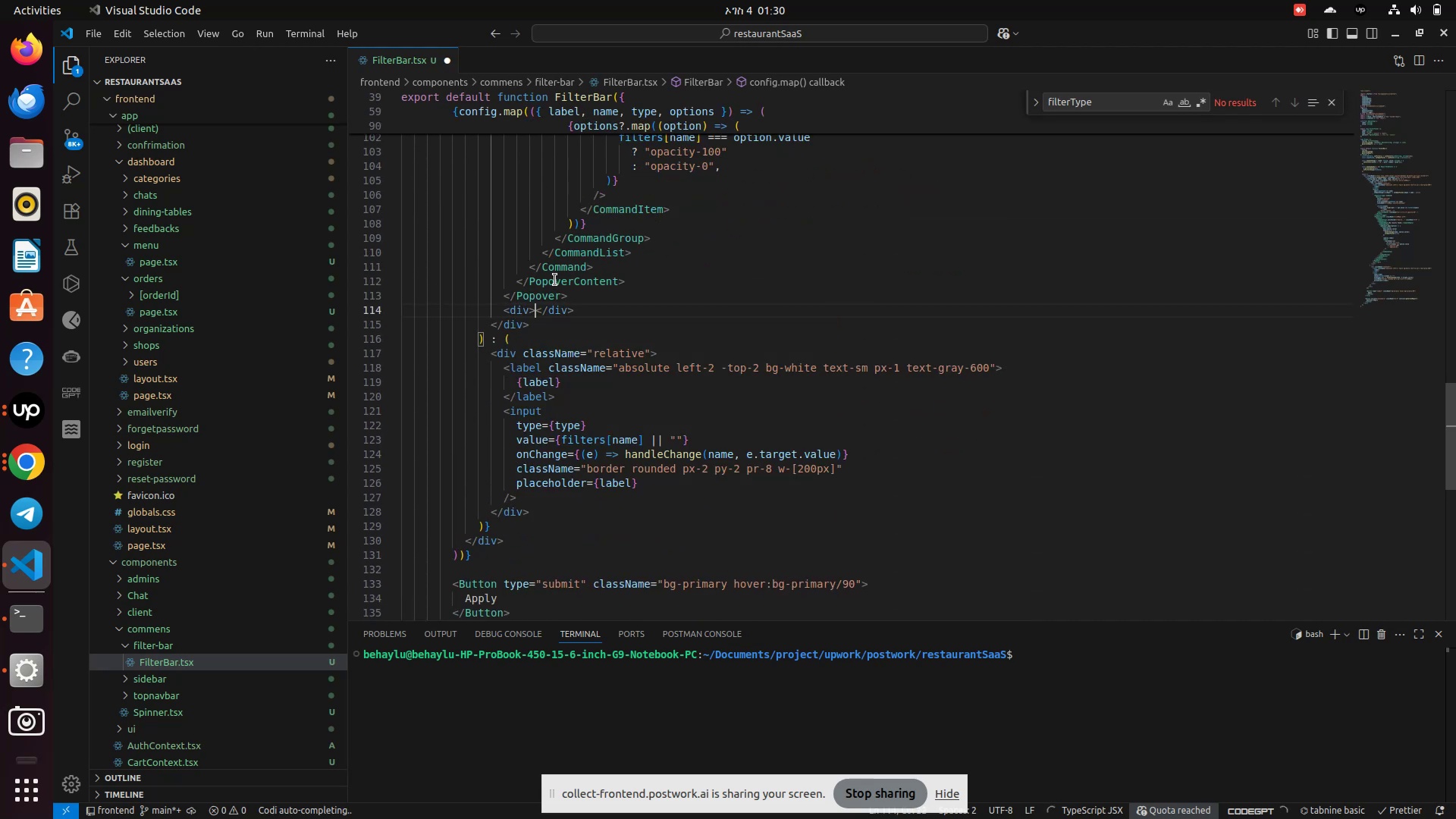 
key(Enter)
 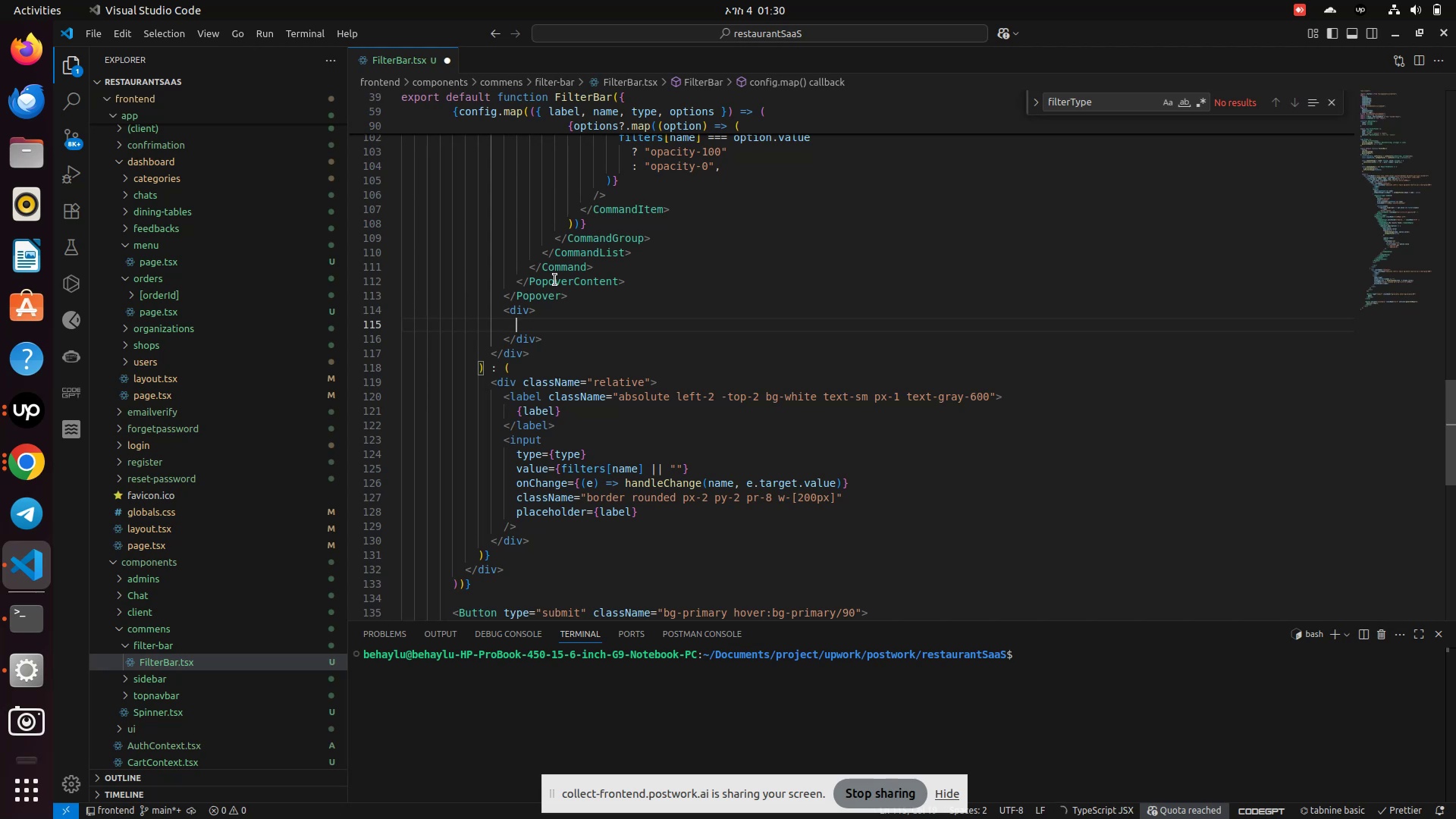 
key(Shift+X)
 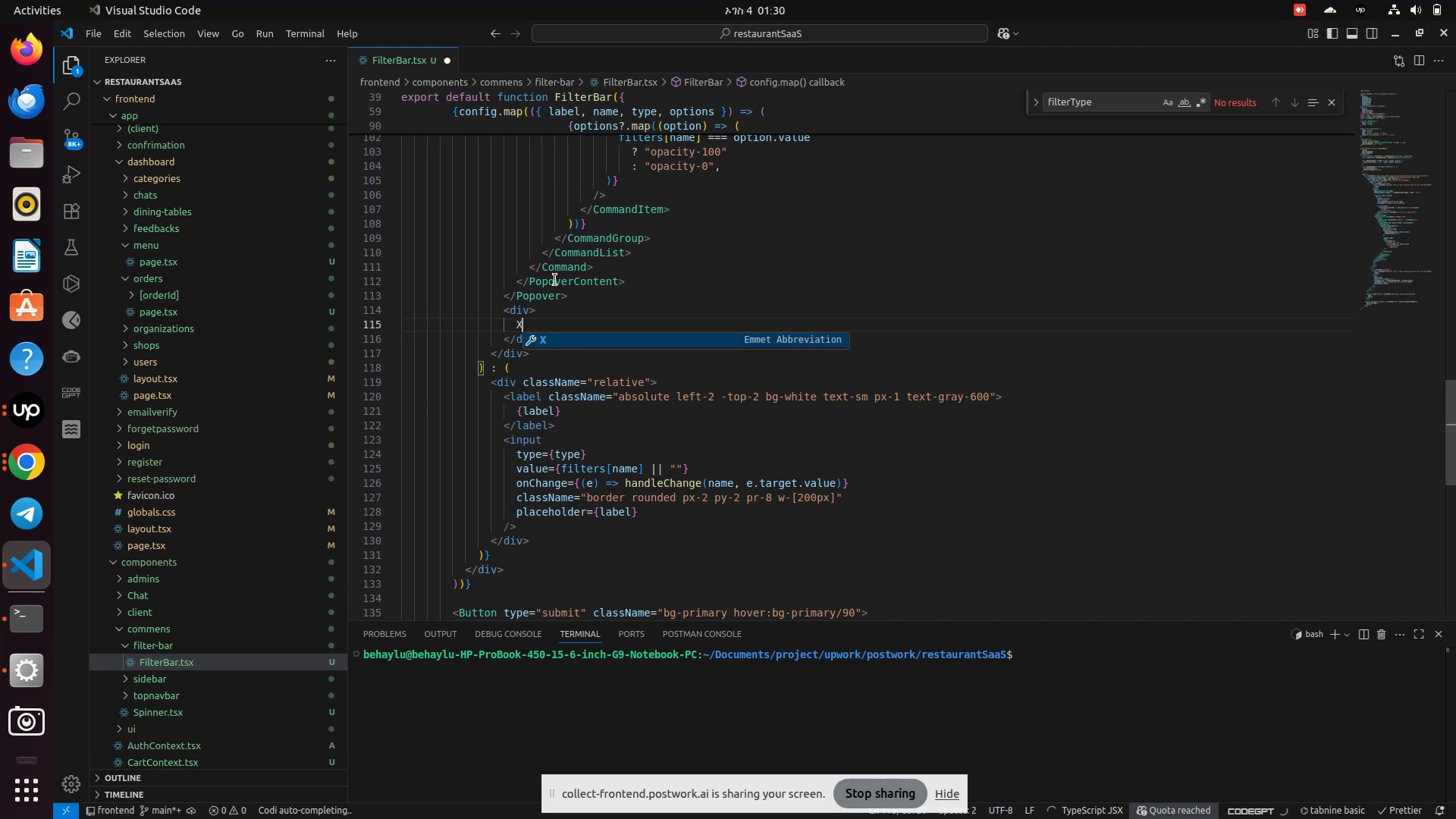 
key(ArrowUp)
 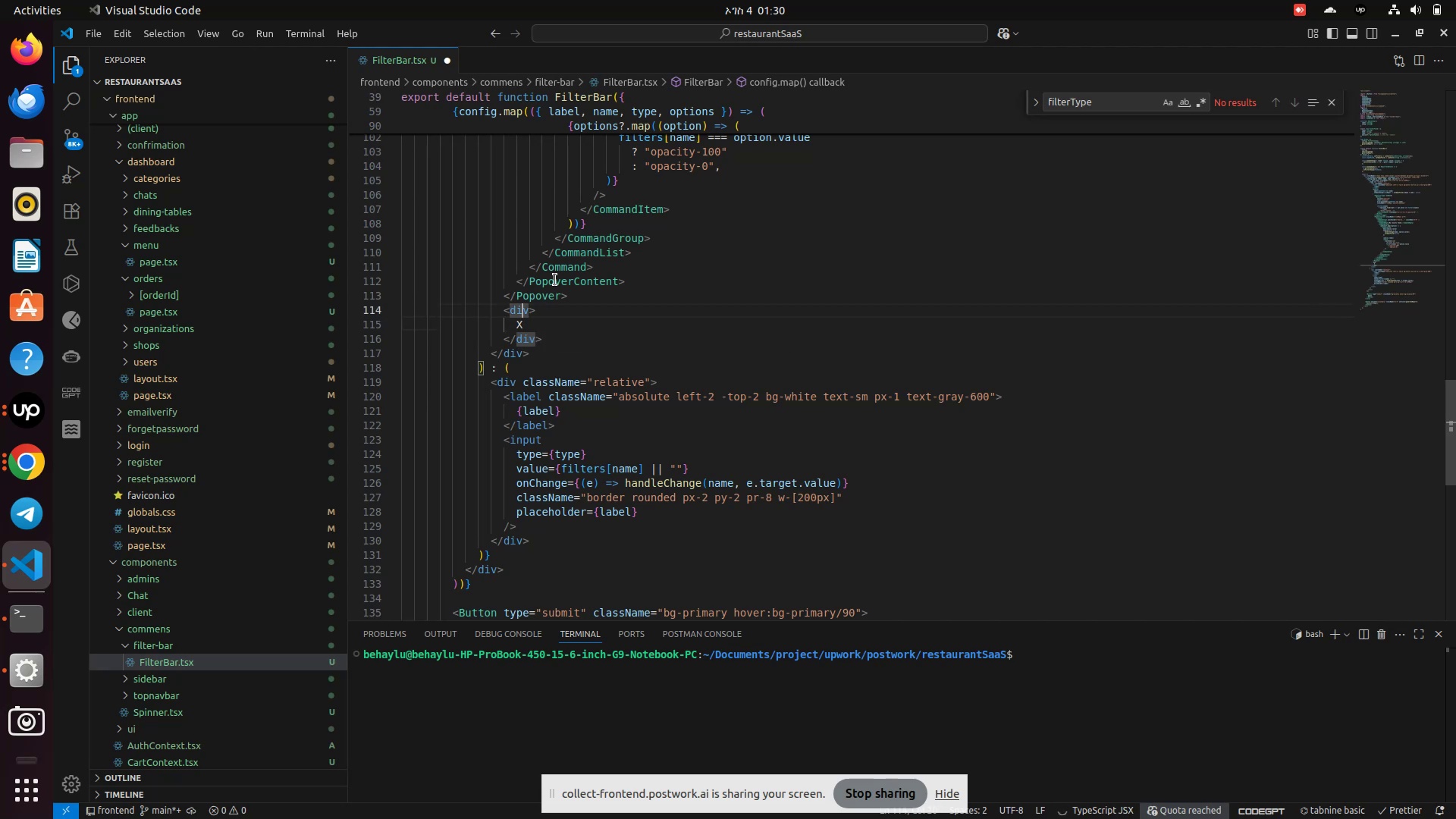 
key(ArrowRight)
 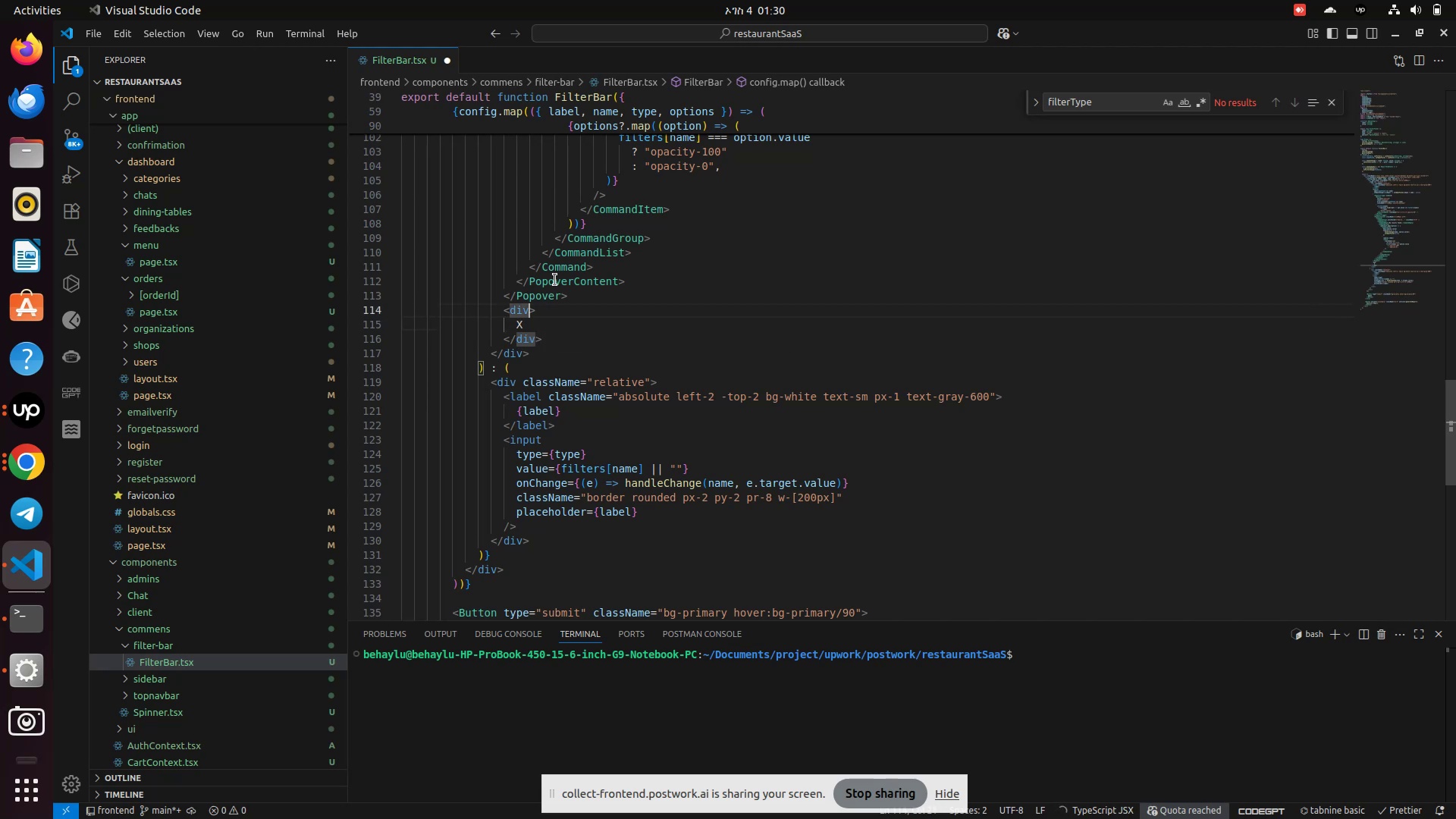 
type( cla)
 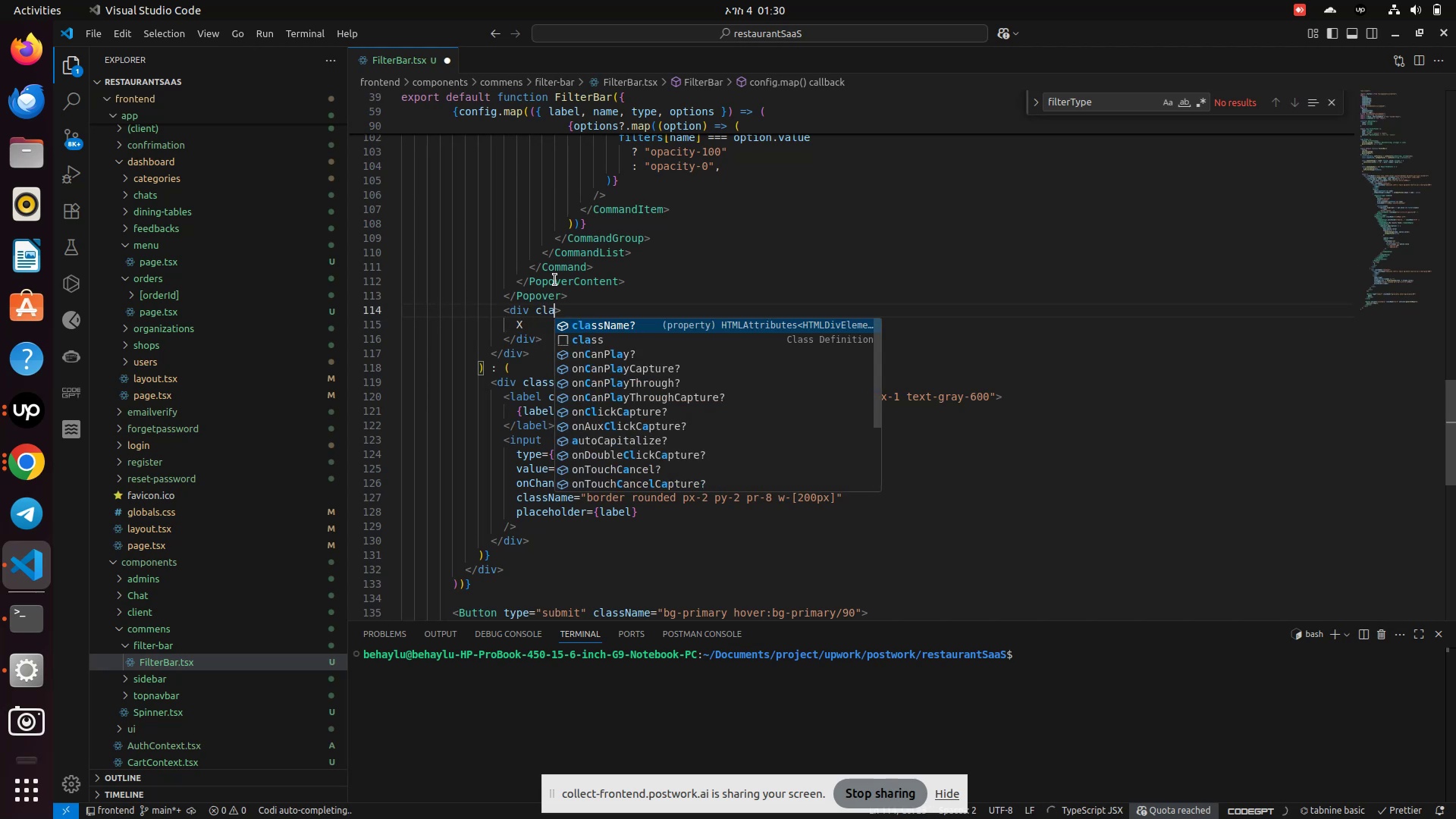 
key(Enter)
 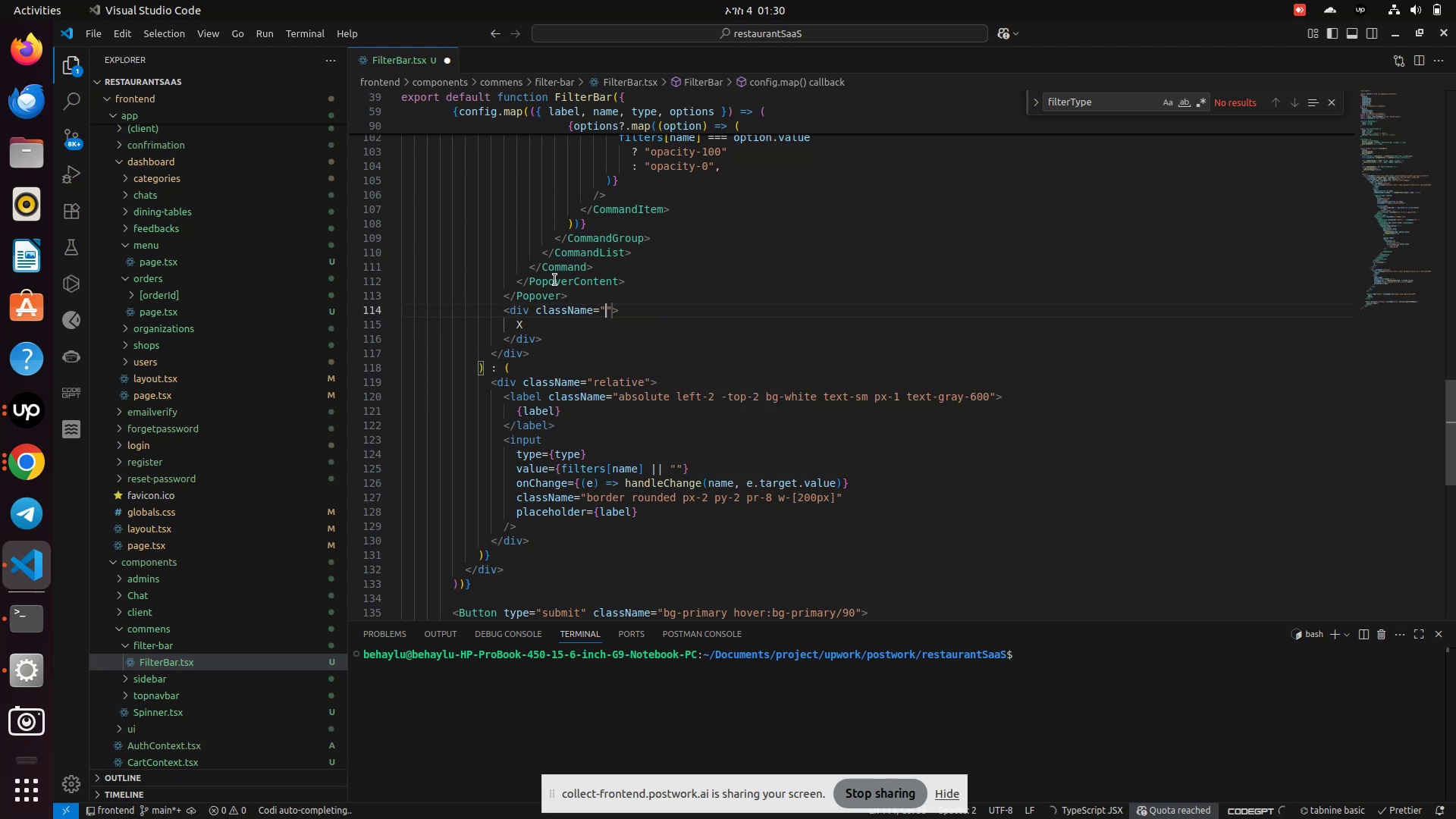 
type(absolute left)
key(Backspace)
key(Backspace)
key(Backspace)
key(Backspace)
type(right-2)
 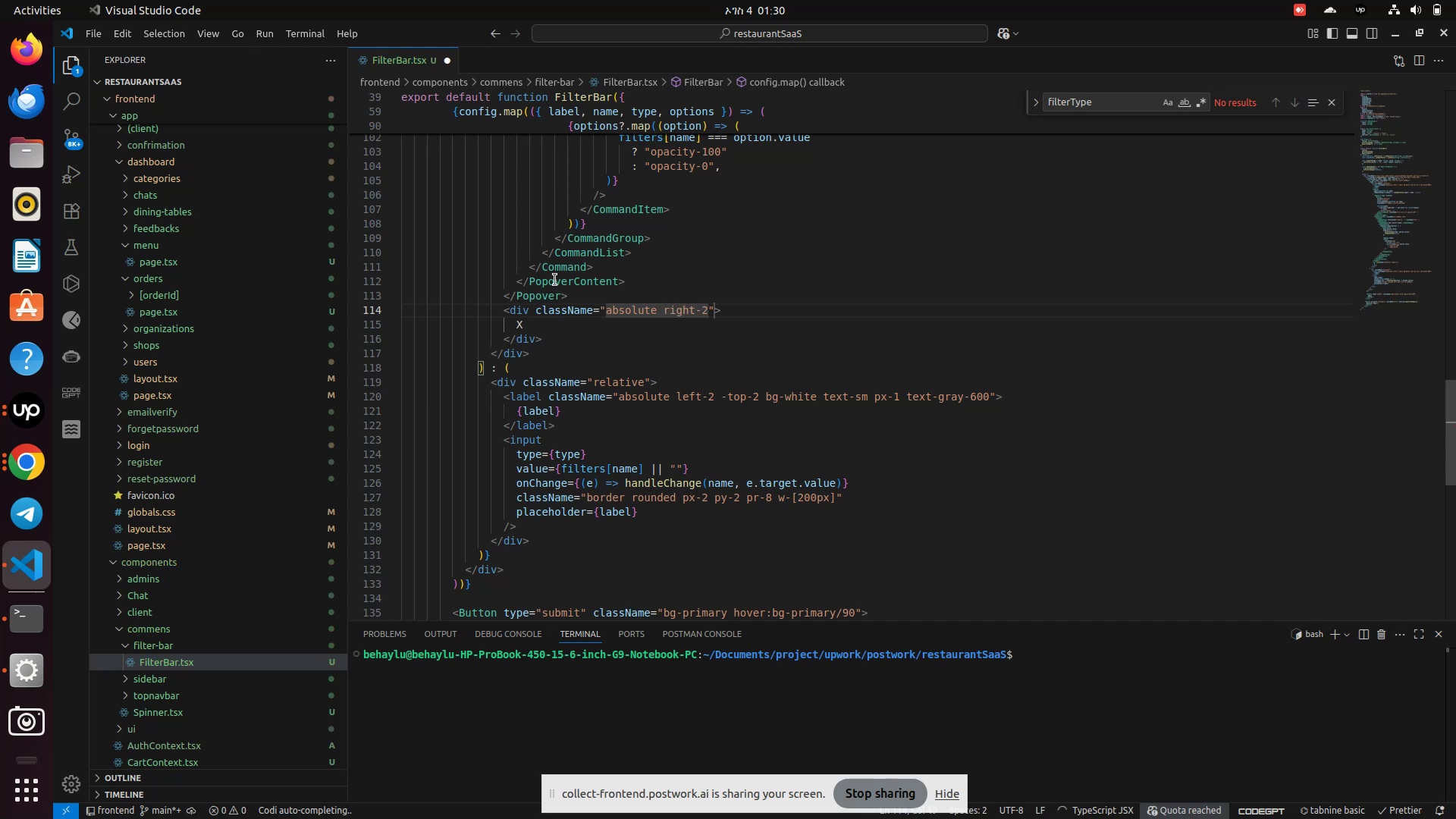 
key(Control+S)
 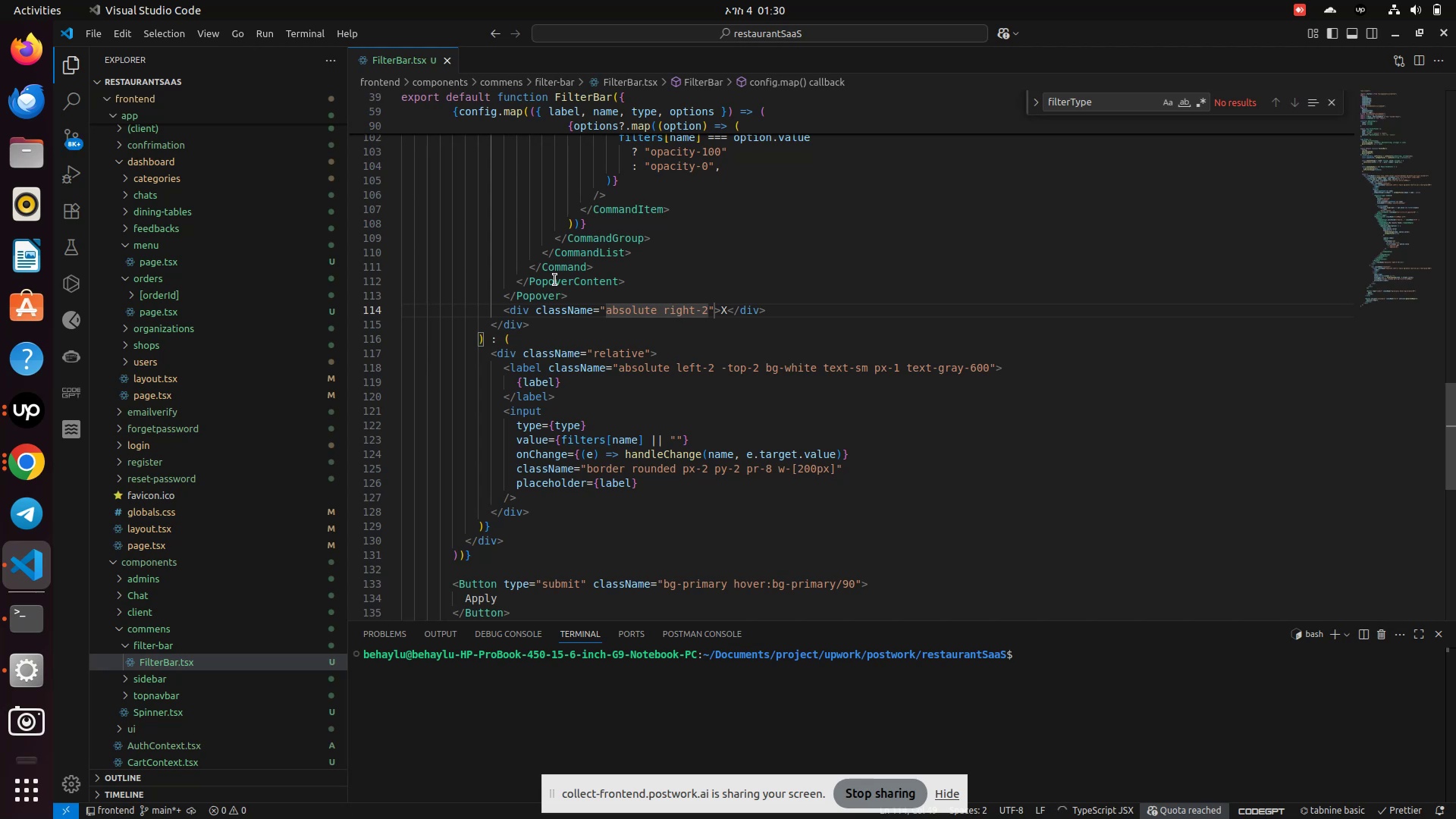 
wait(7.1)
 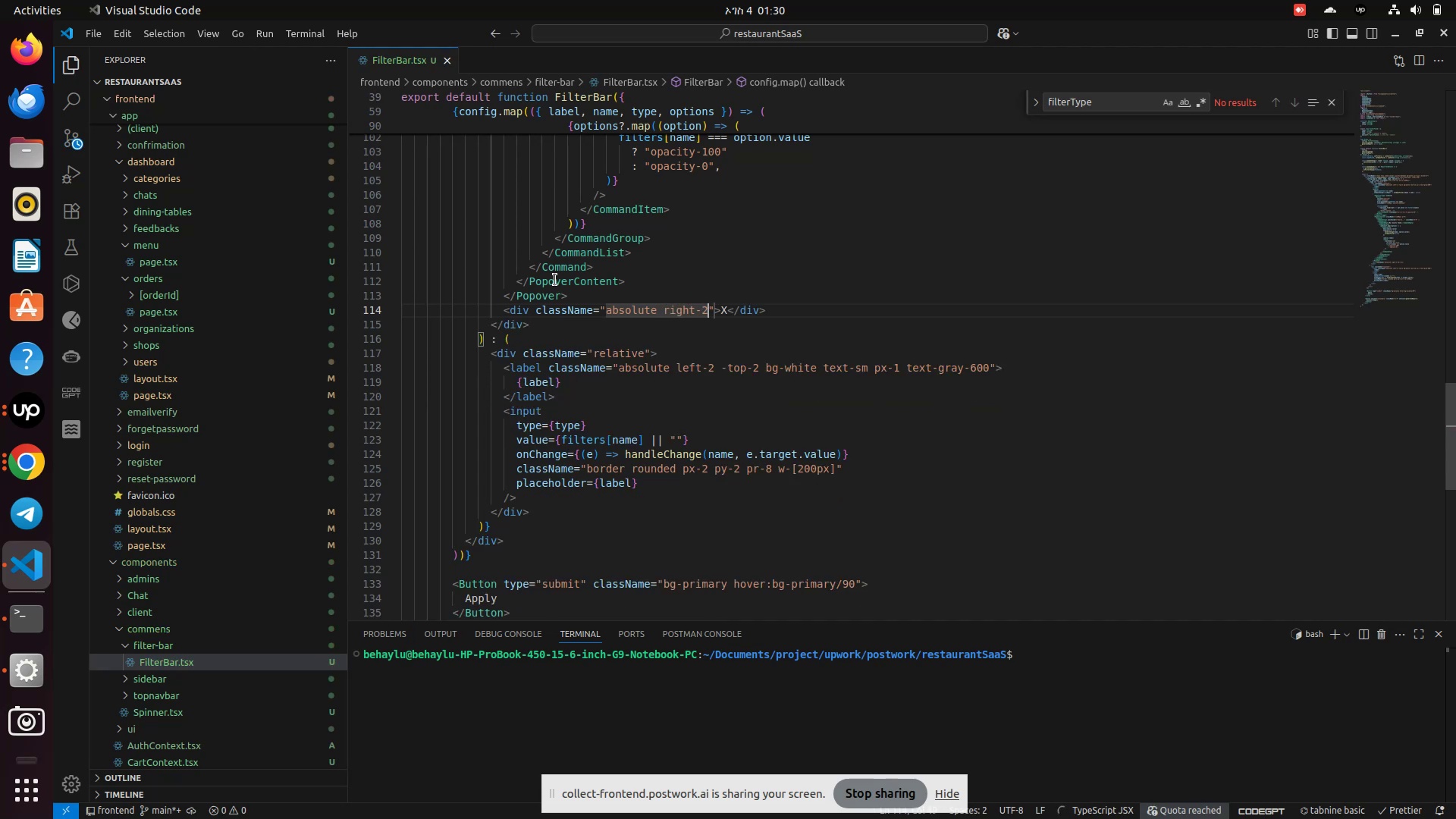 
left_click([27, 469])
 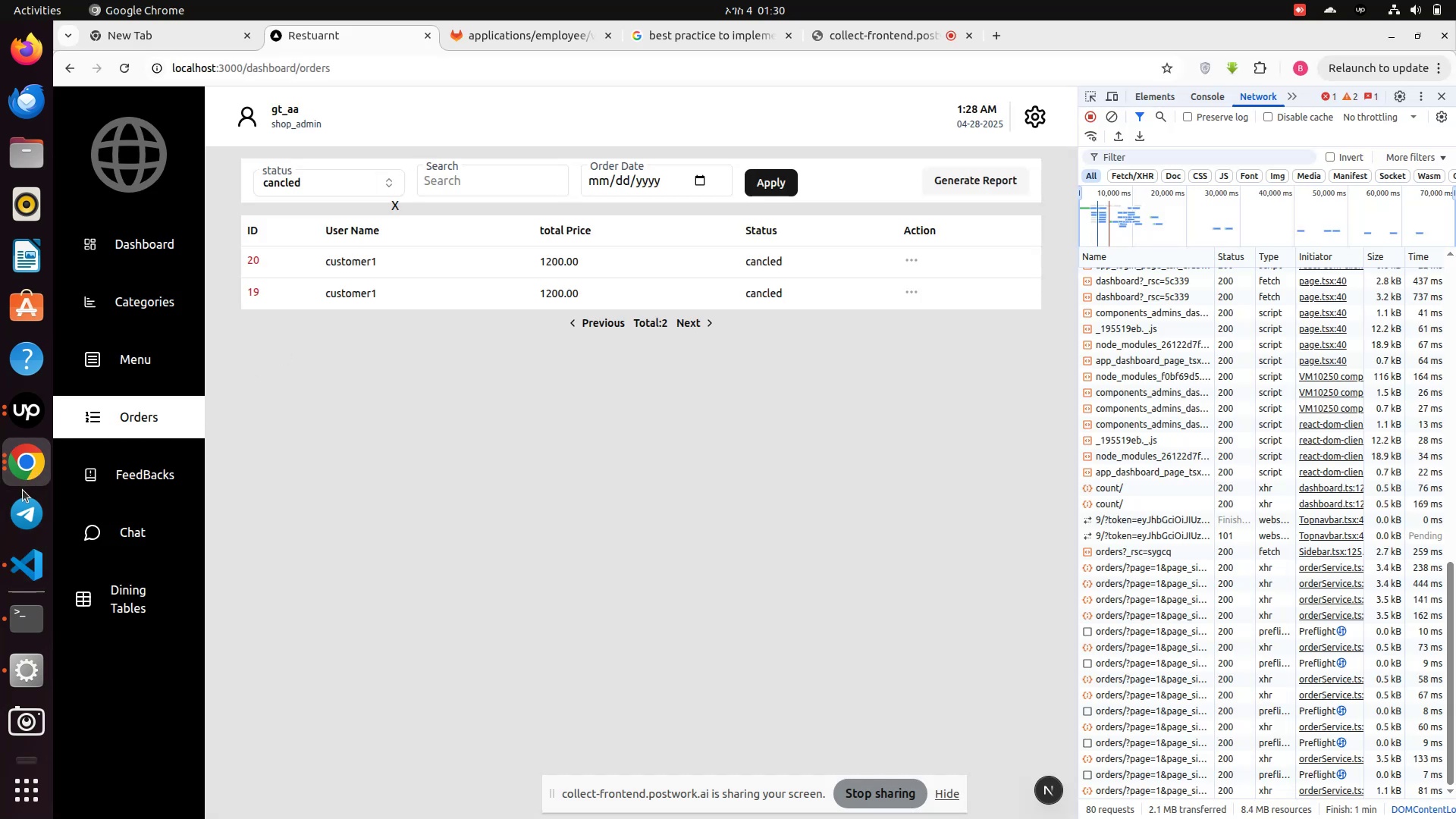 
left_click([35, 569])
 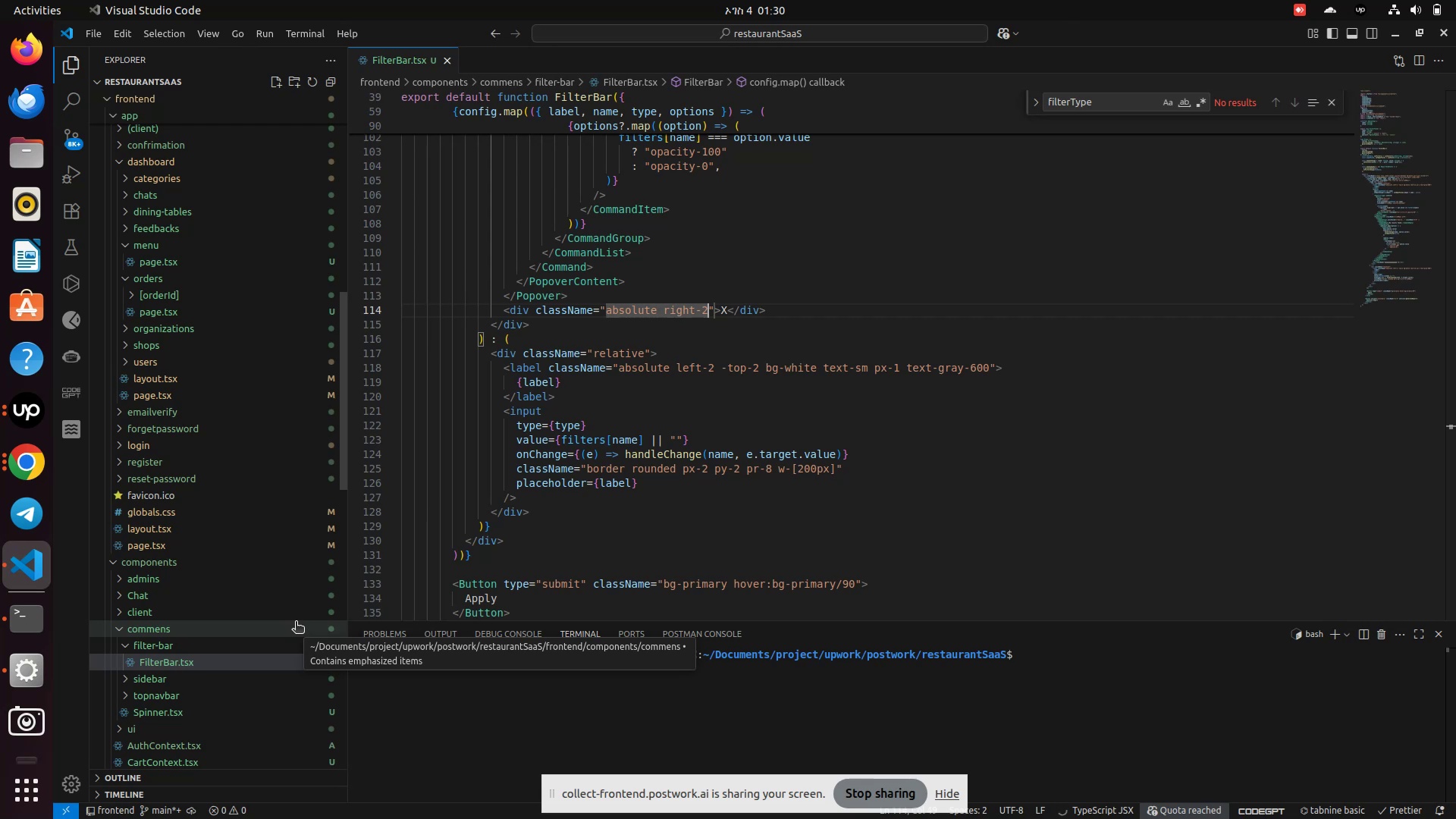 
type( top)
 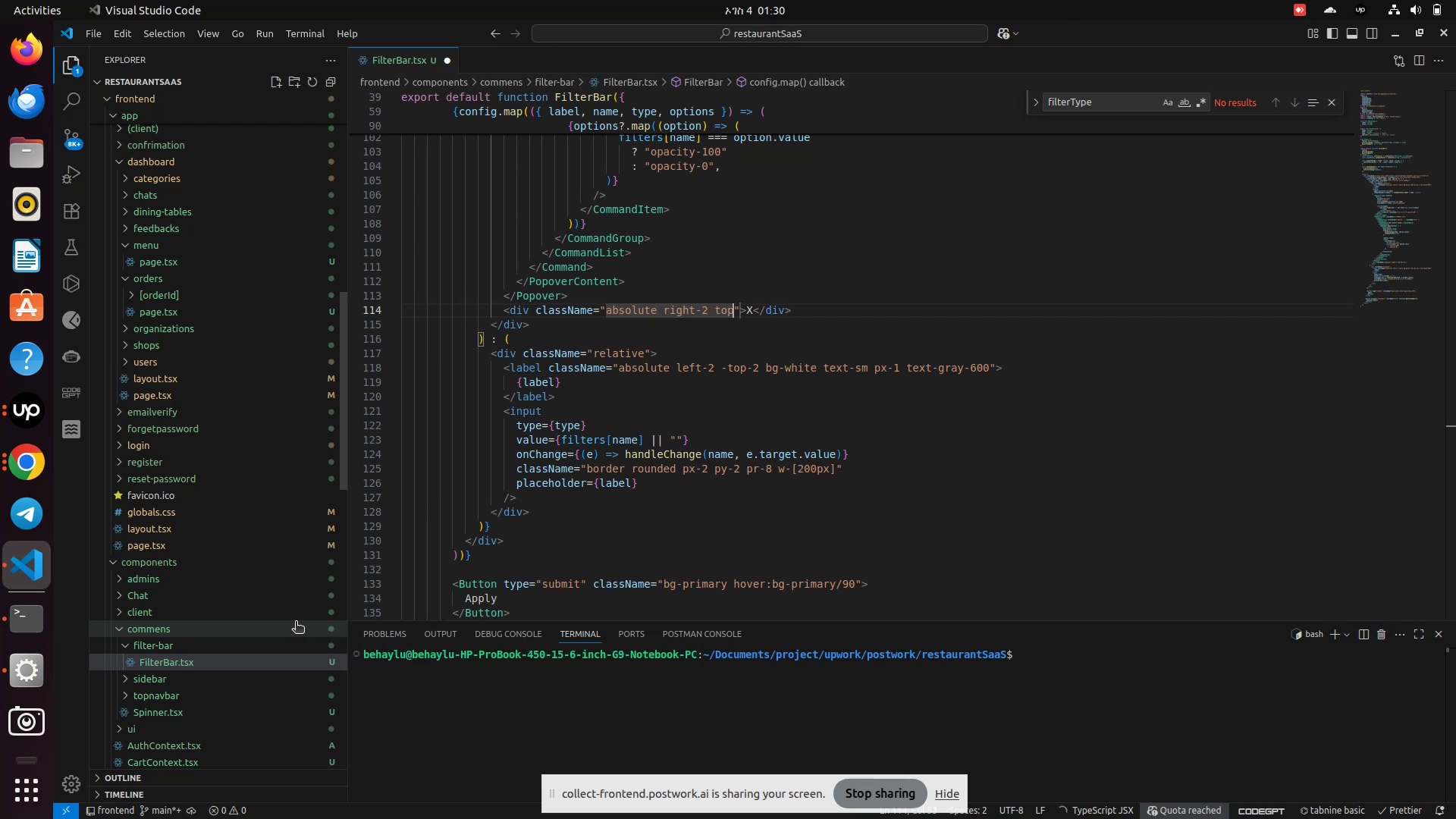 
key(Minus)
 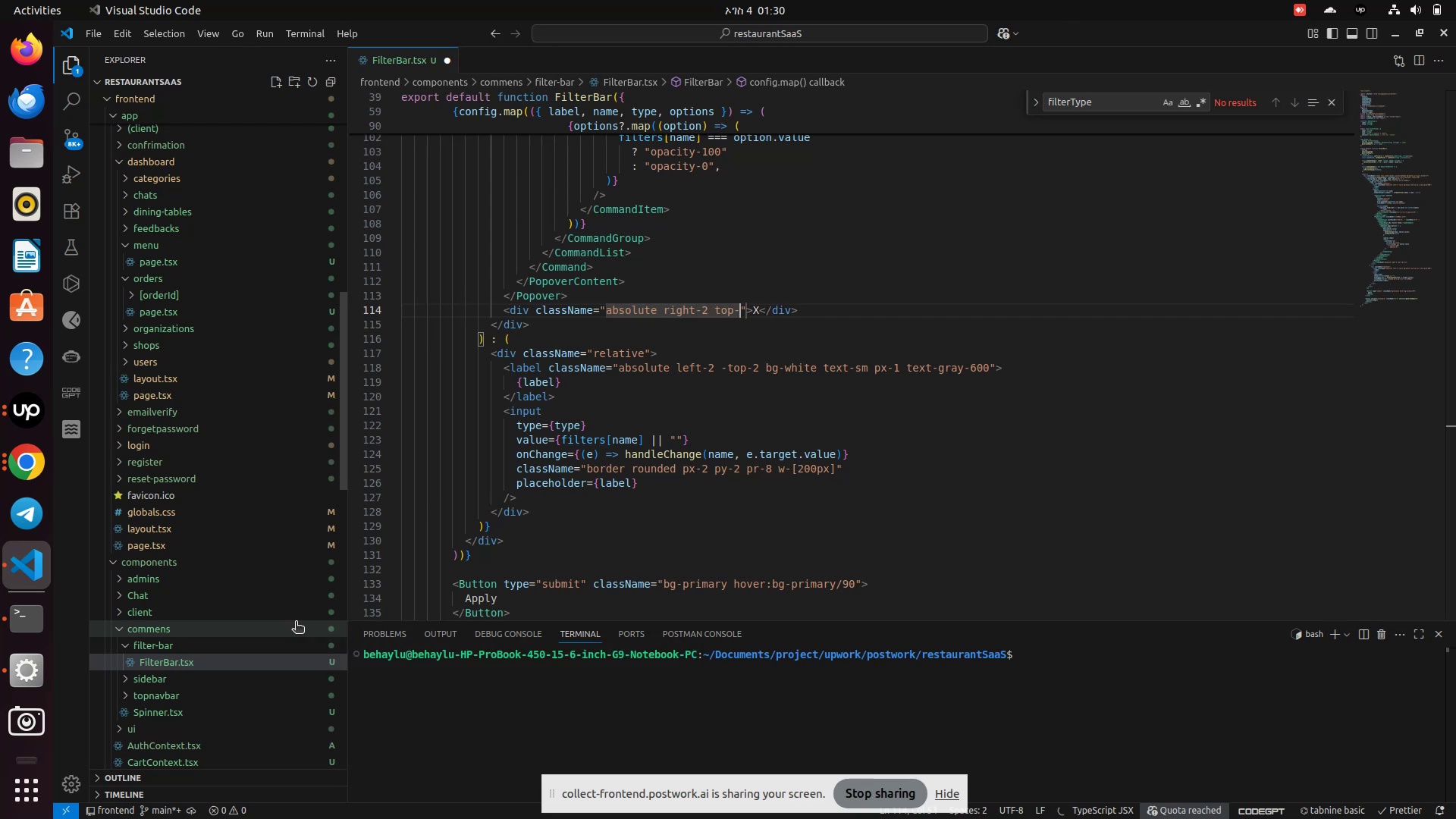 
key(3)
 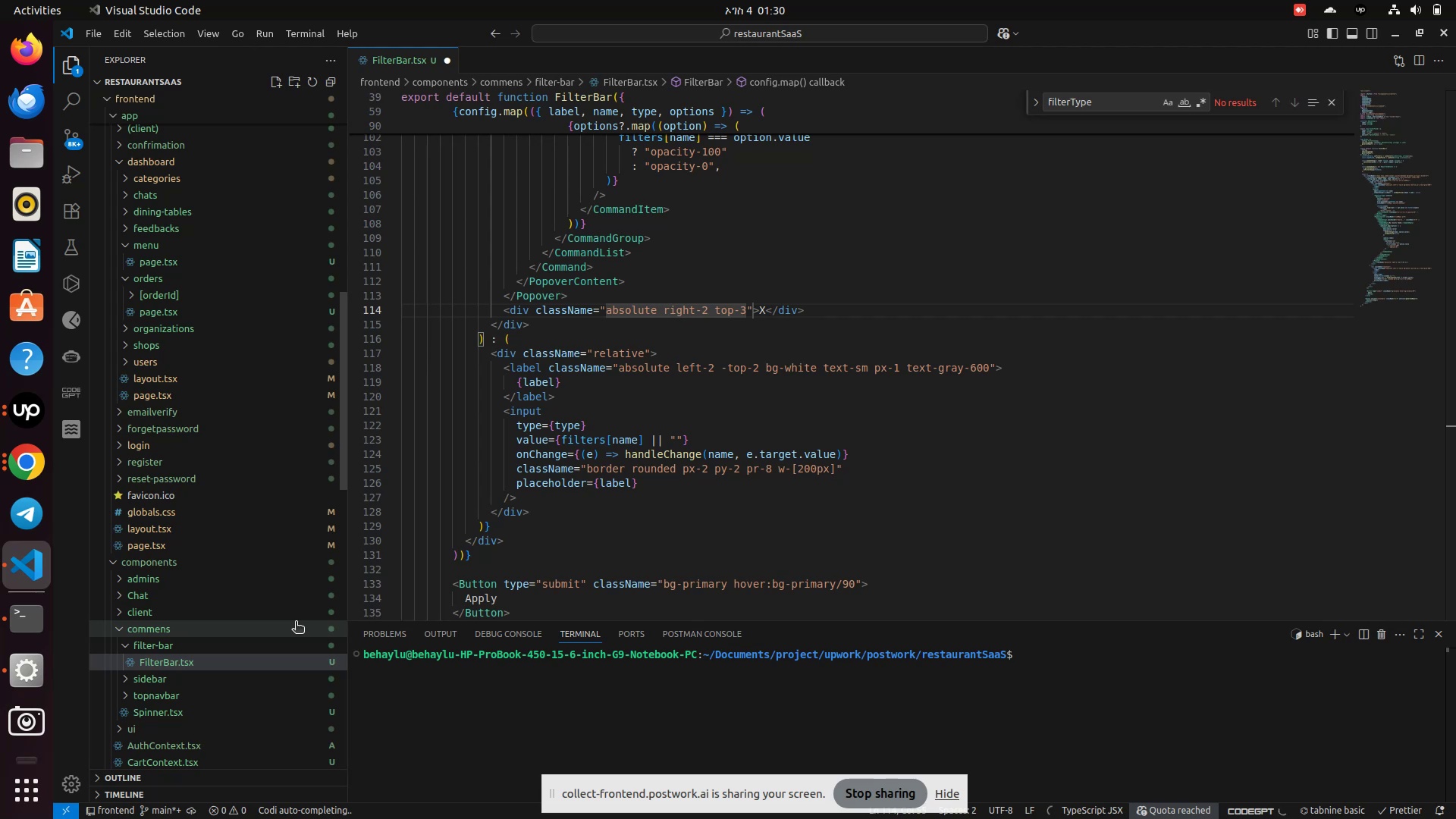 
key(Control+S)
 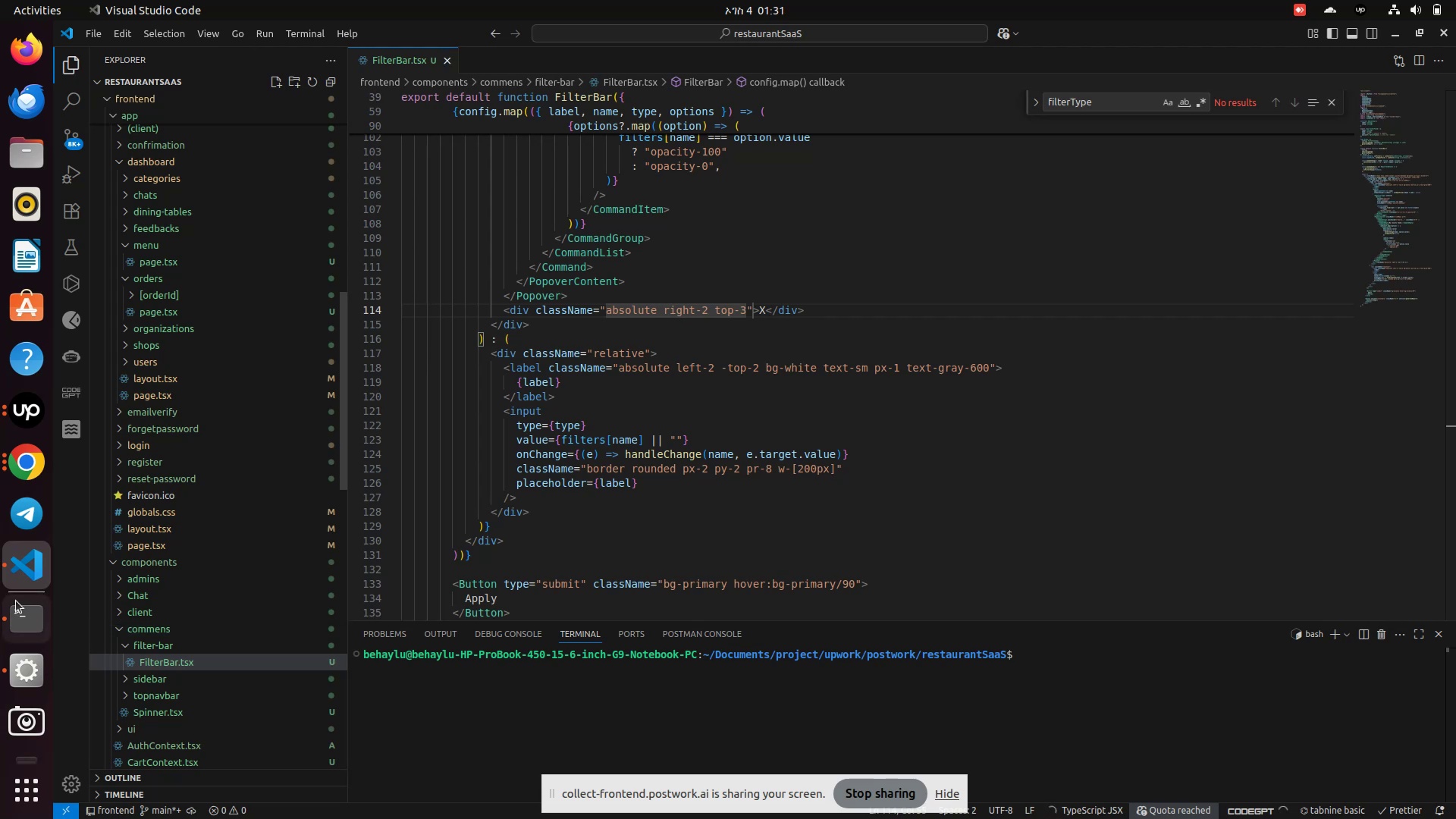 
mouse_move([26, 466])
 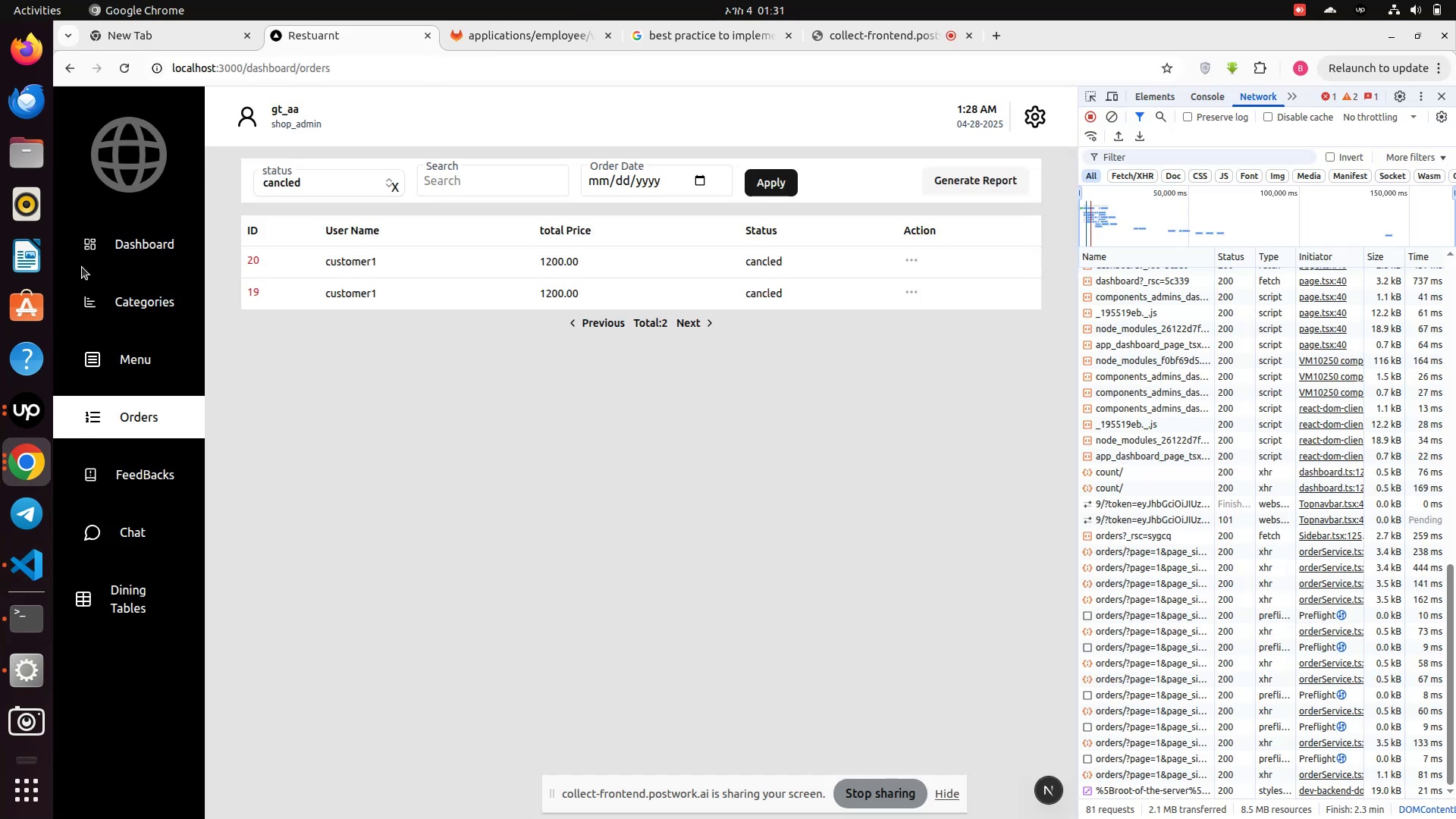 
left_click([23, 463])
 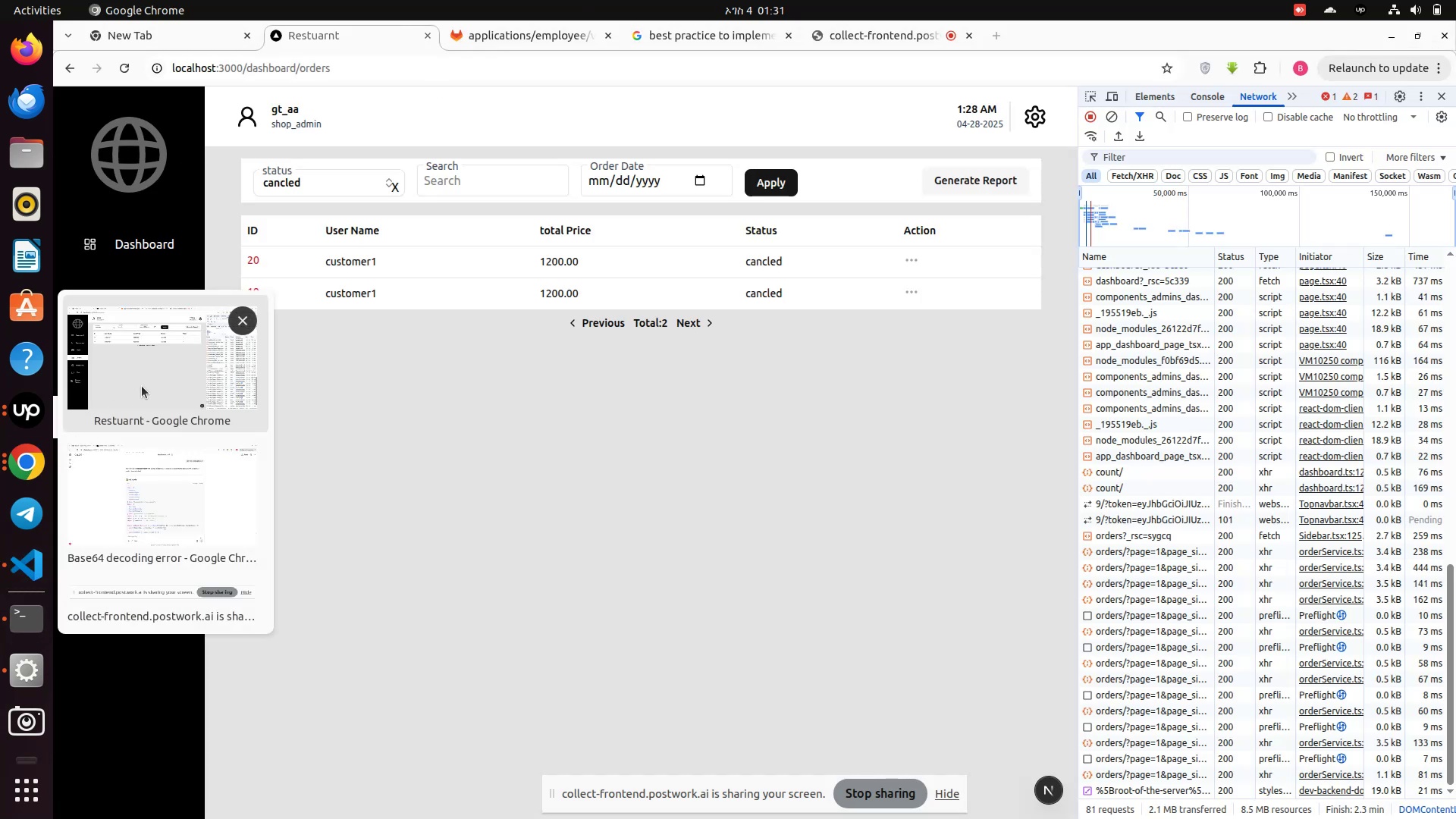 
left_click([142, 386])
 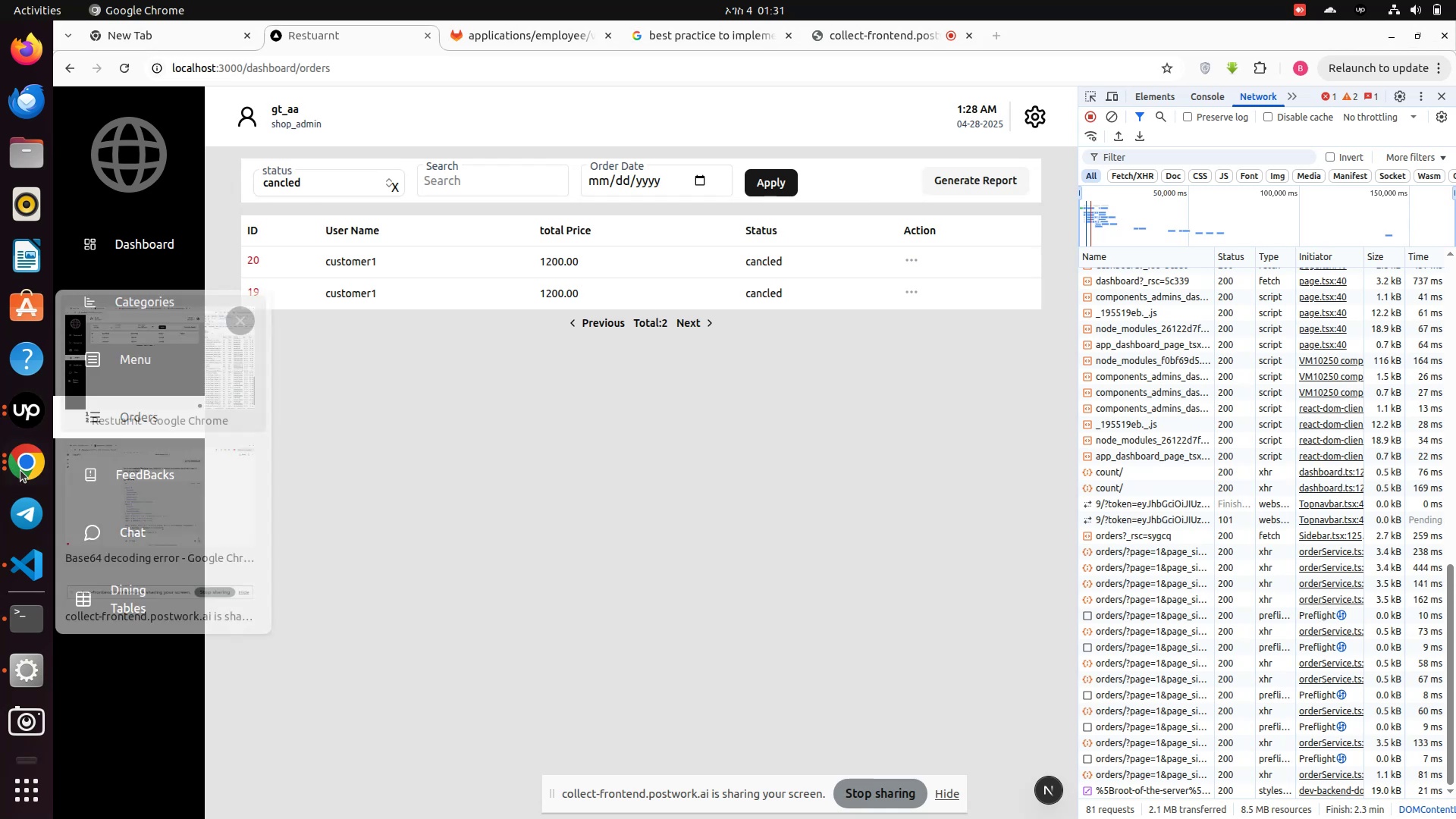 
left_click([133, 529])
 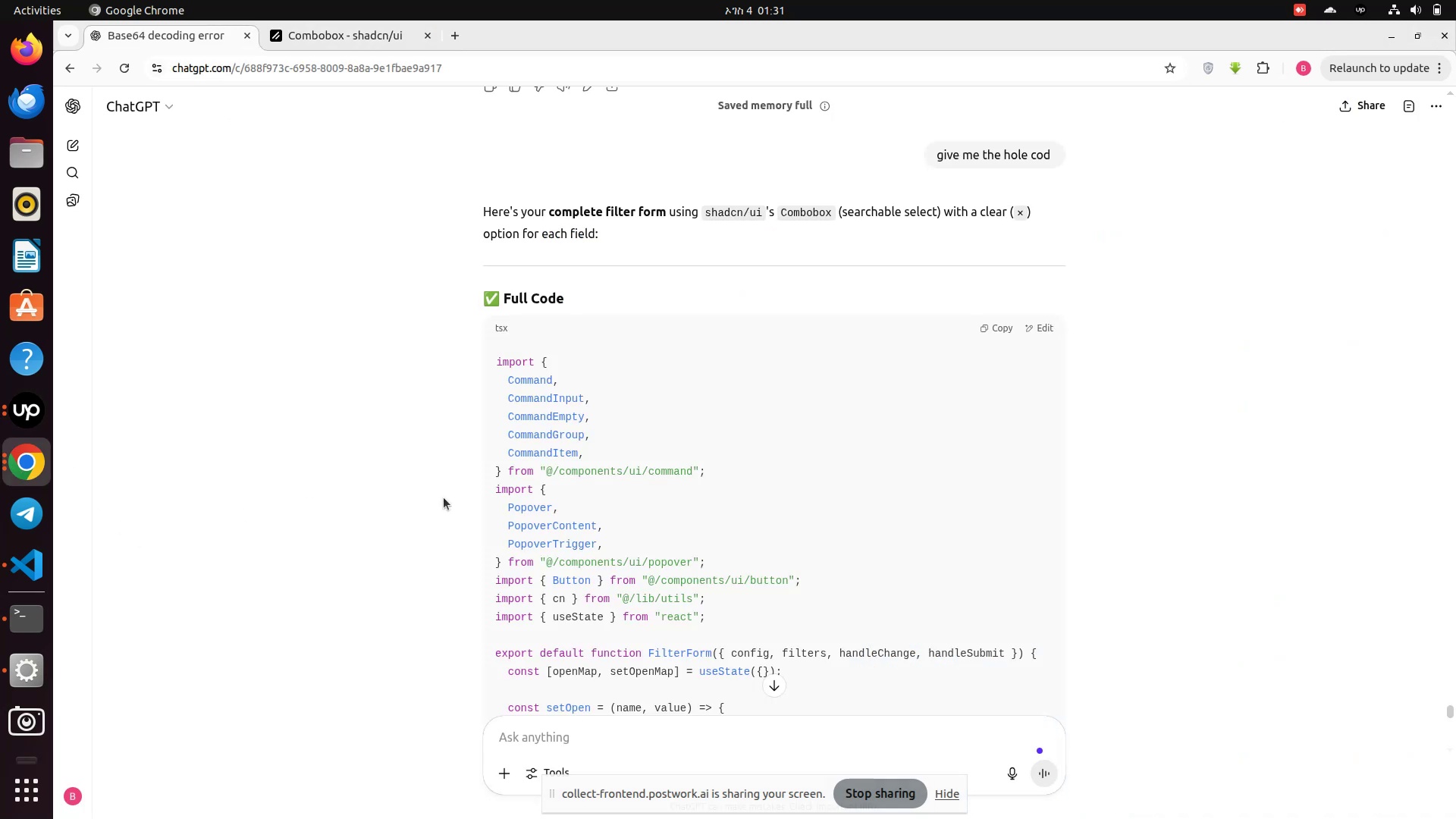 
scroll: coordinate [473, 497], scroll_direction: up, amount: 4.0
 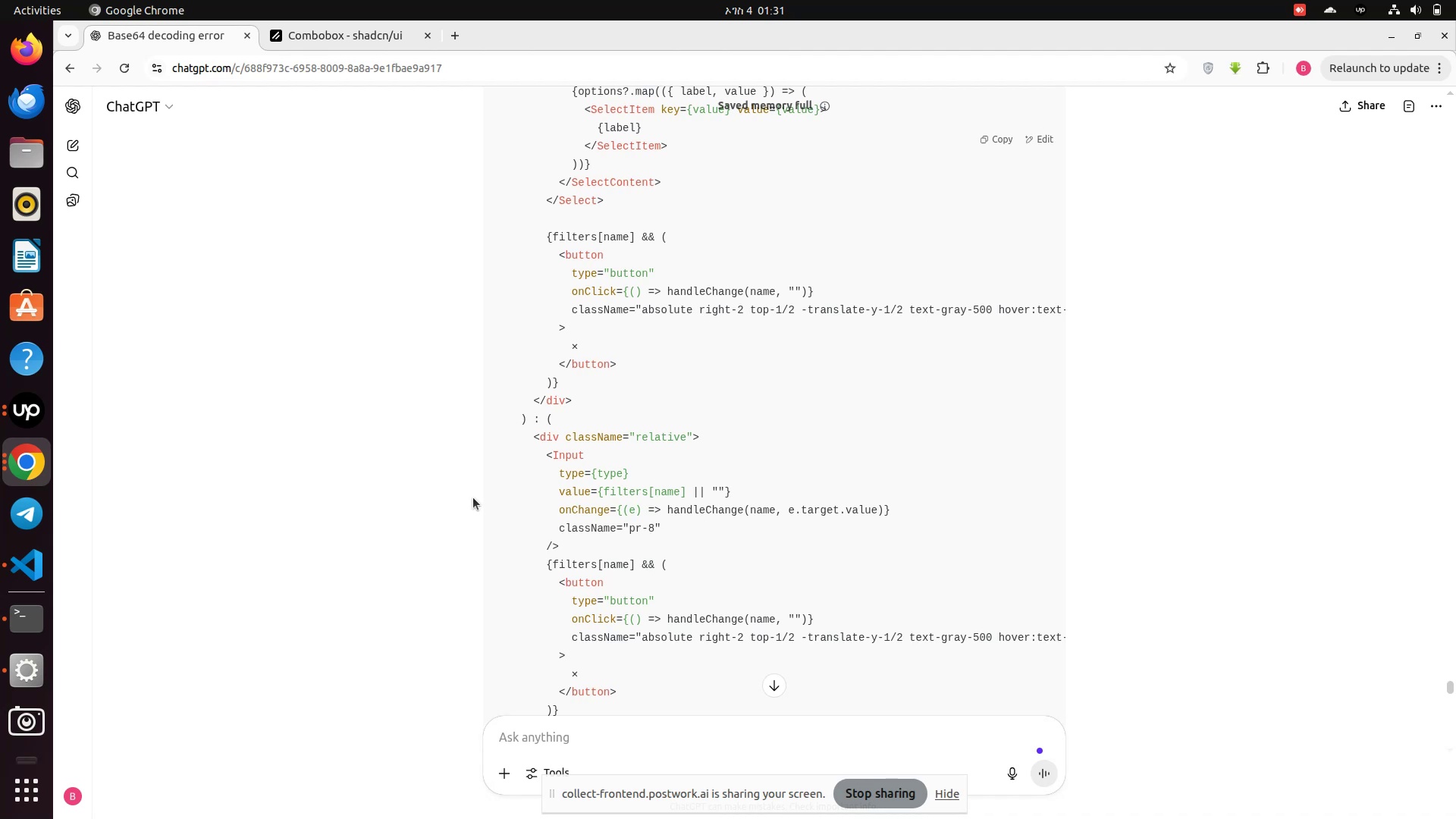 
wait(8.19)
 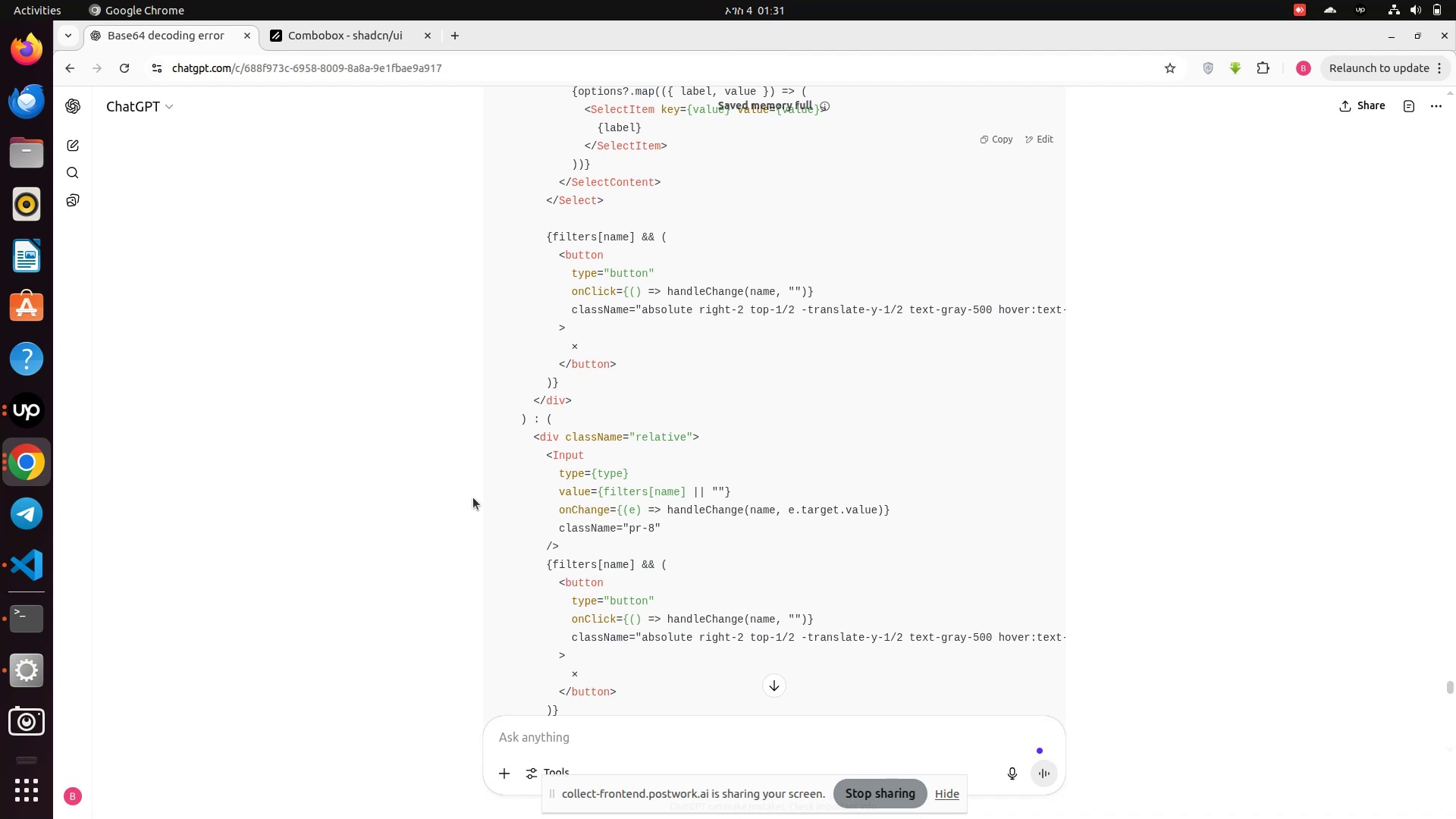 
left_click_drag(start_coordinate=[535, 237], to_coordinate=[620, 362])
 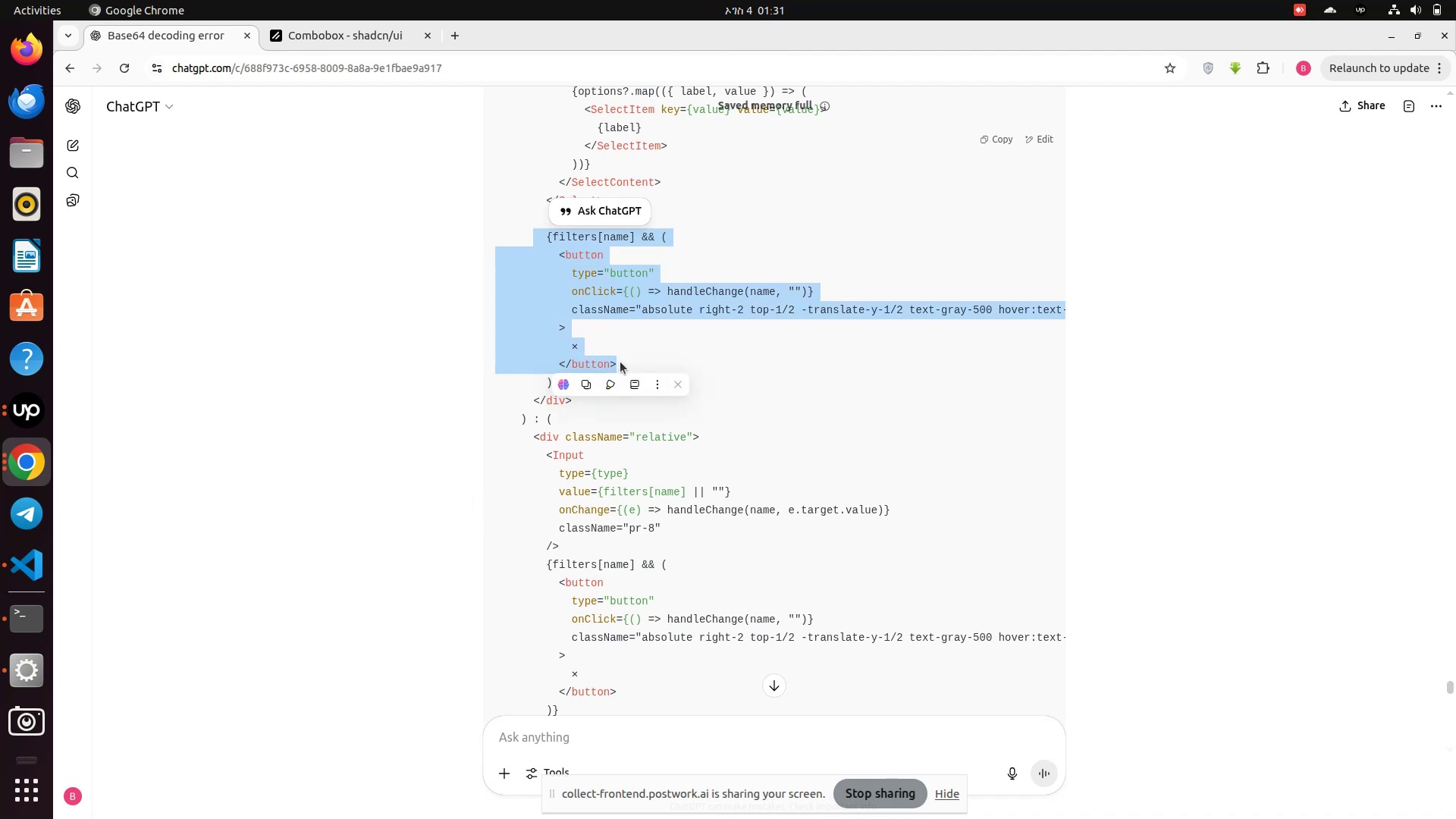 
key(Control+C)
 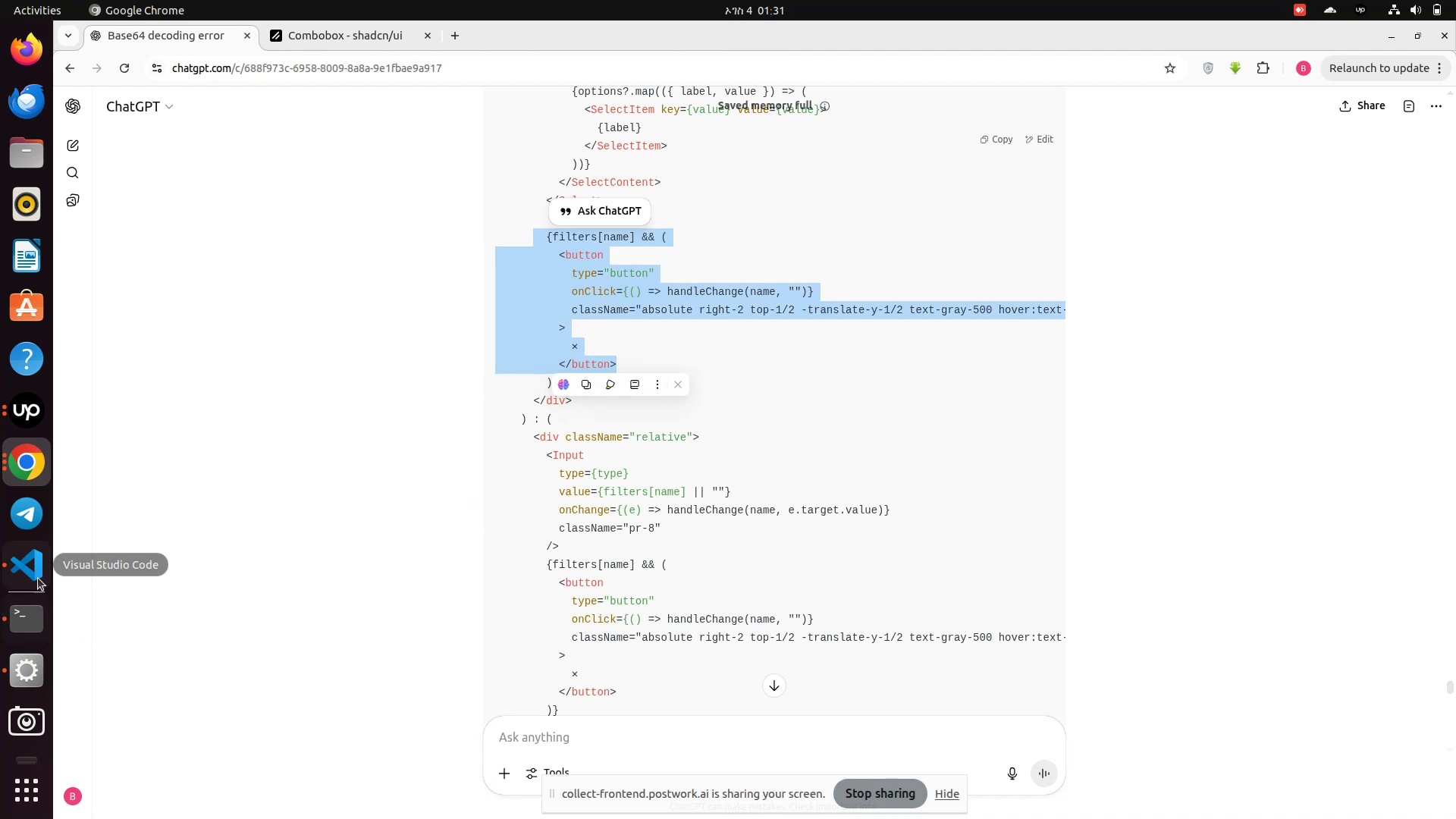 
left_click([44, 569])
 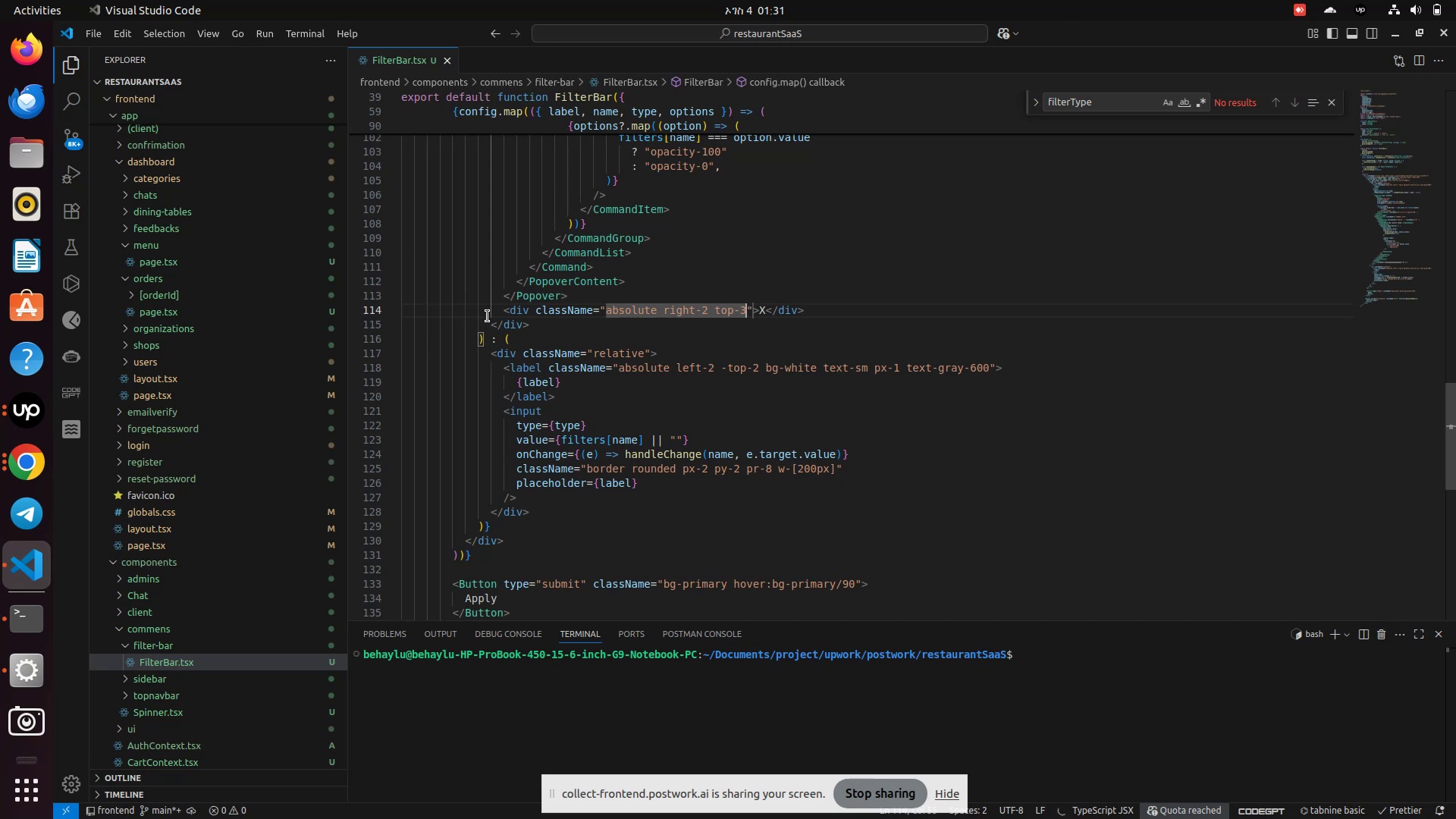 
left_click_drag(start_coordinate=[502, 313], to_coordinate=[812, 314])
 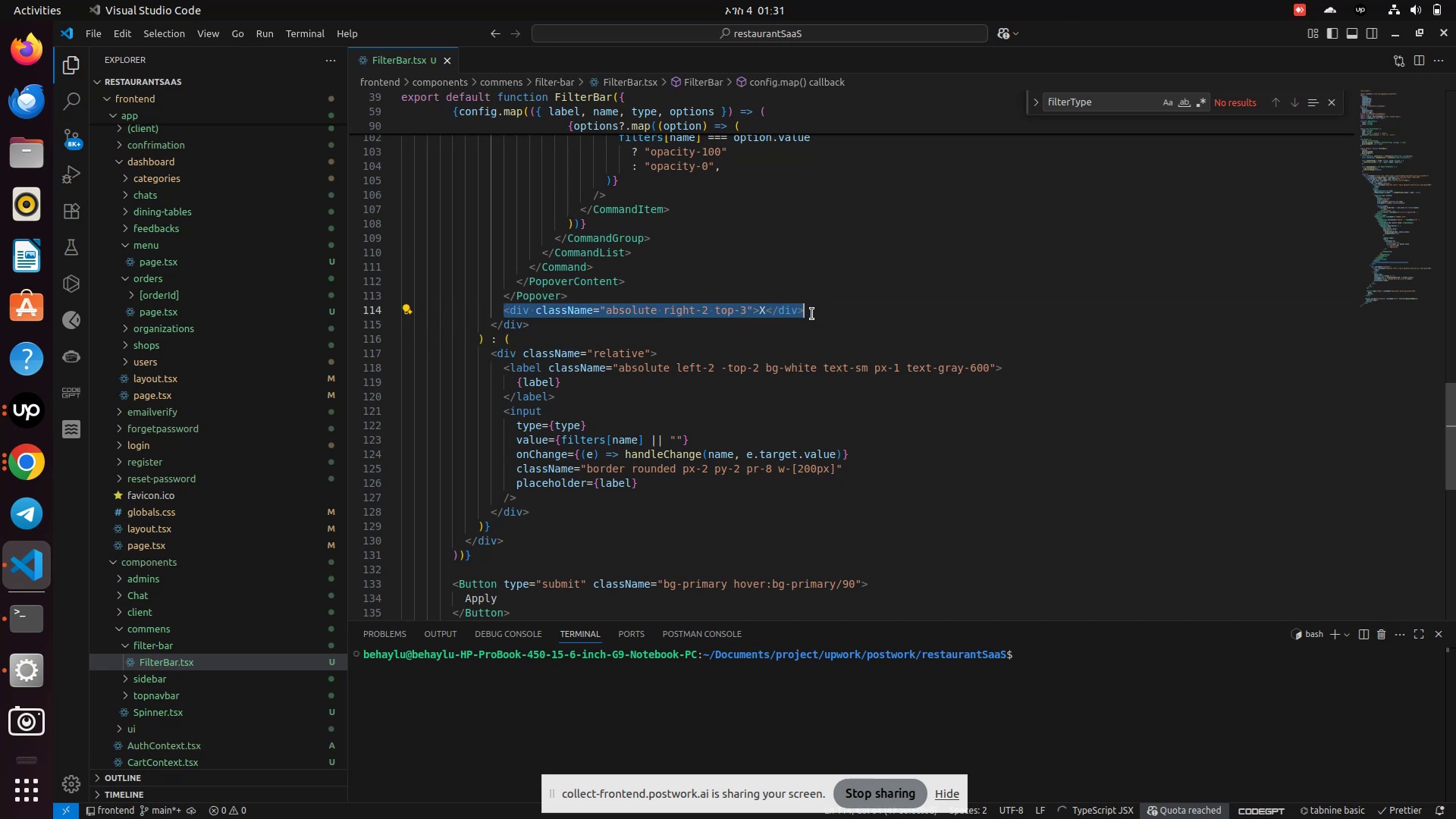 
key(Control+V)
 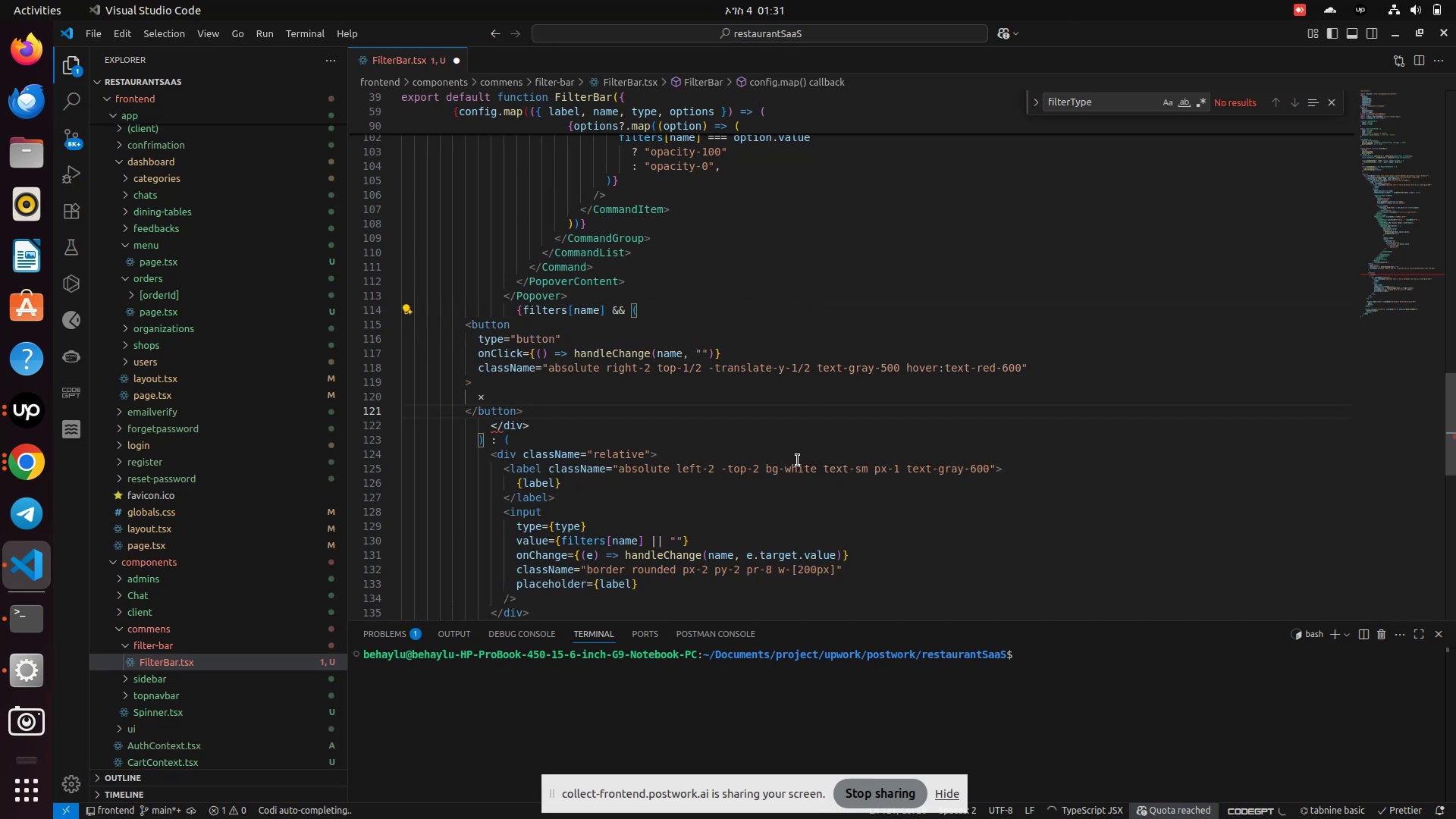 
hold_key(key=ControlLeft, duration=0.57)
 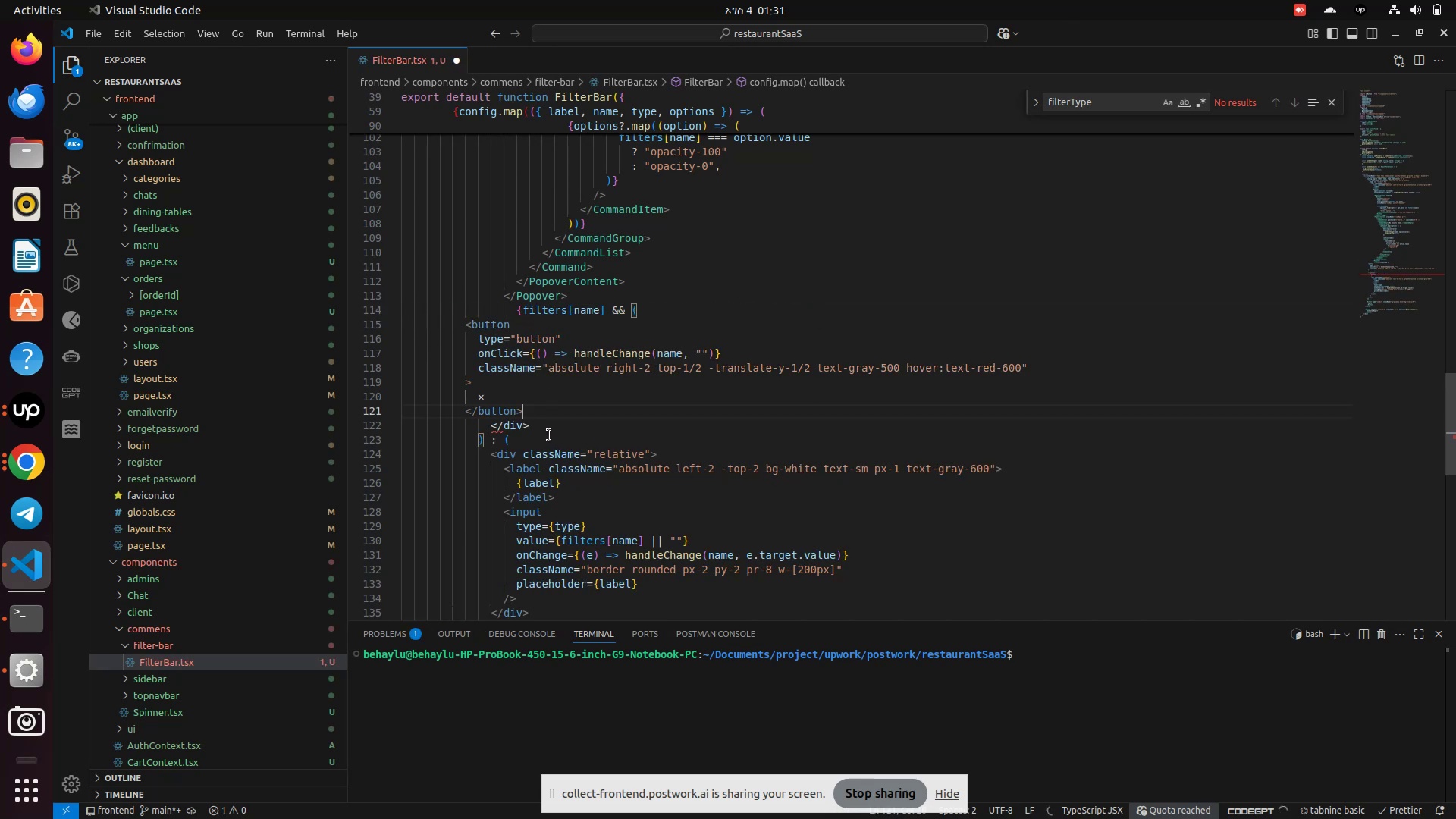 
key(Control+S)
 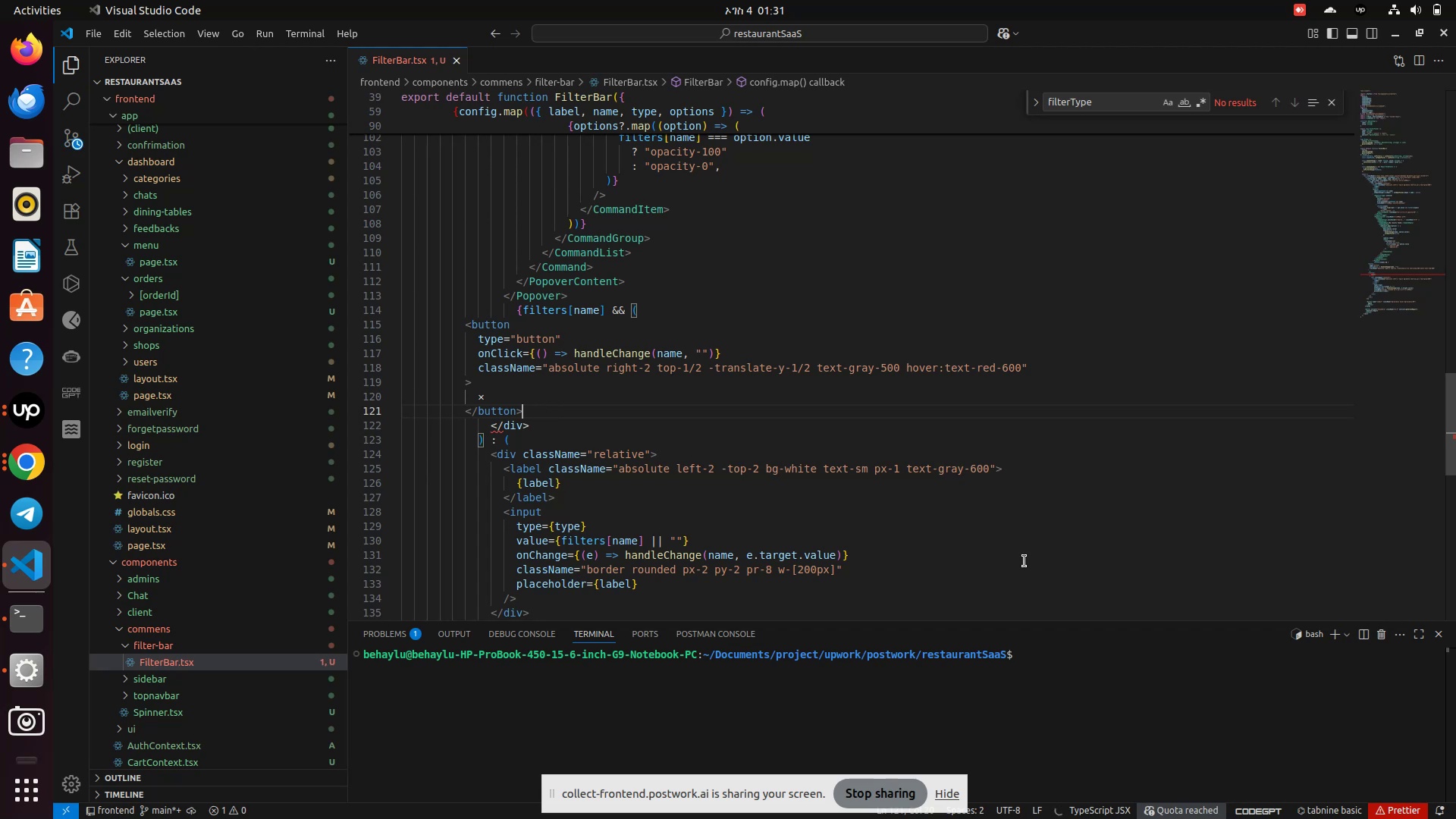 
key(Shift+0)
 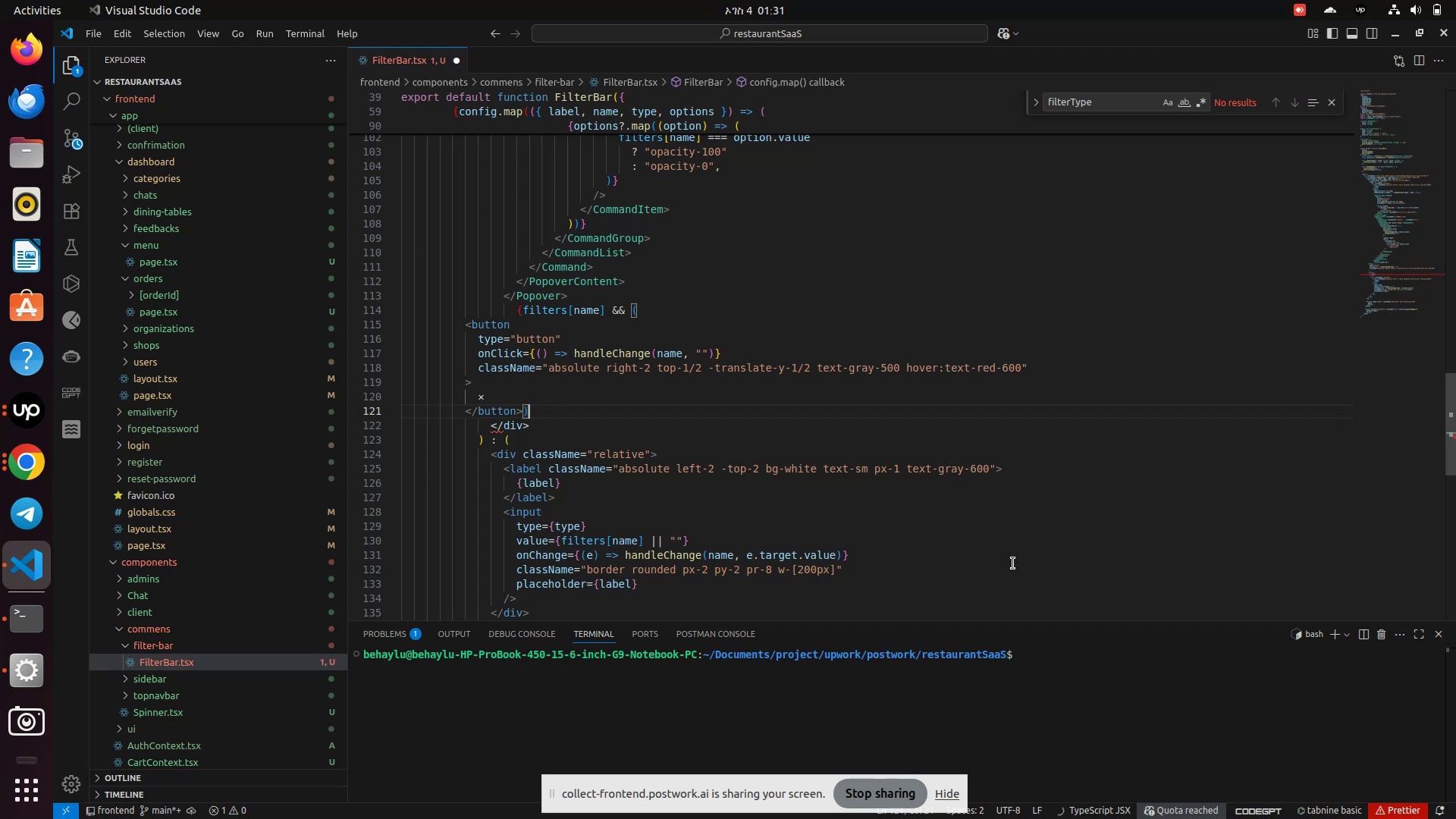 
key(Shift+BracketRight)
 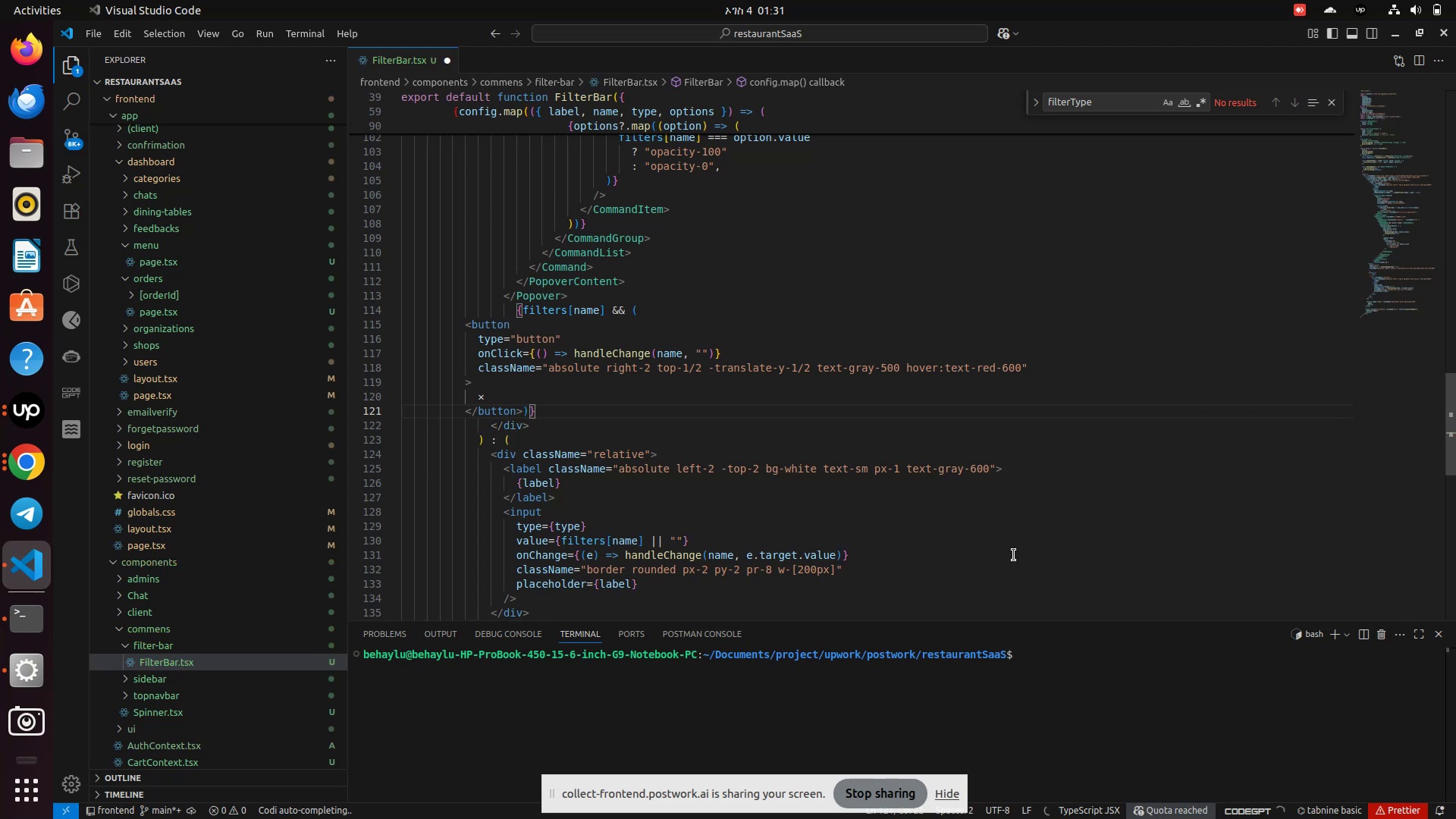 
key(Control+S)
 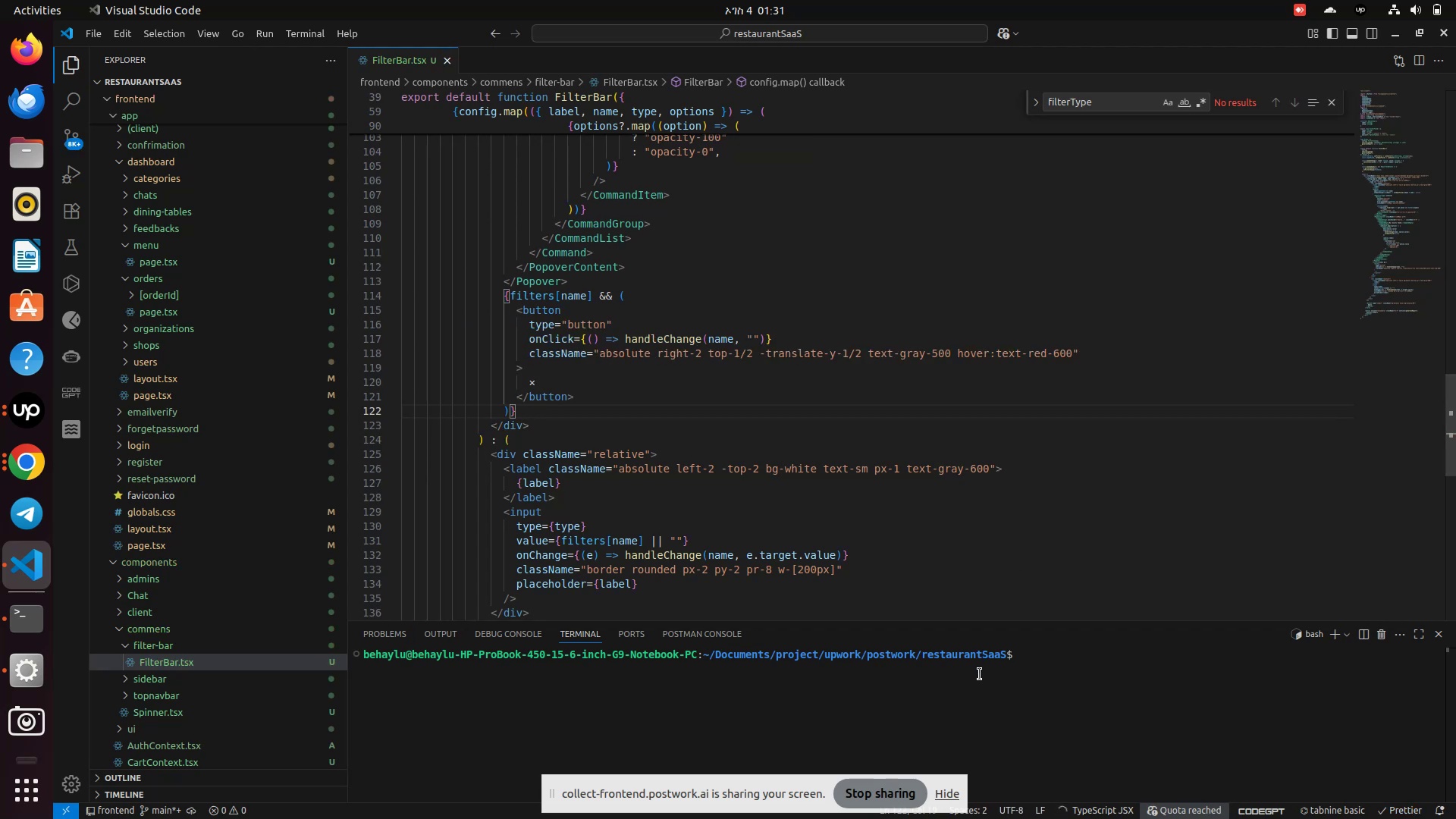 
scroll: coordinate [684, 536], scroll_direction: down, amount: 5.0
 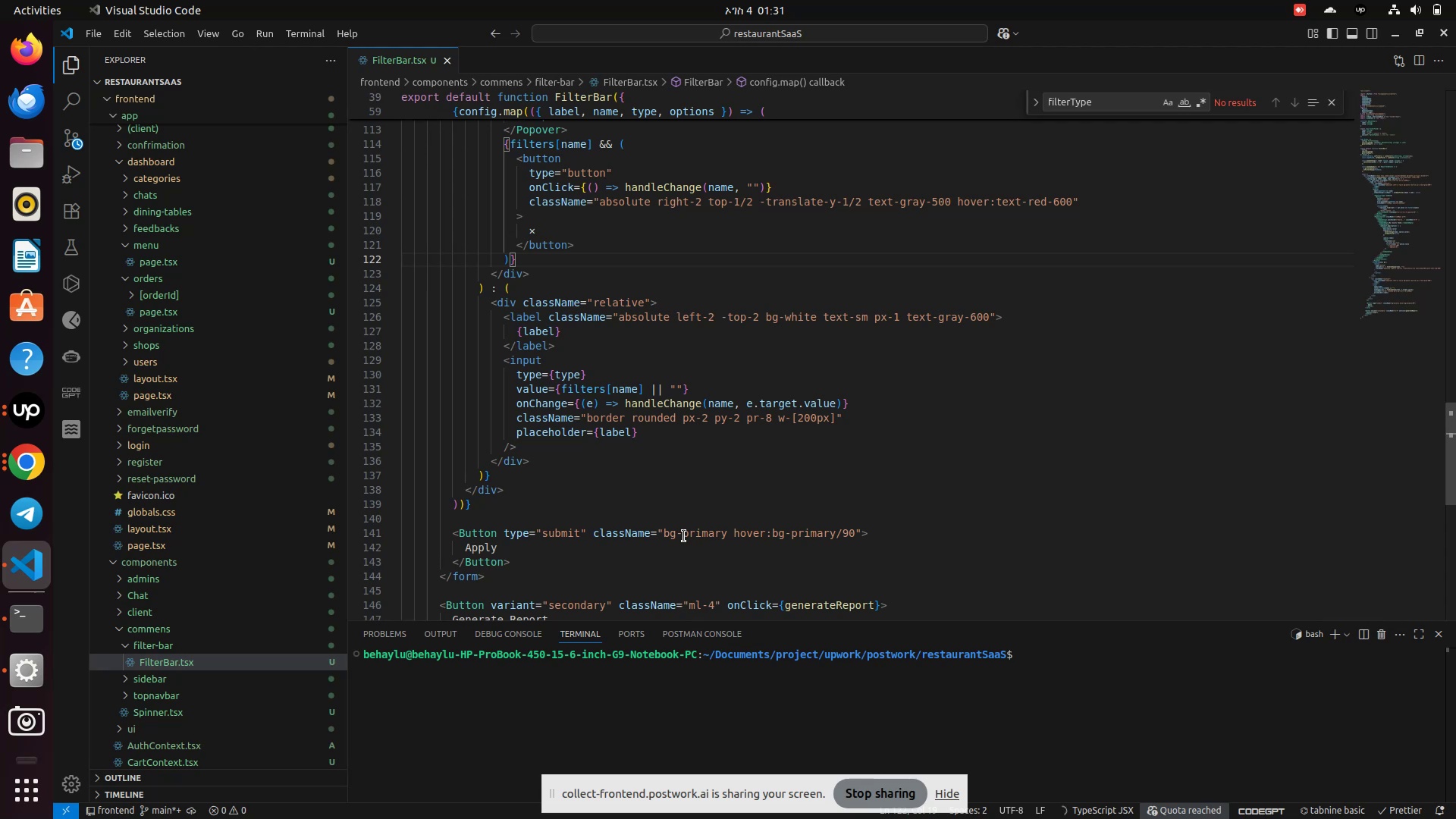 
scroll: coordinate [683, 537], scroll_direction: up, amount: 1.0
 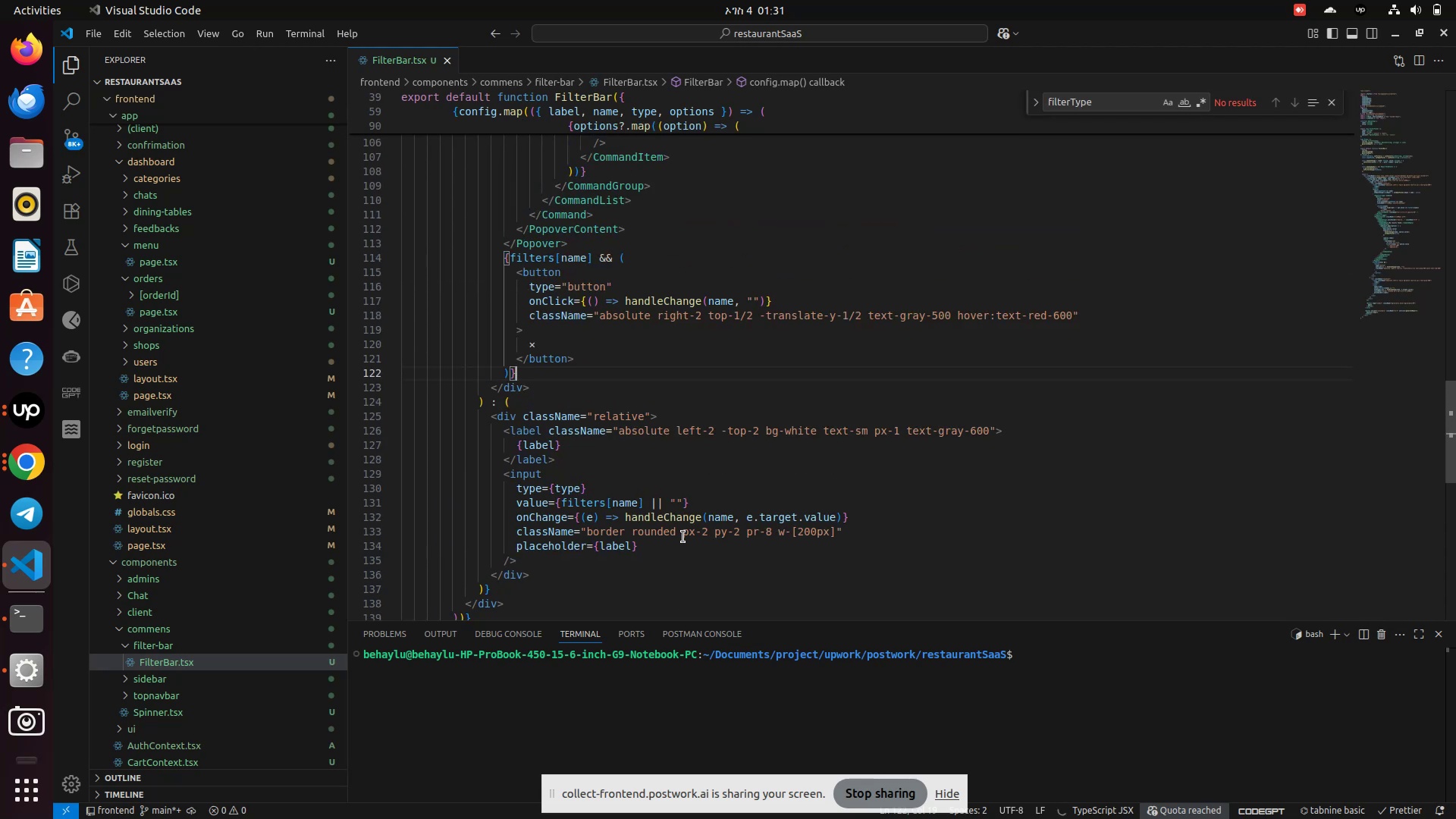 
scroll: coordinate [683, 537], scroll_direction: down, amount: 1.0
 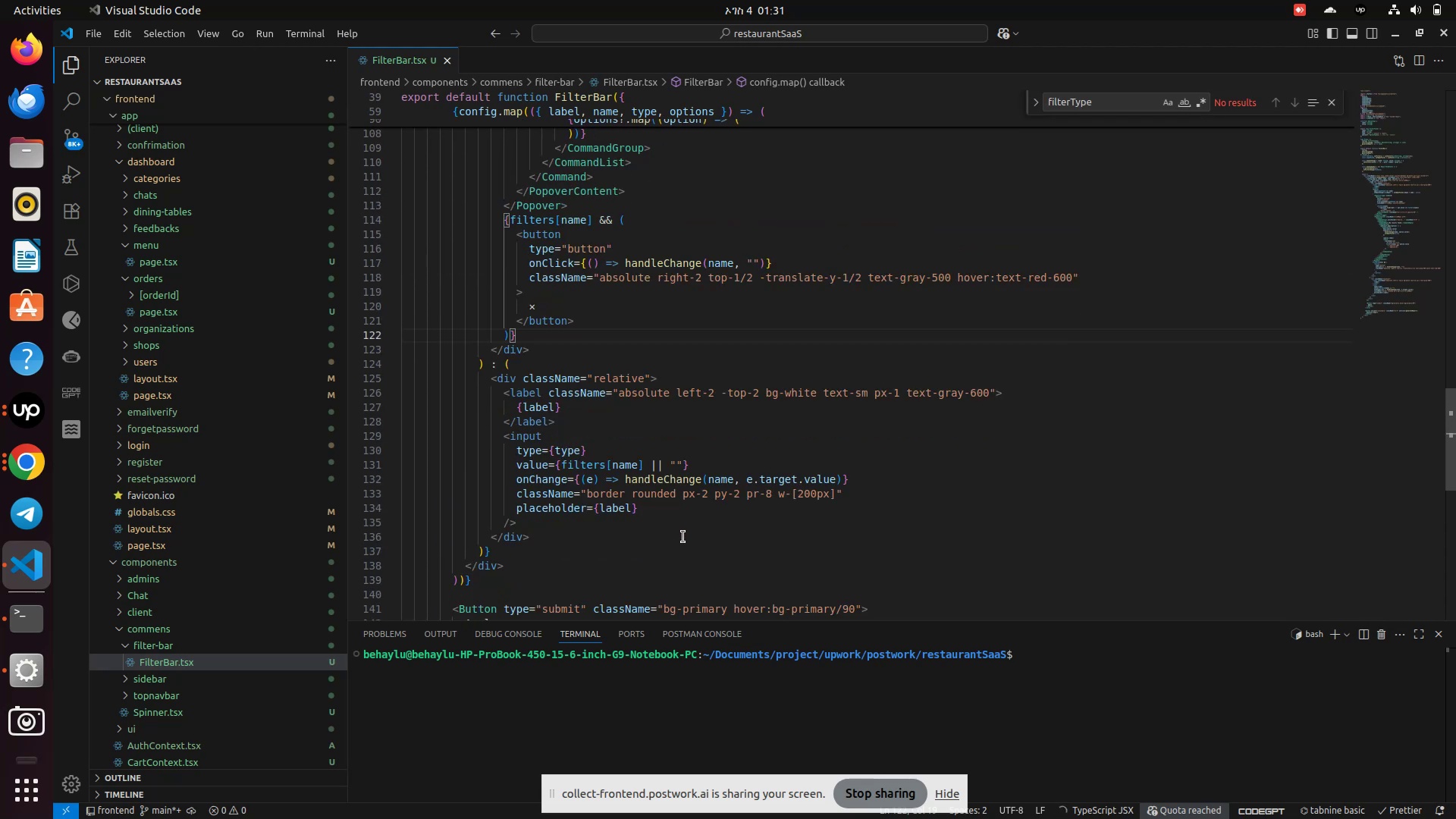 
left_click([585, 531])
 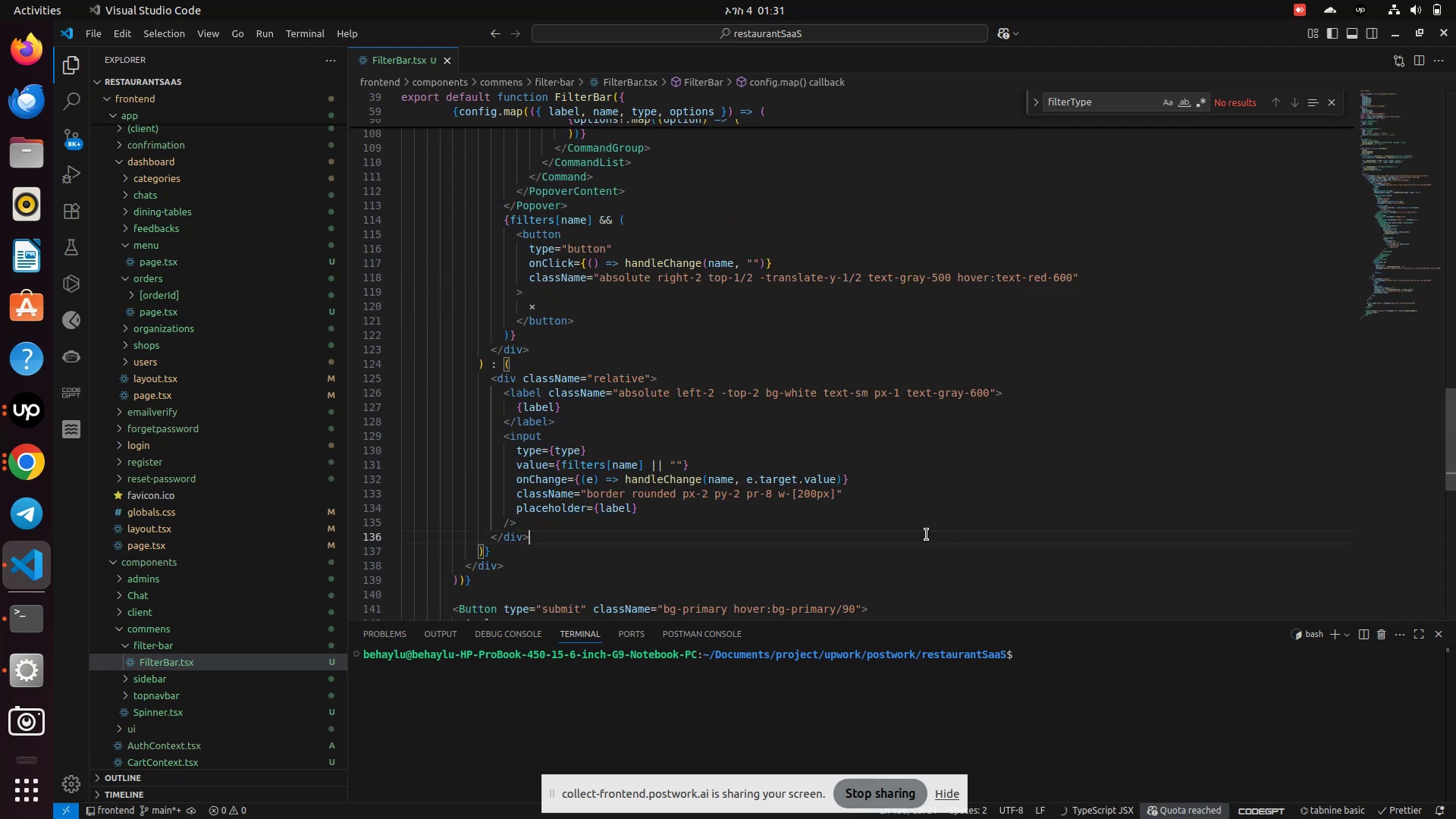 
key(ArrowUp)
 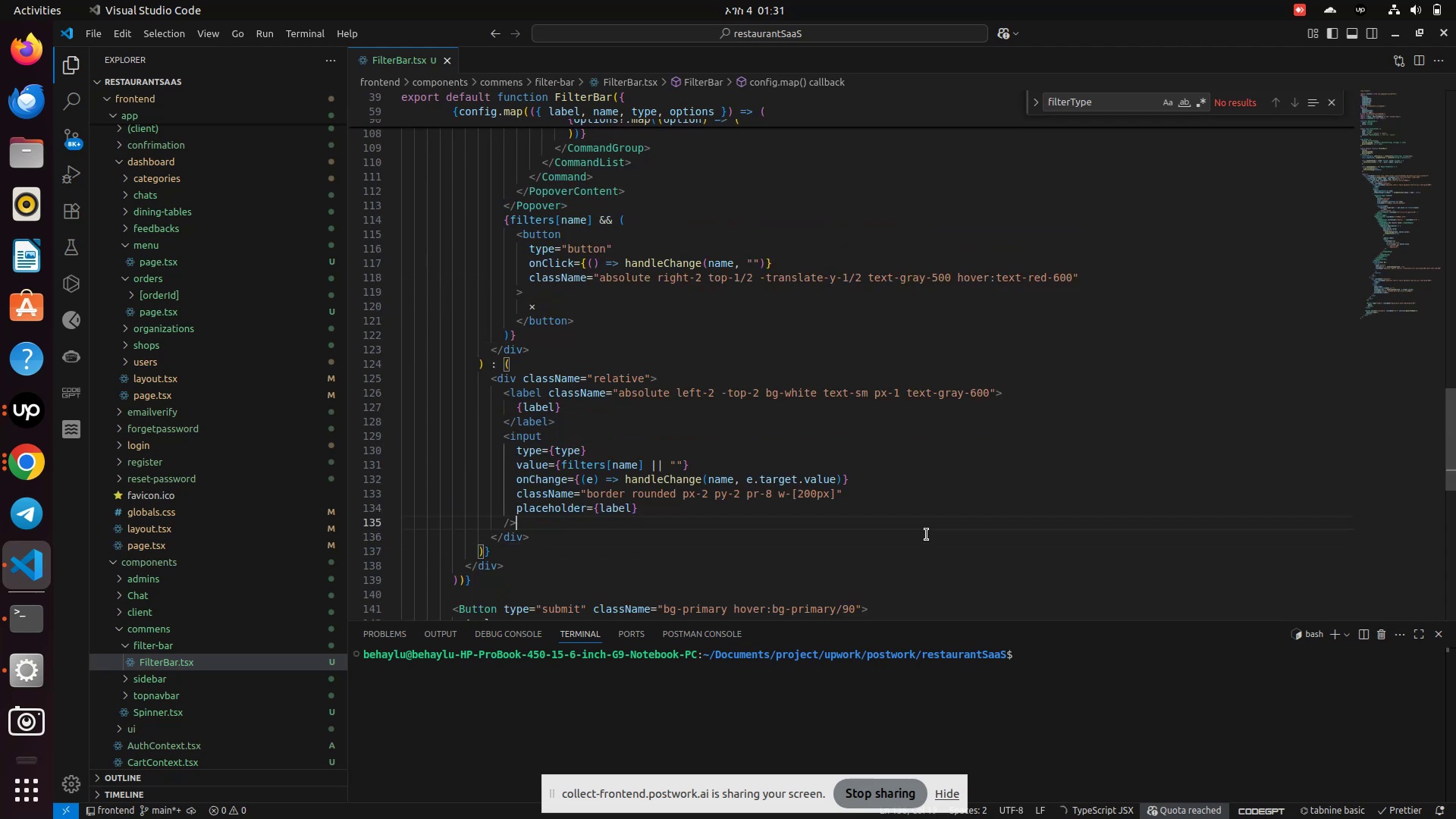 
key(Enter)
 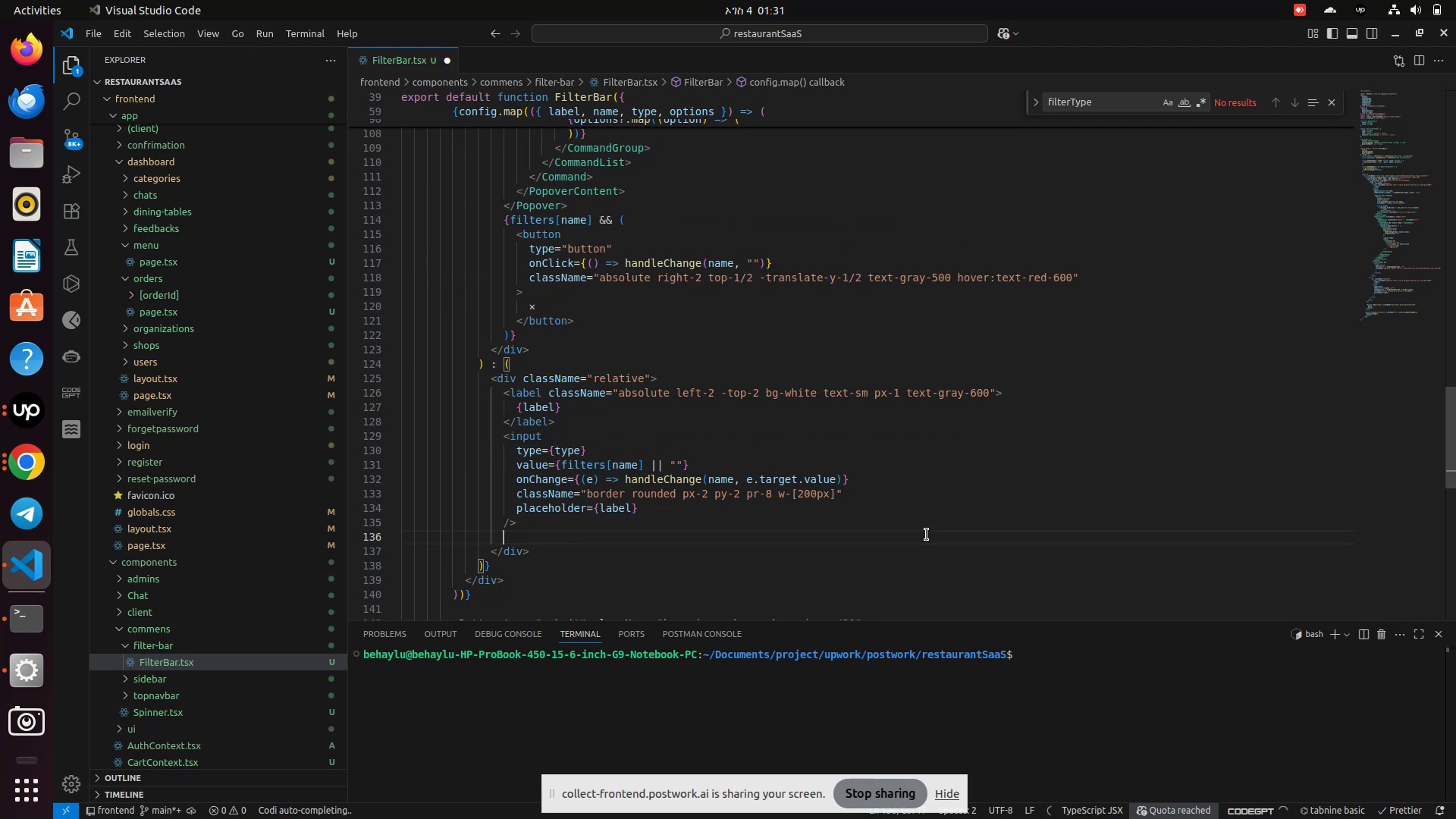 
key(Control+V)
 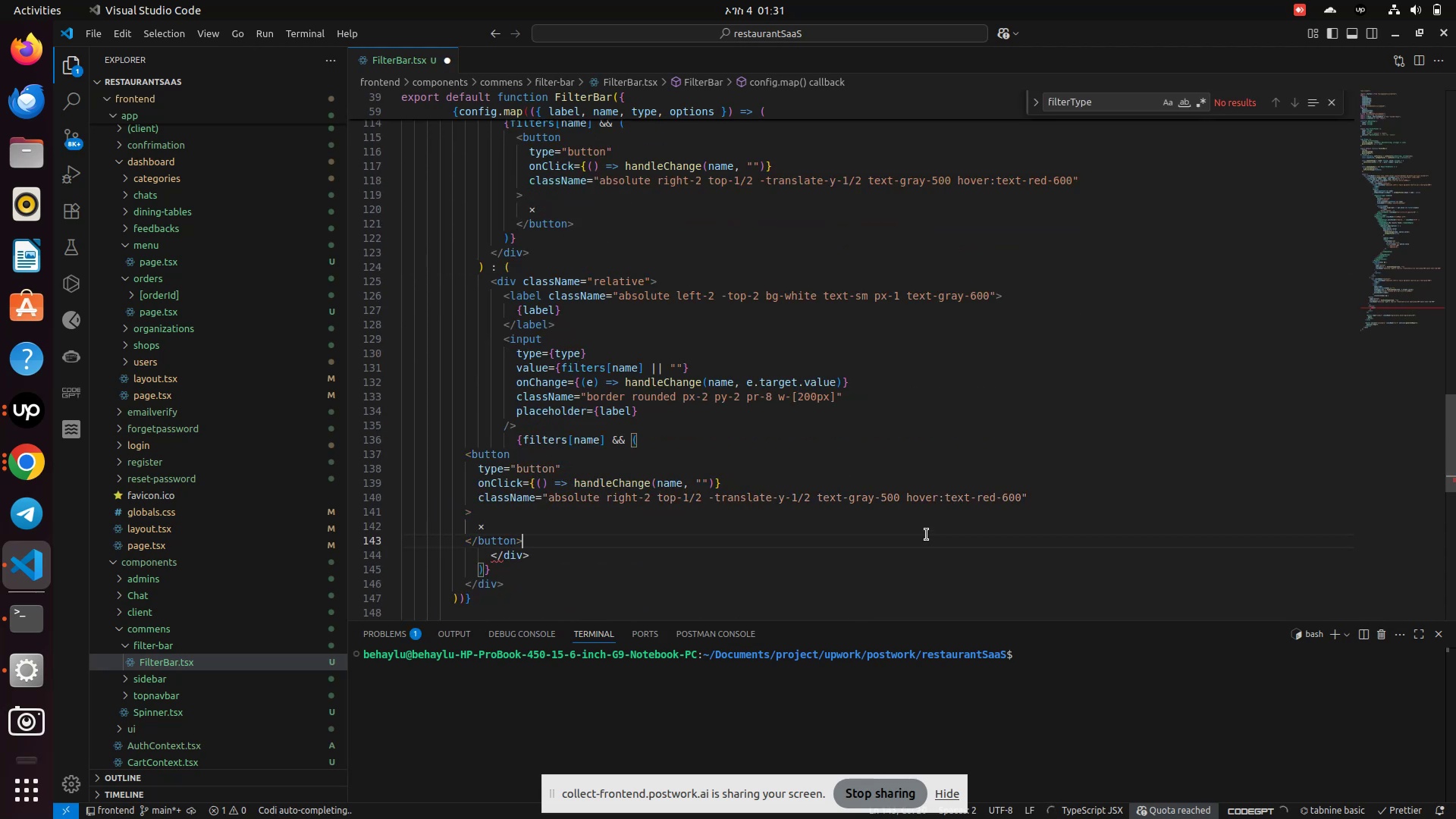 
hold_key(key=ControlLeft, duration=1.36)
 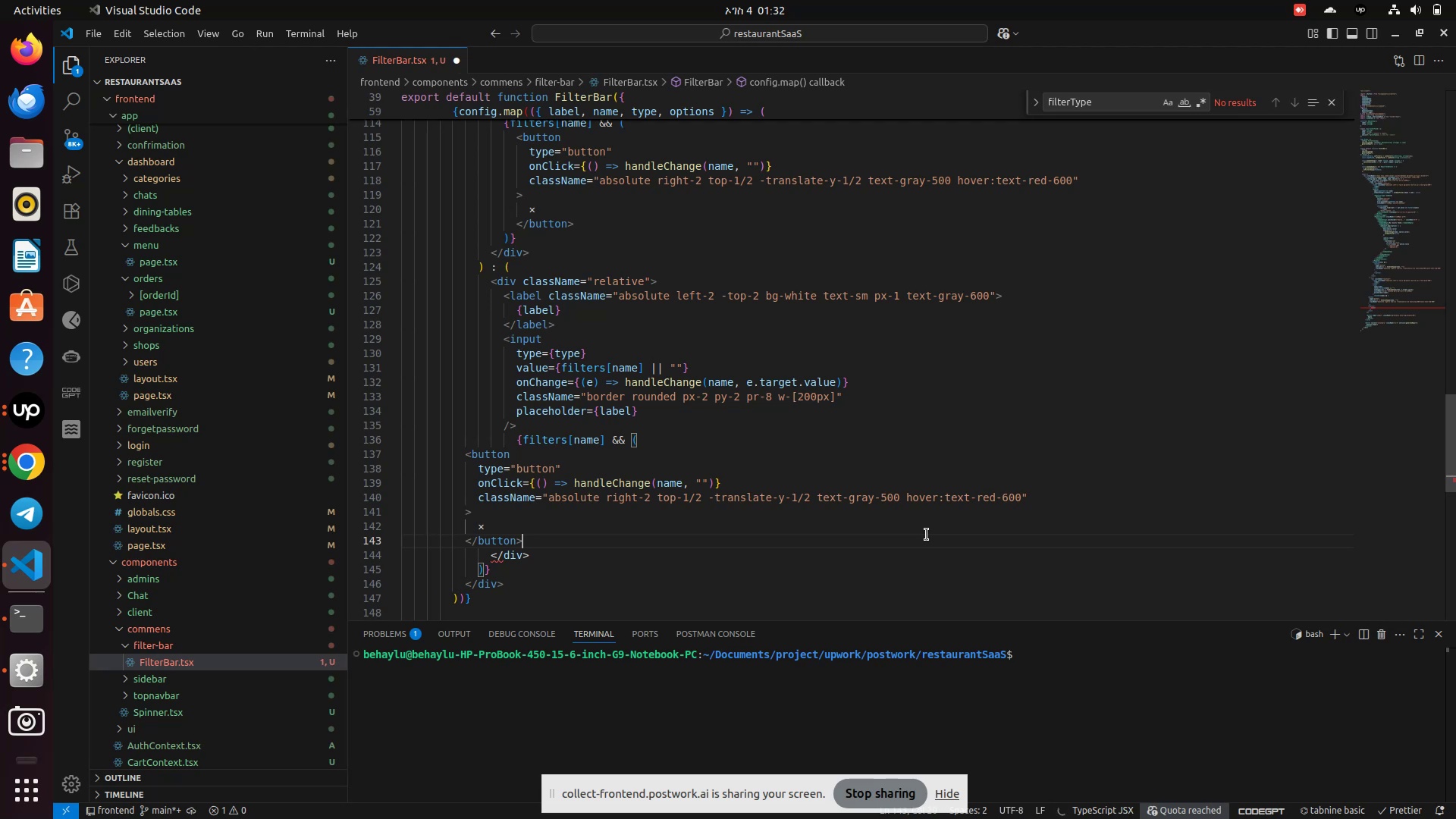 
key(Shift+0)
 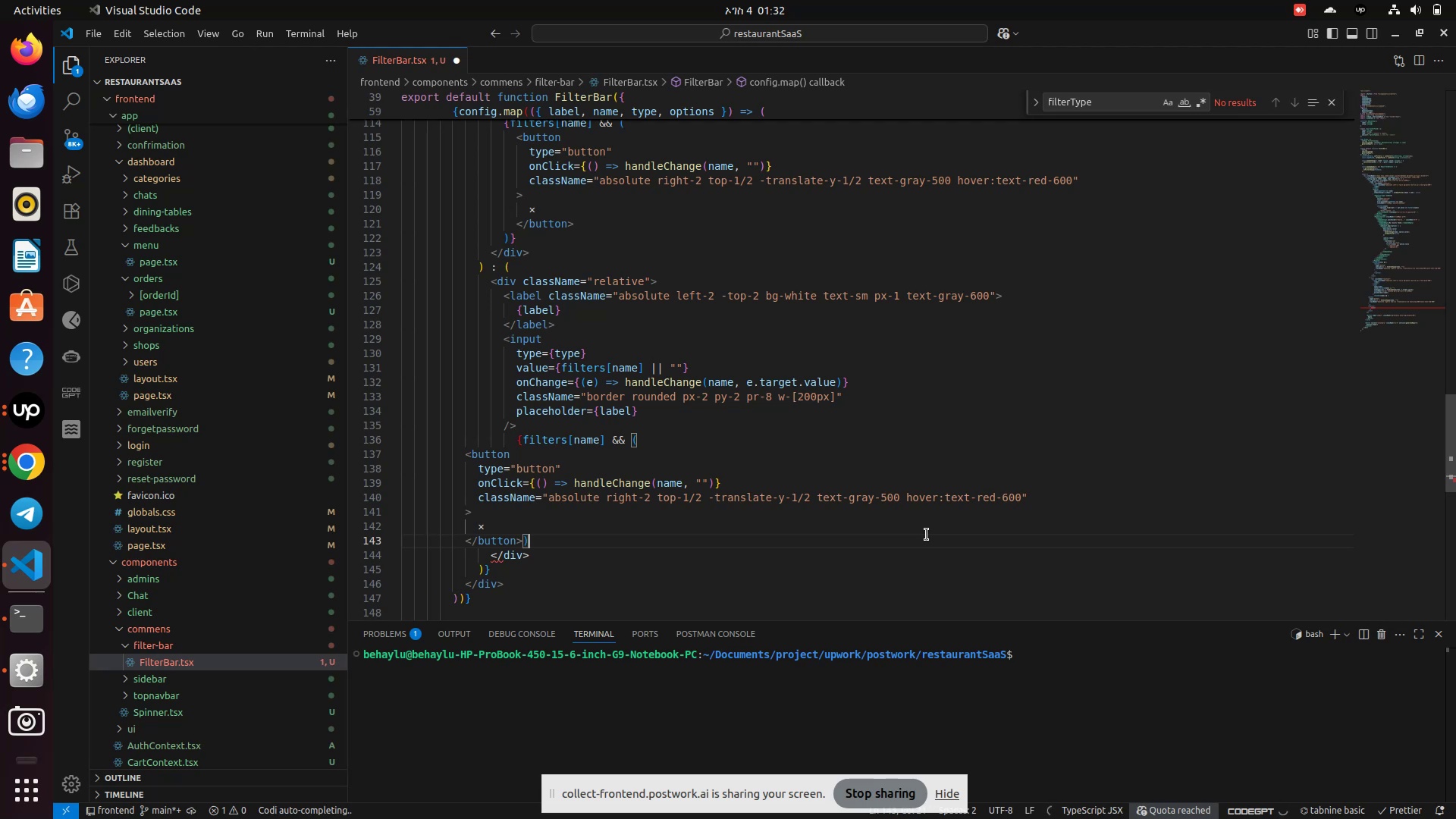 
key(Shift+BracketRight)
 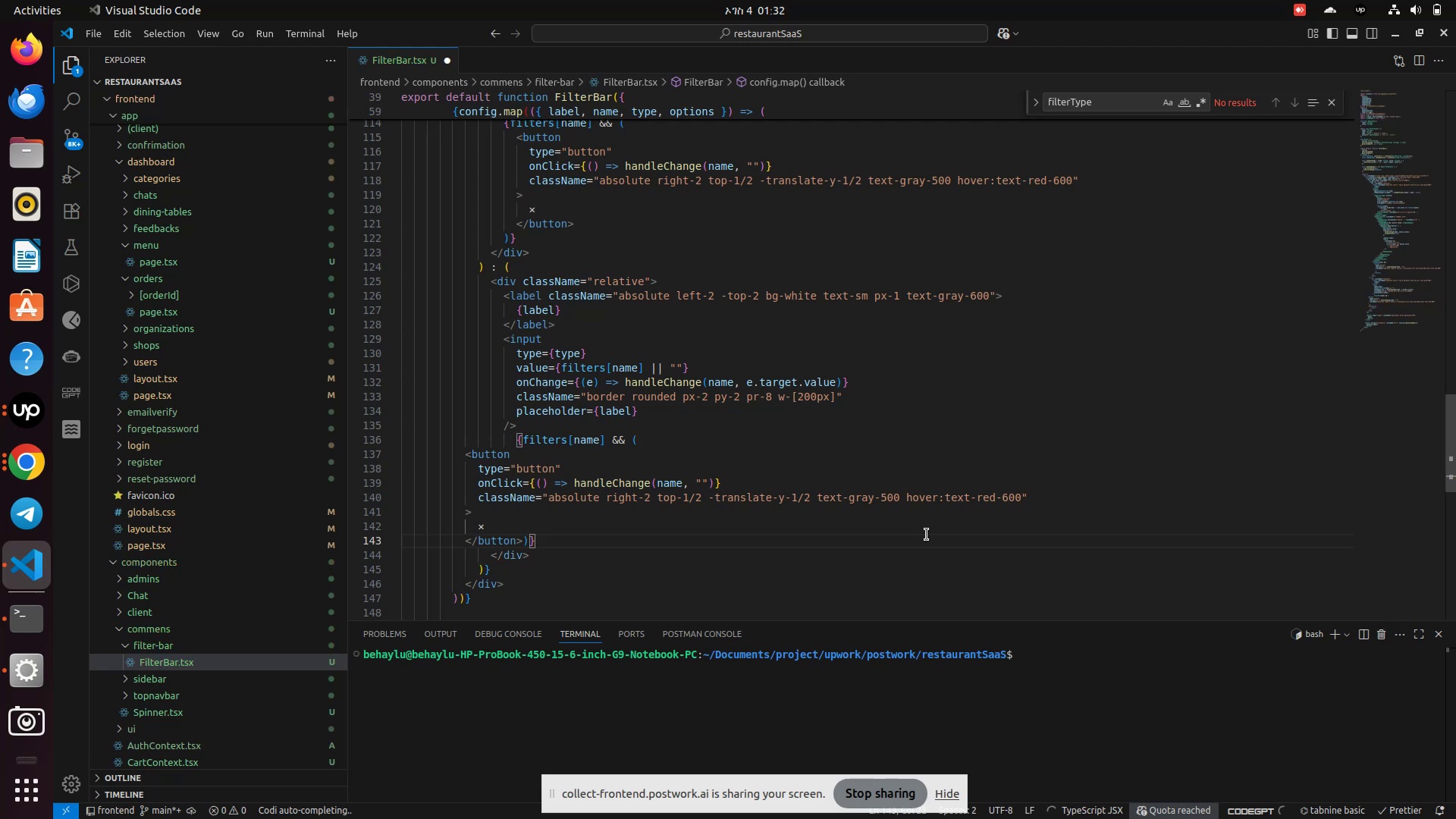 
key(Control+S)
 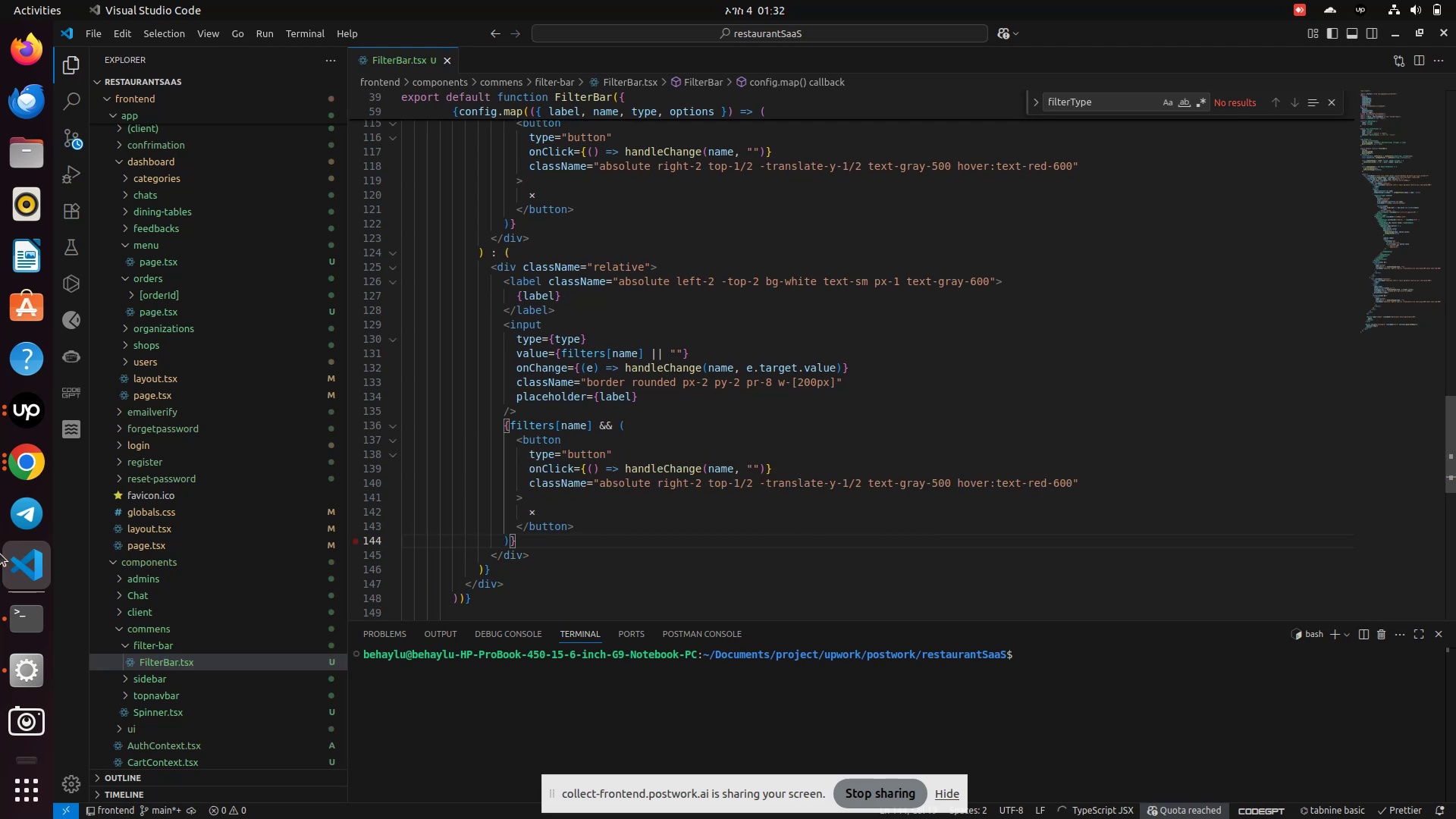 
left_click([20, 474])
 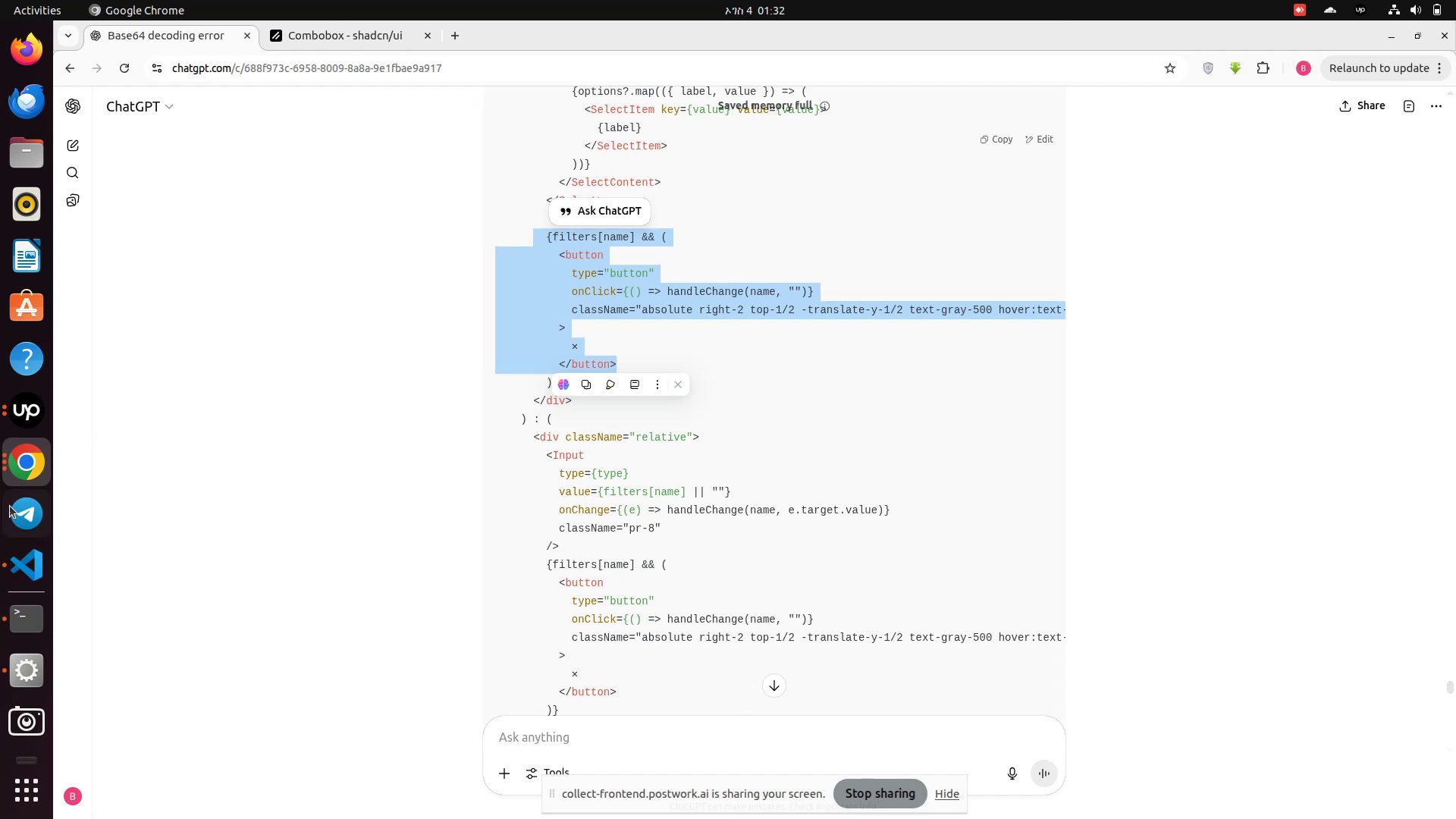 
left_click([19, 468])
 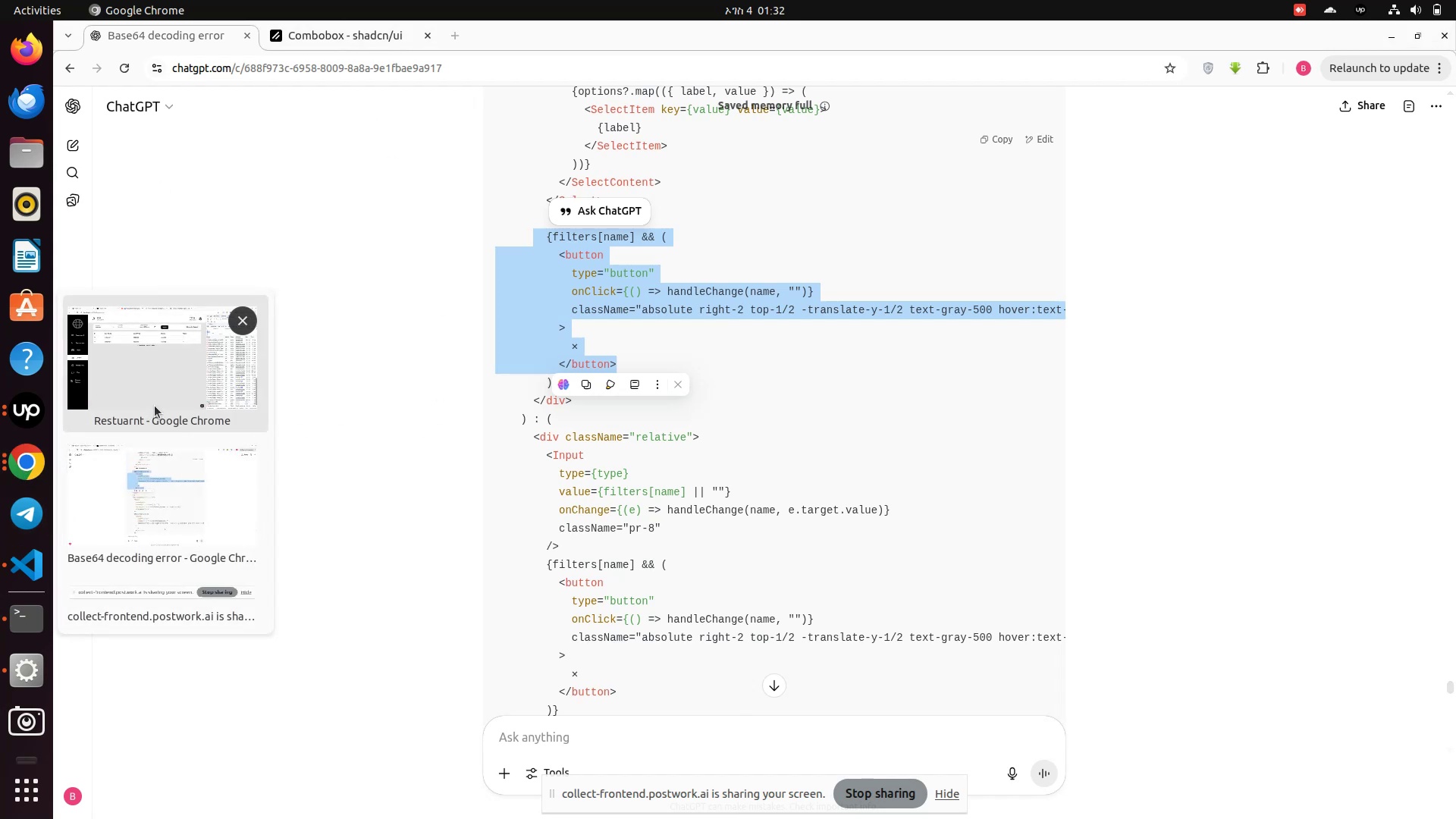 
left_click([155, 406])
 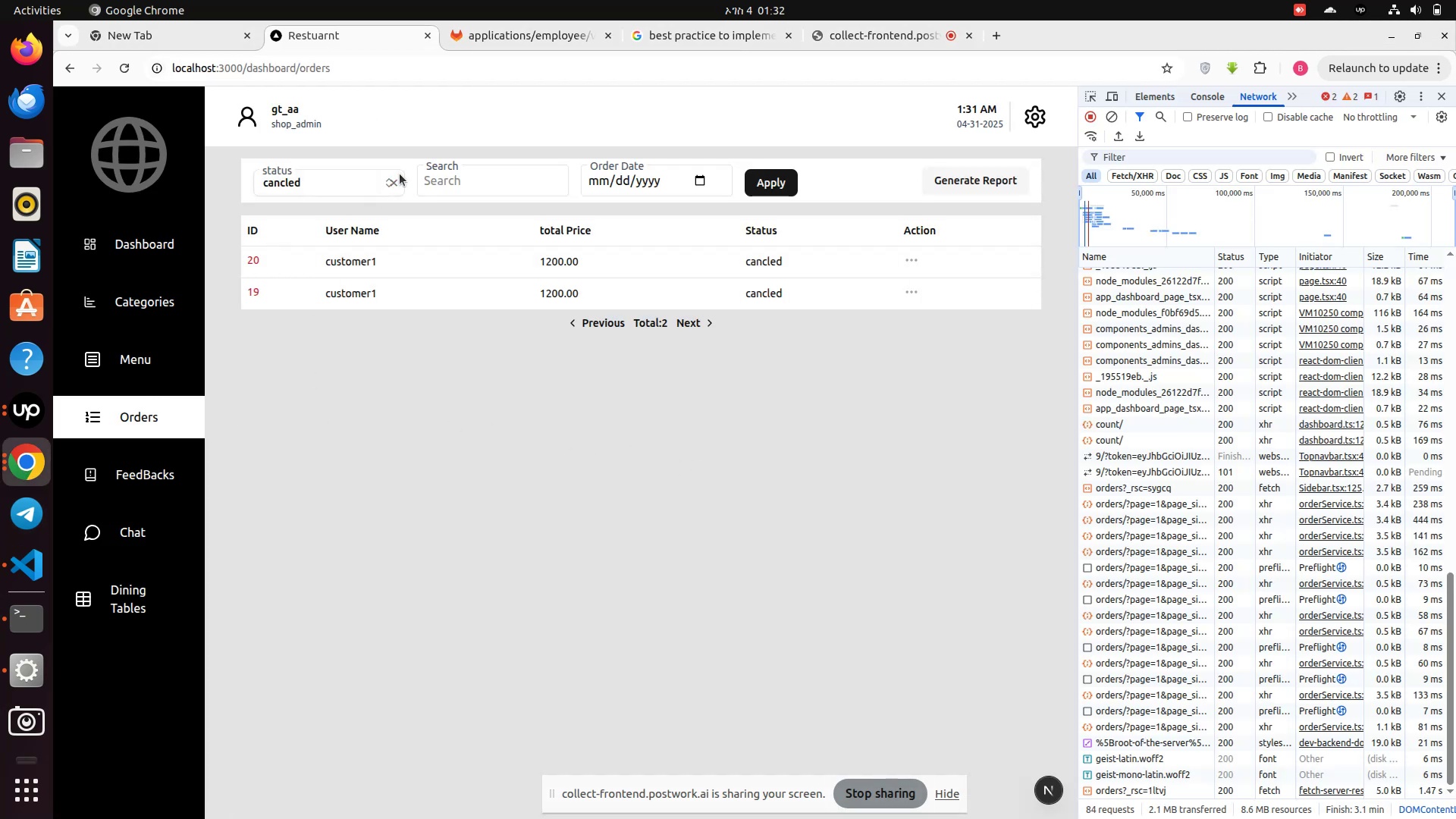 
left_click([391, 184])
 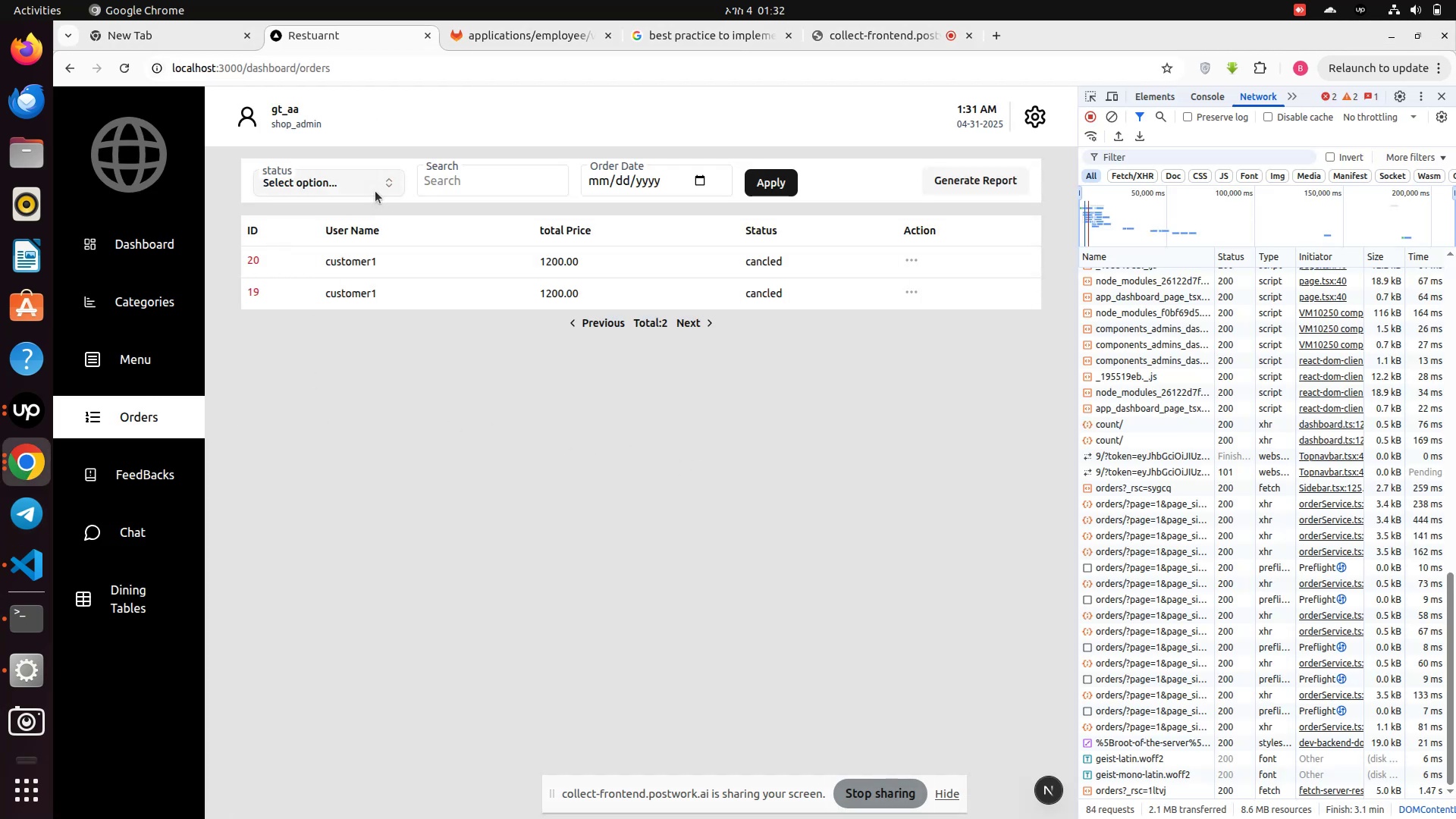 
left_click([375, 190])
 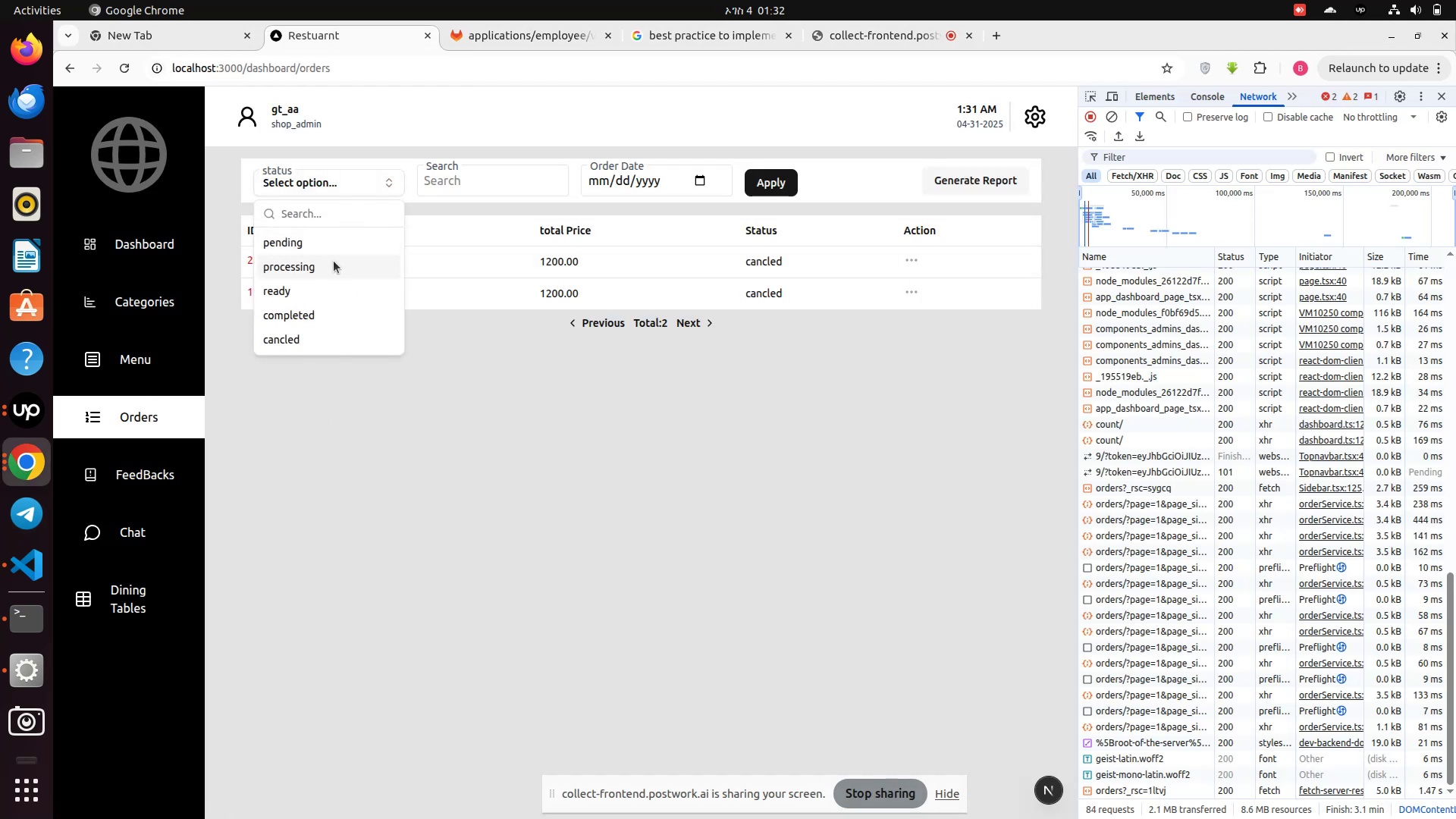 
left_click([328, 276])
 